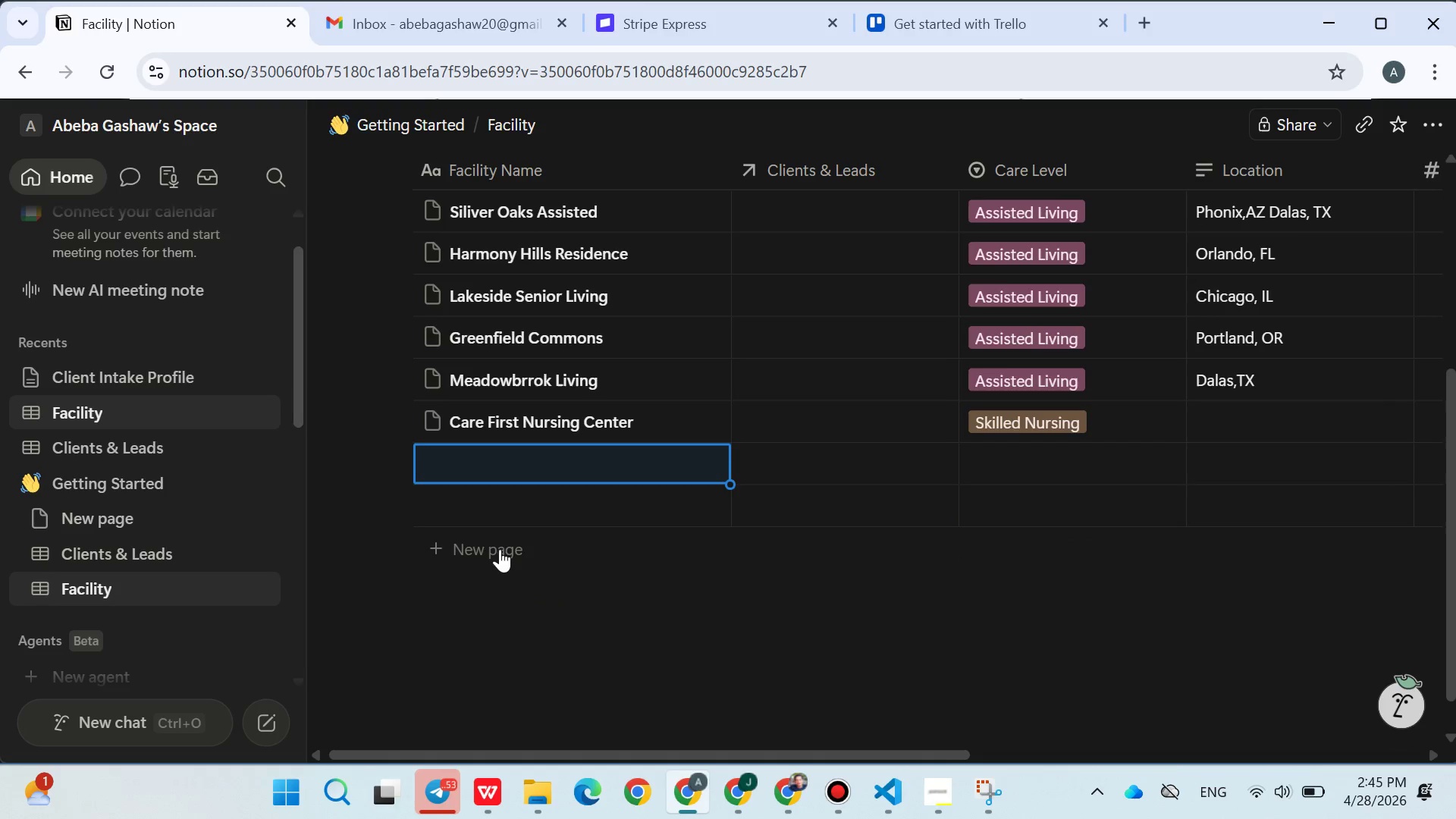 
double_click([498, 544])
 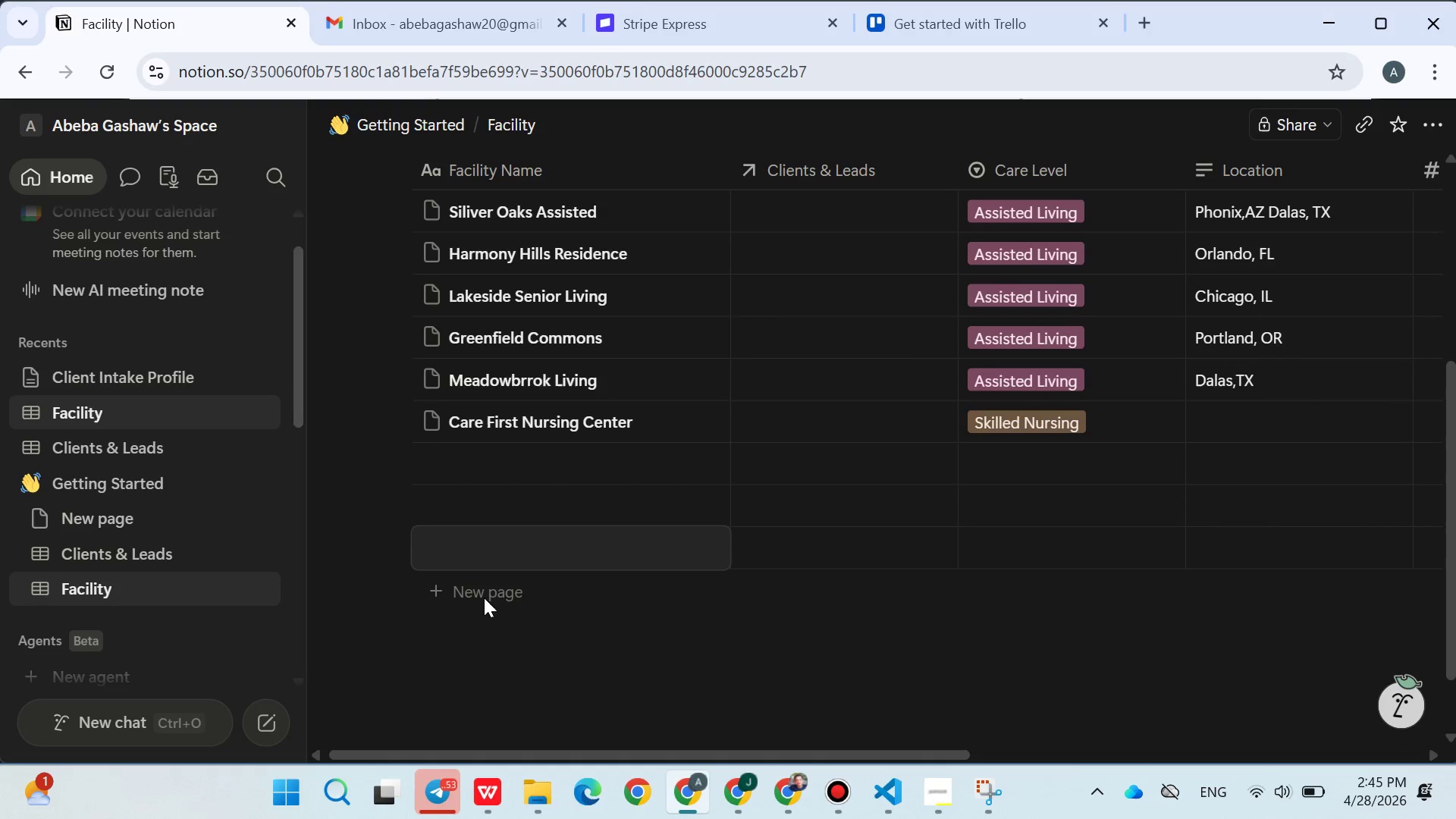 
double_click([484, 598])
 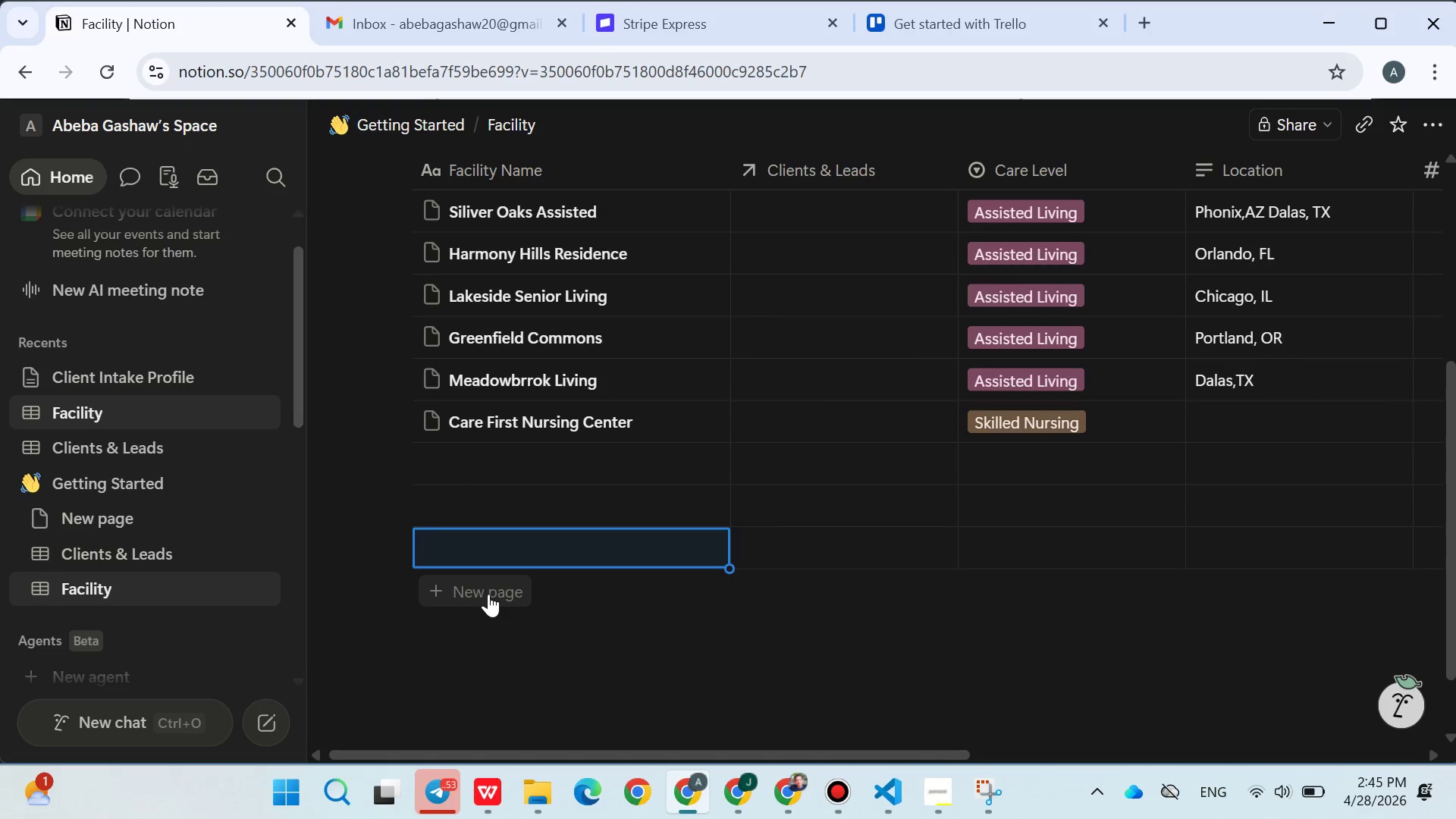 
double_click([488, 594])
 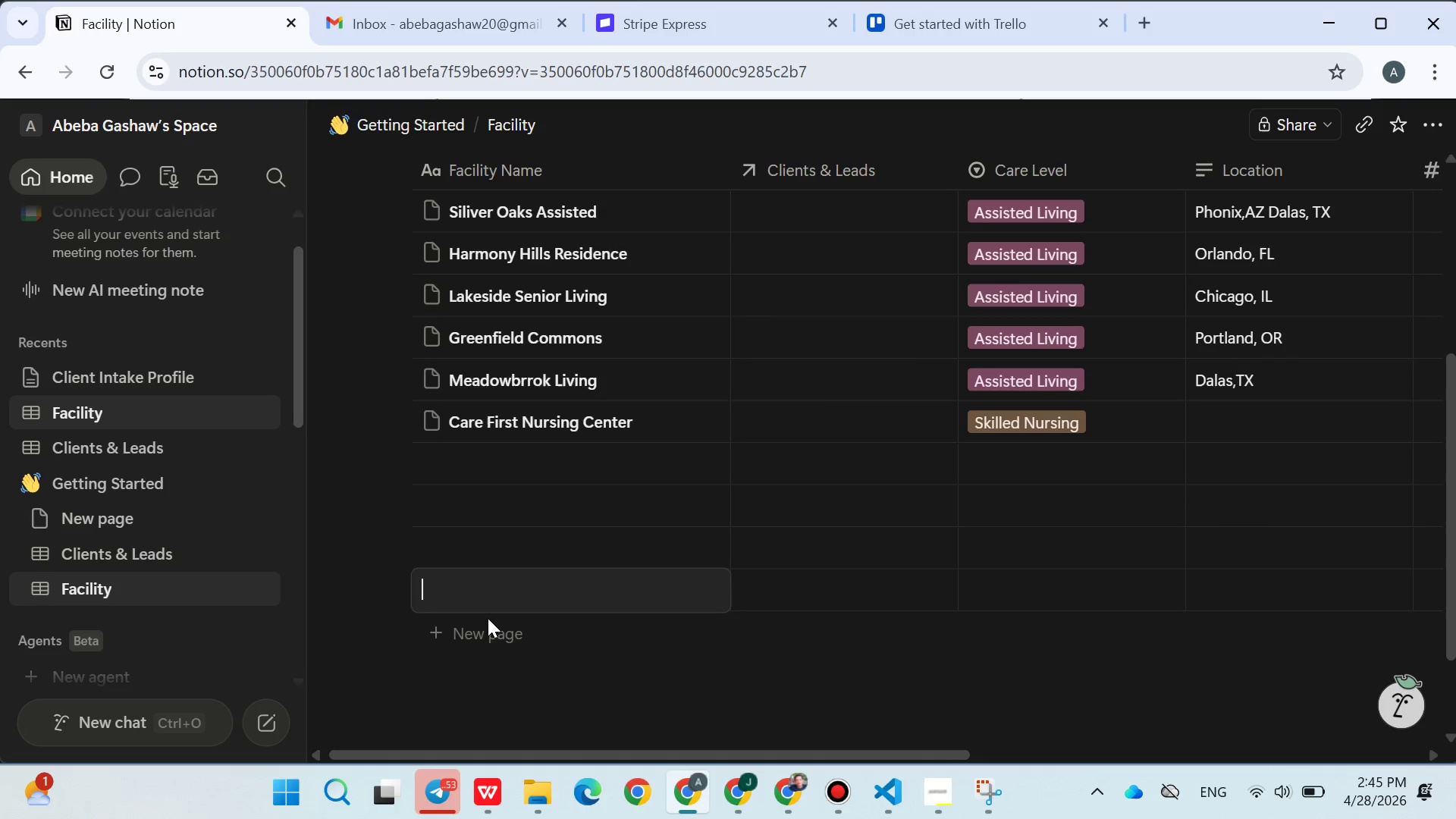 
left_click([488, 618])
 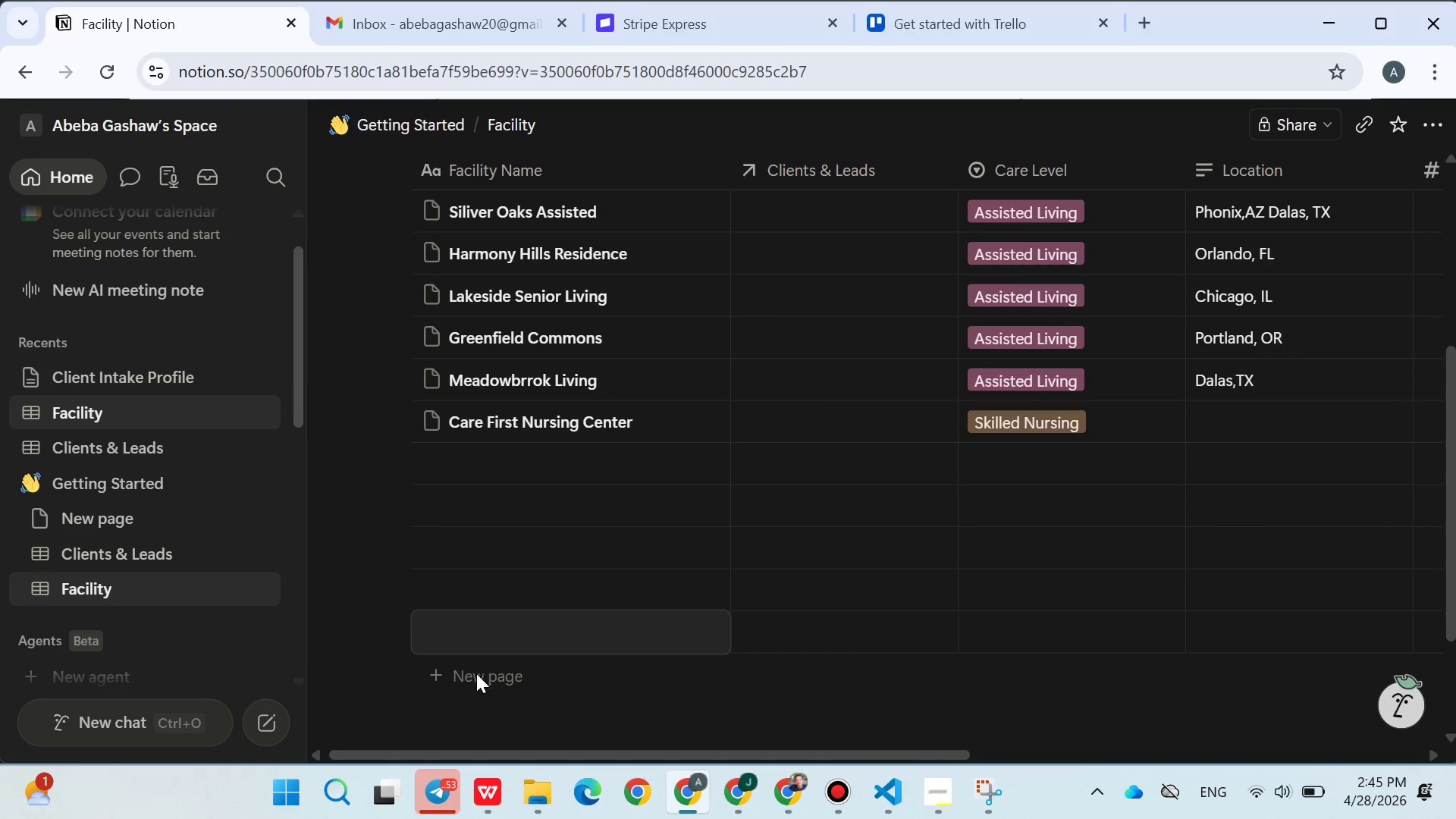 
left_click([488, 618])
 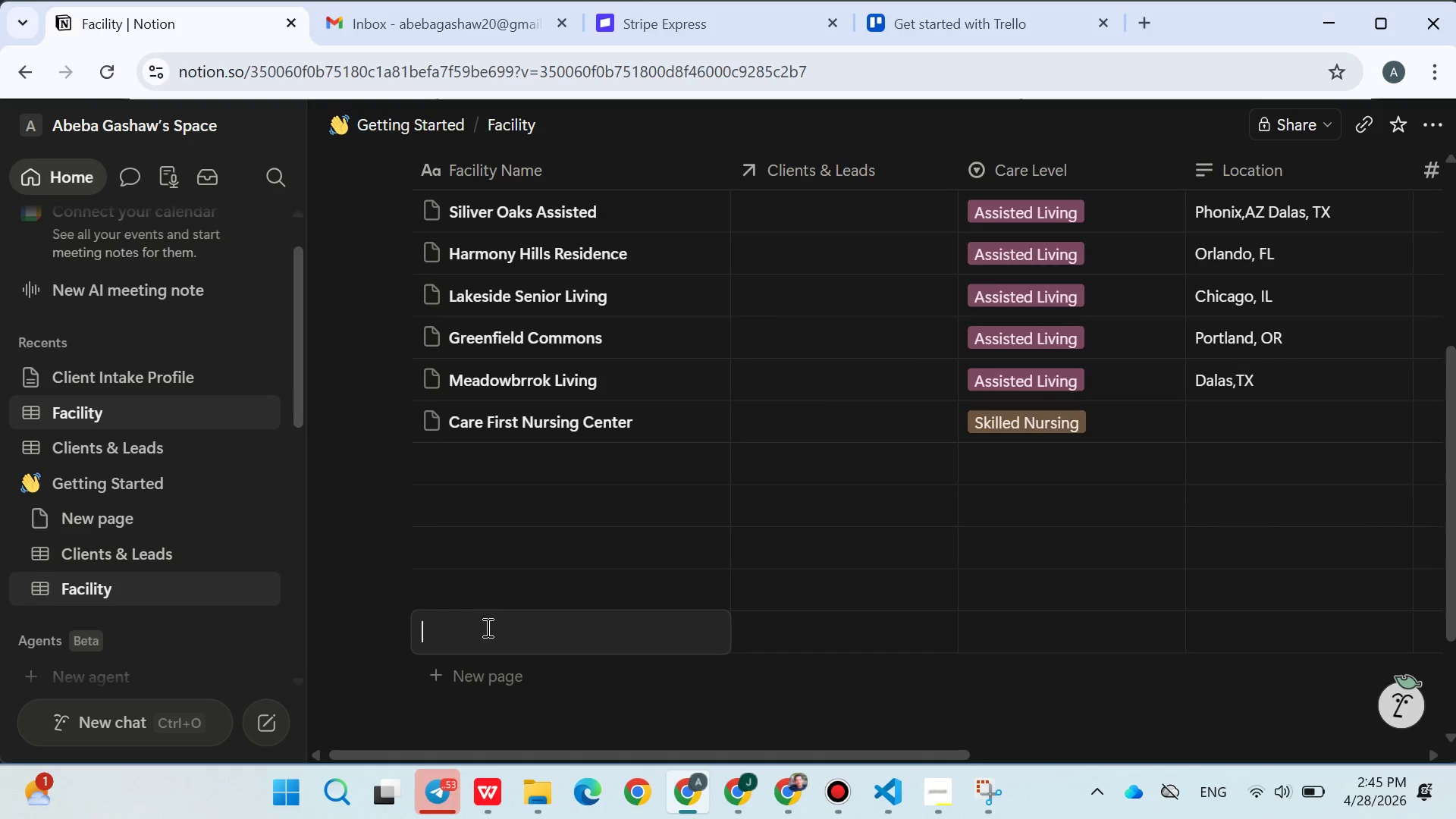 
double_click([475, 676])
 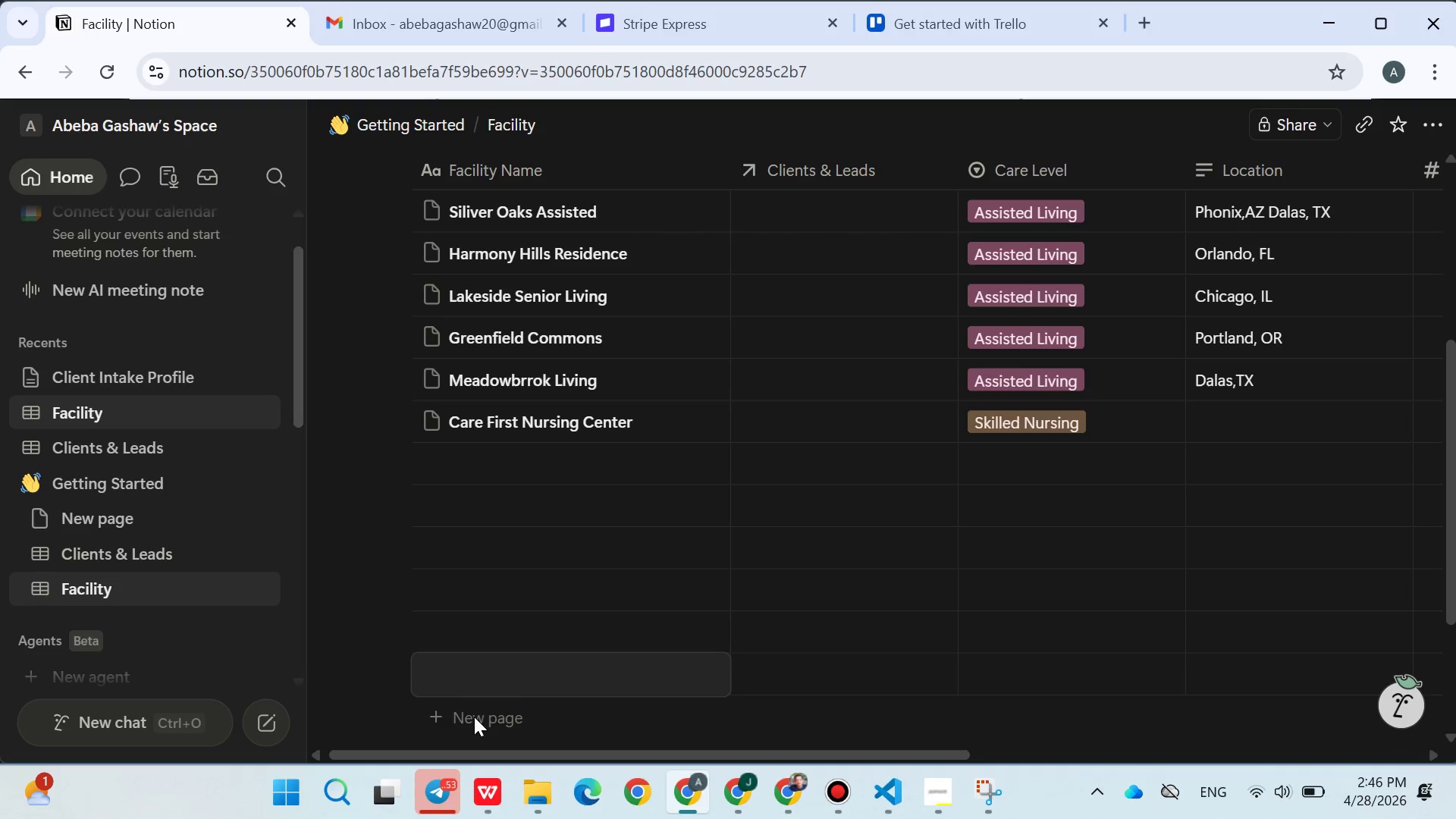 
double_click([474, 717])
 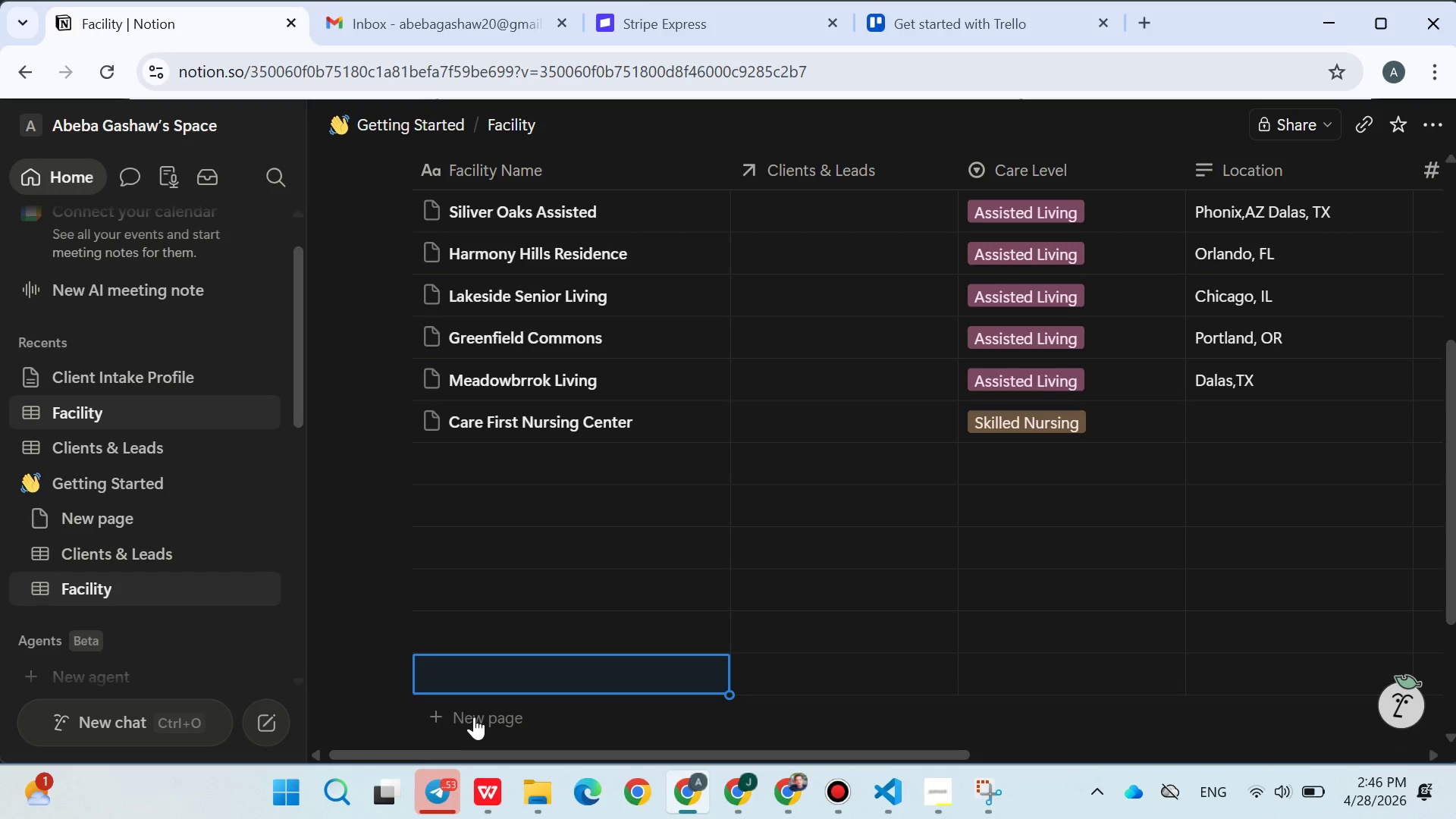 
triple_click([474, 717])
 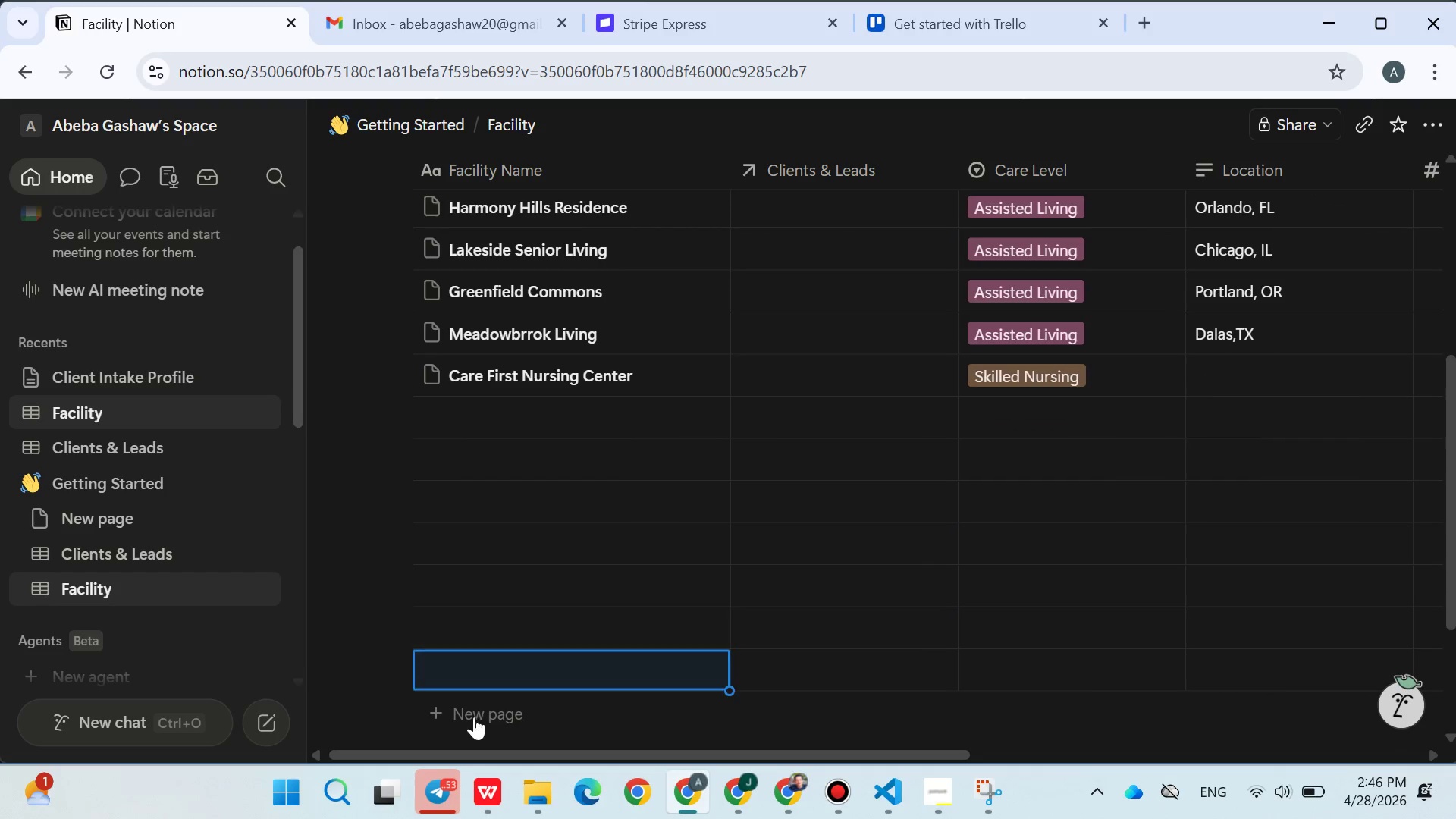 
triple_click([474, 717])
 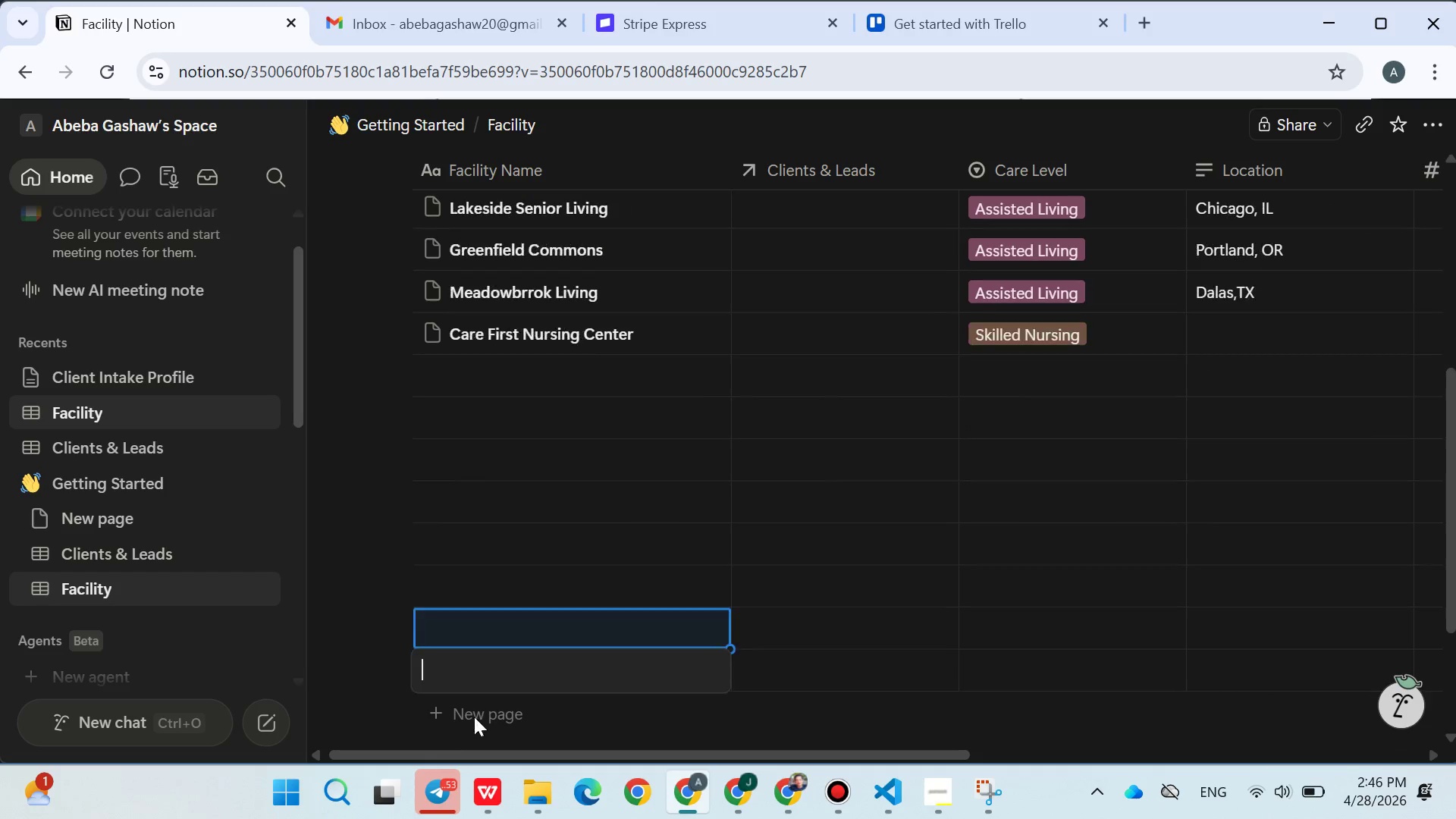 
triple_click([474, 717])
 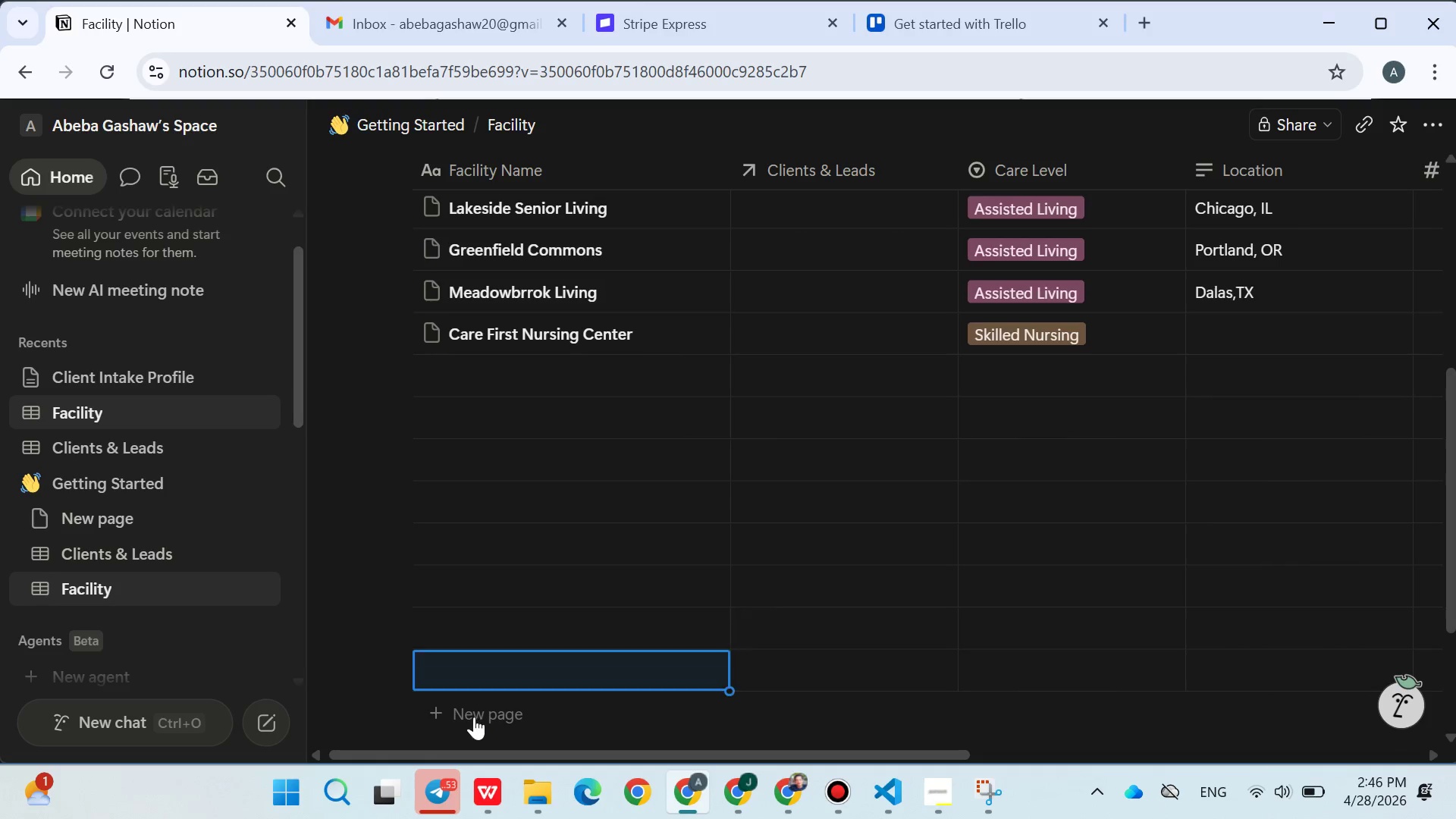 
triple_click([474, 717])
 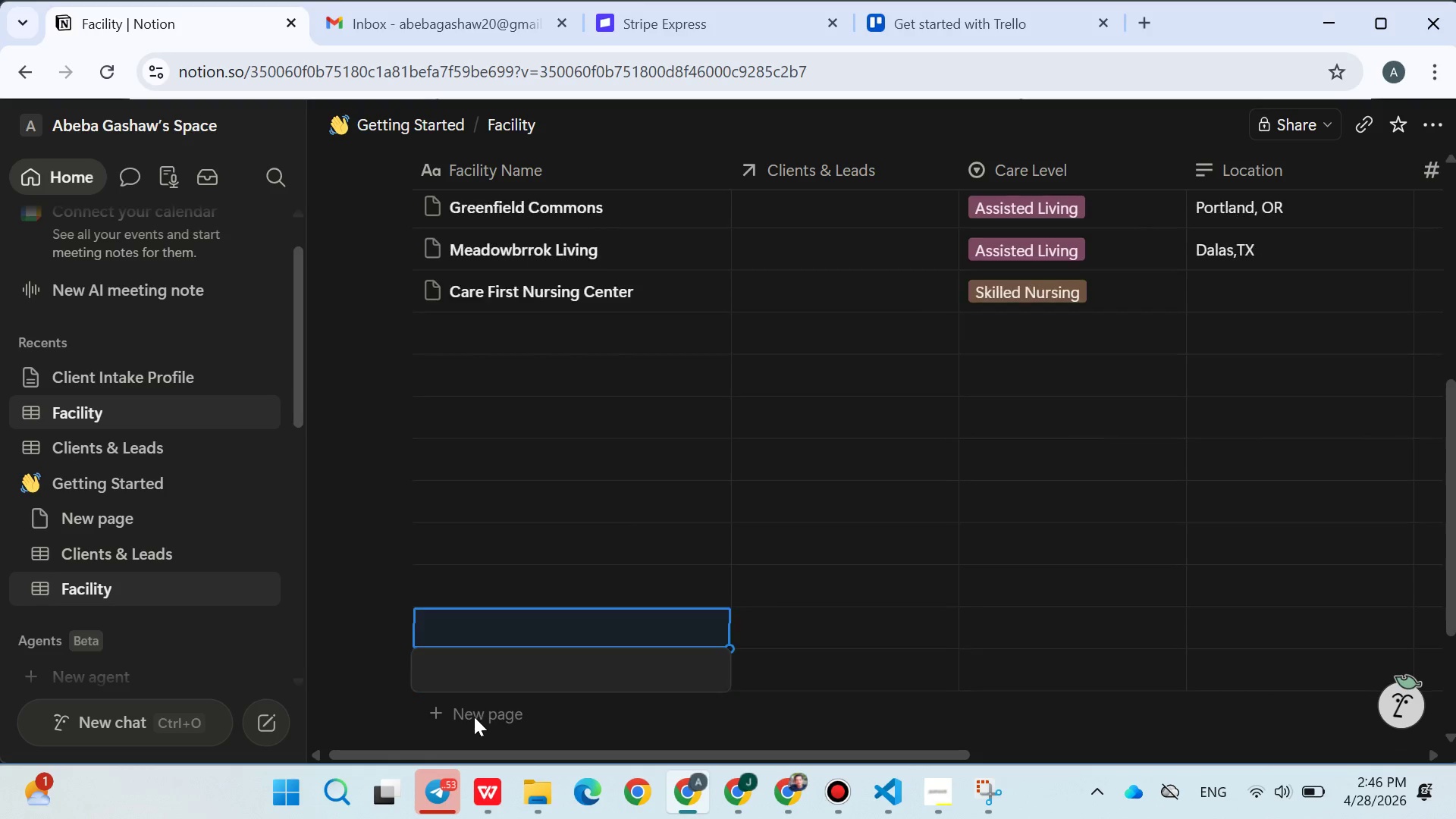 
triple_click([474, 717])
 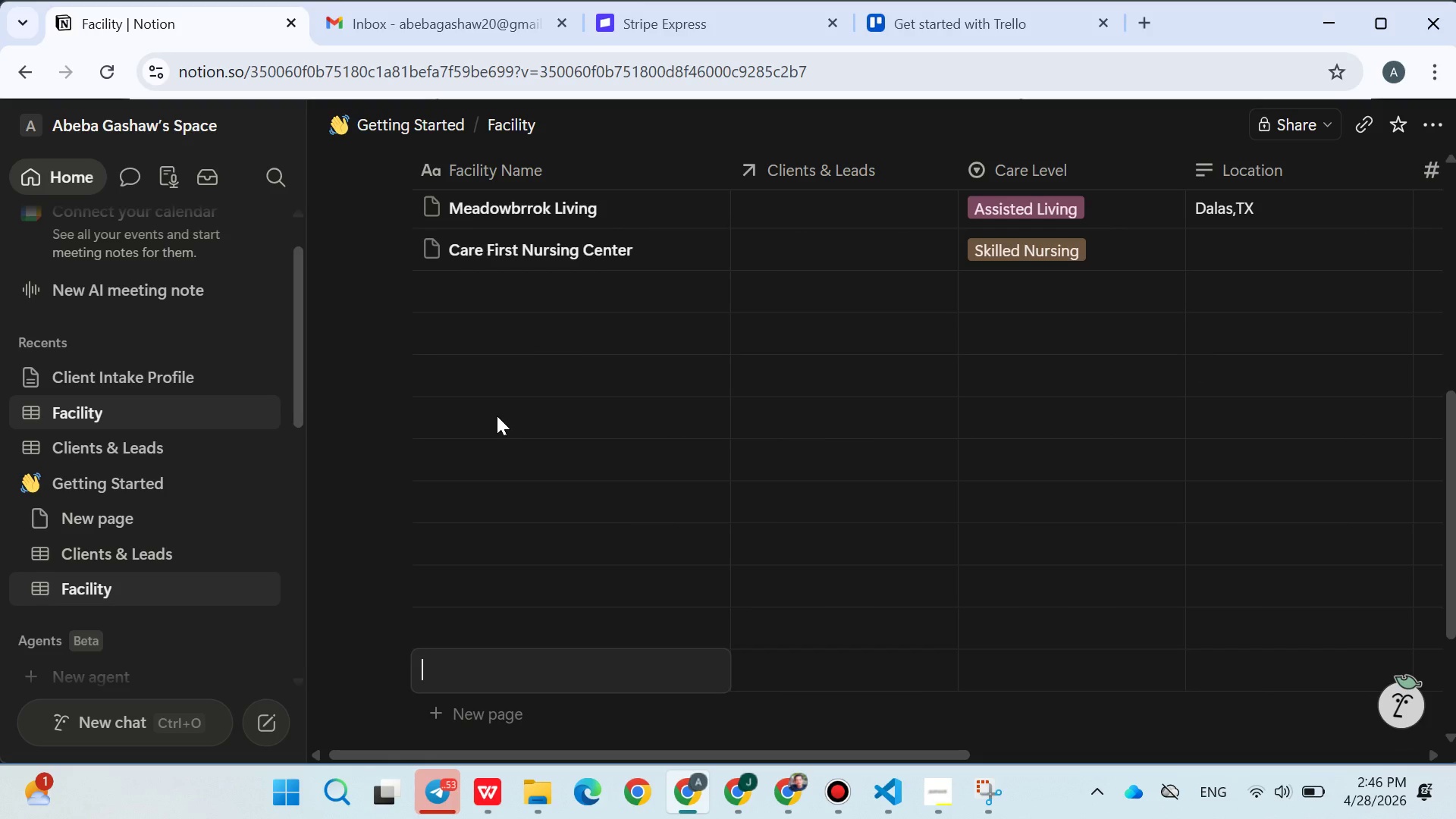 
left_click([517, 384])
 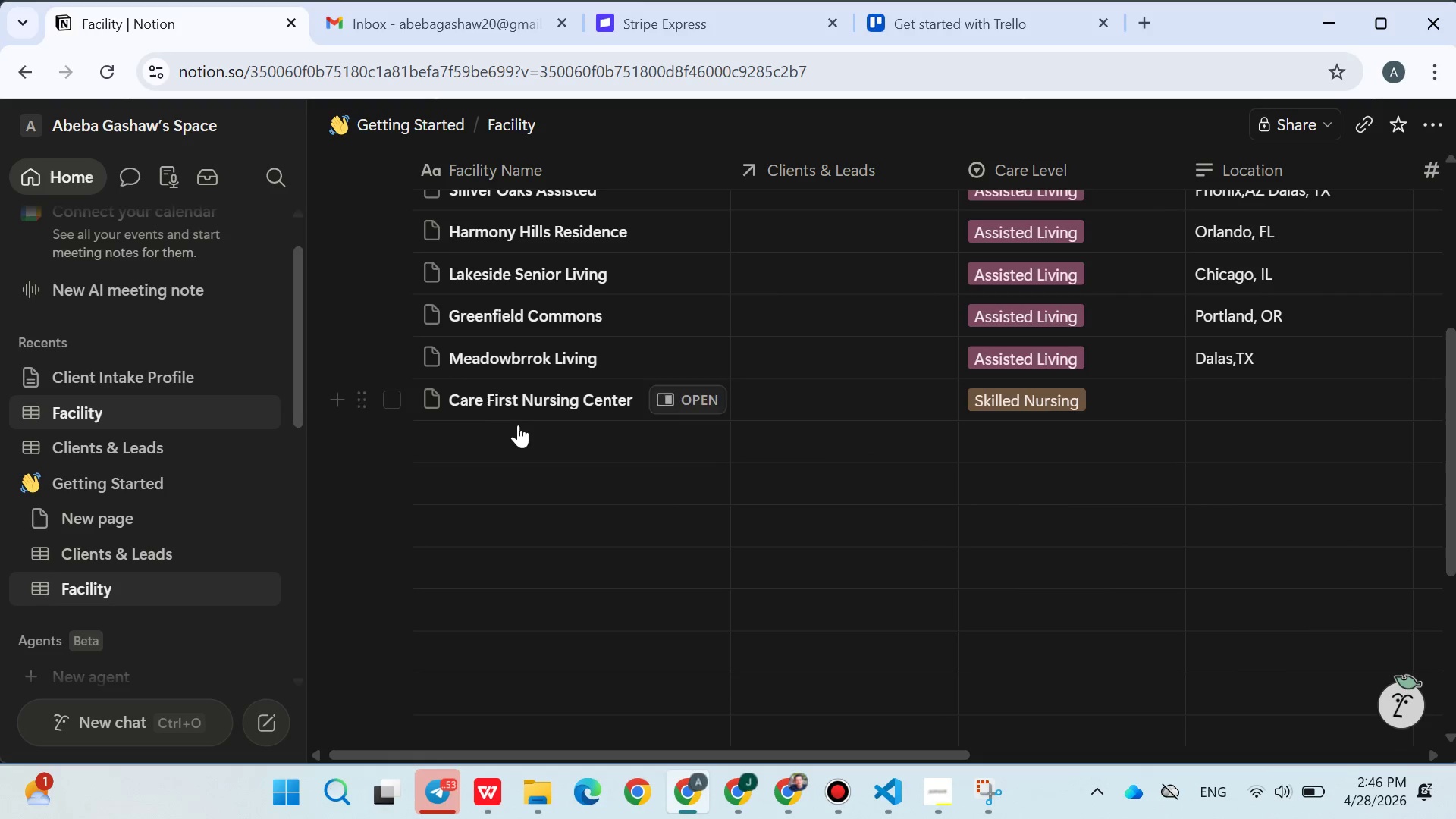 
left_click([513, 428])
 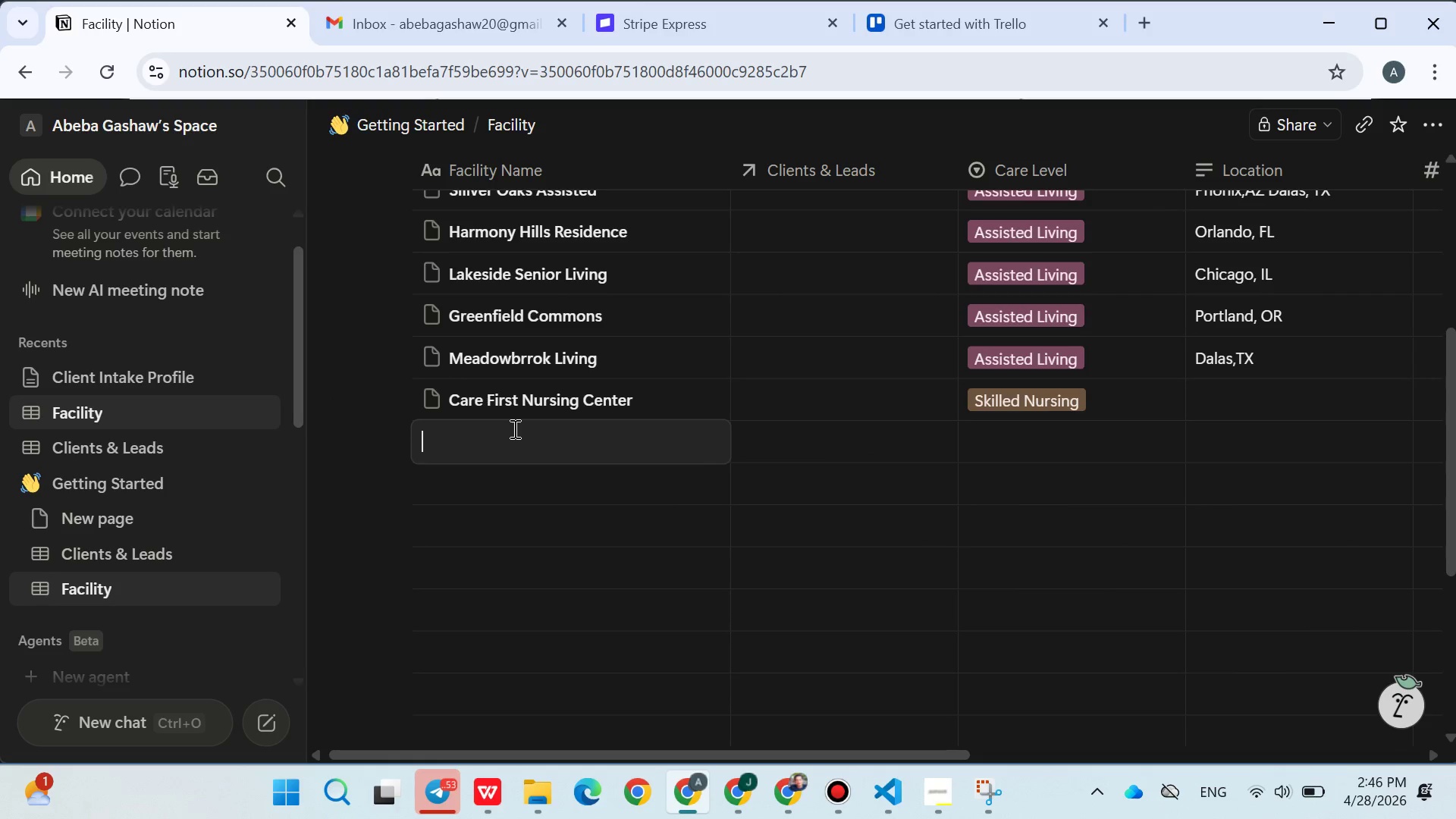 
type(Riverside Skilled Care)
 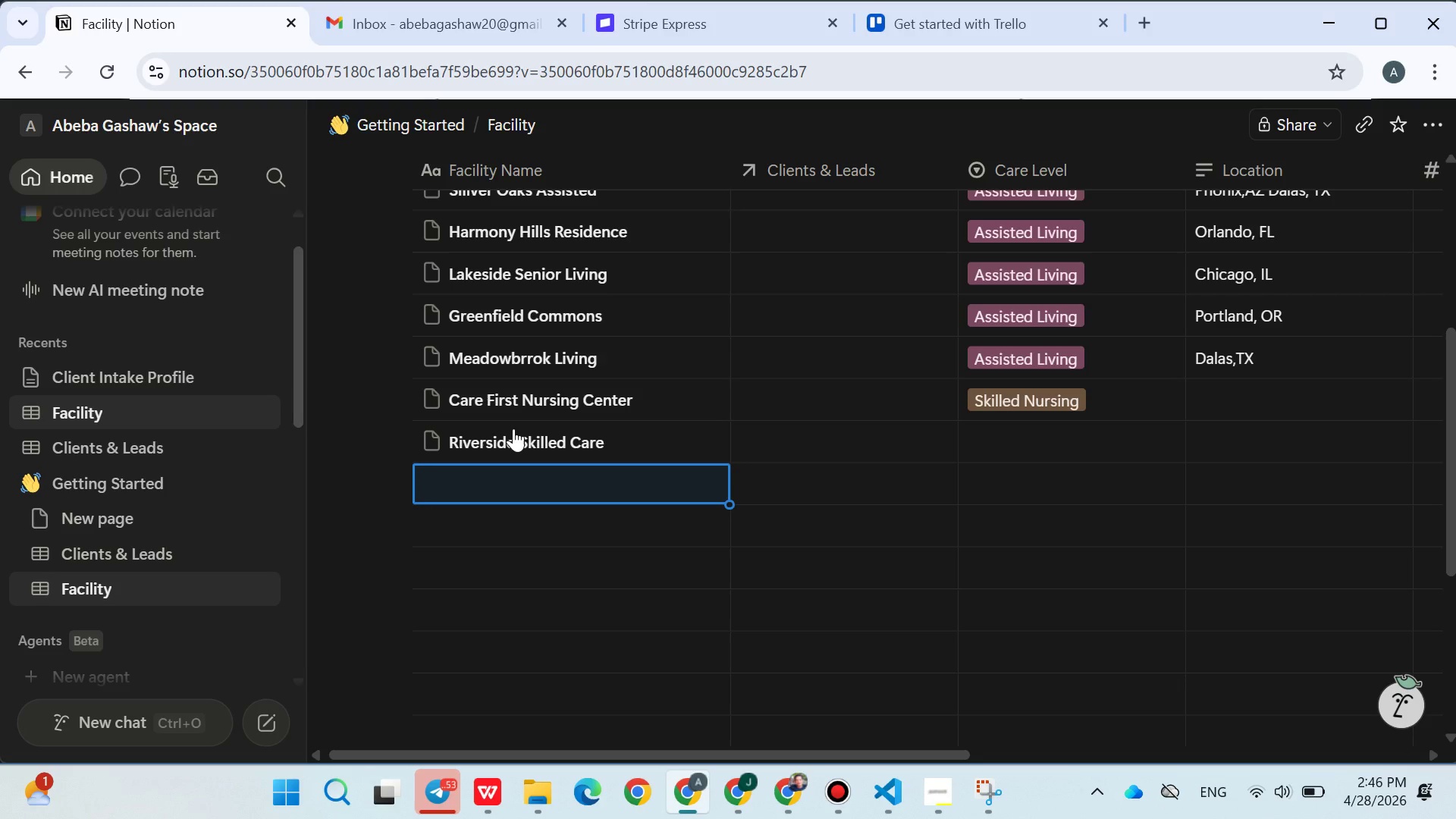 
 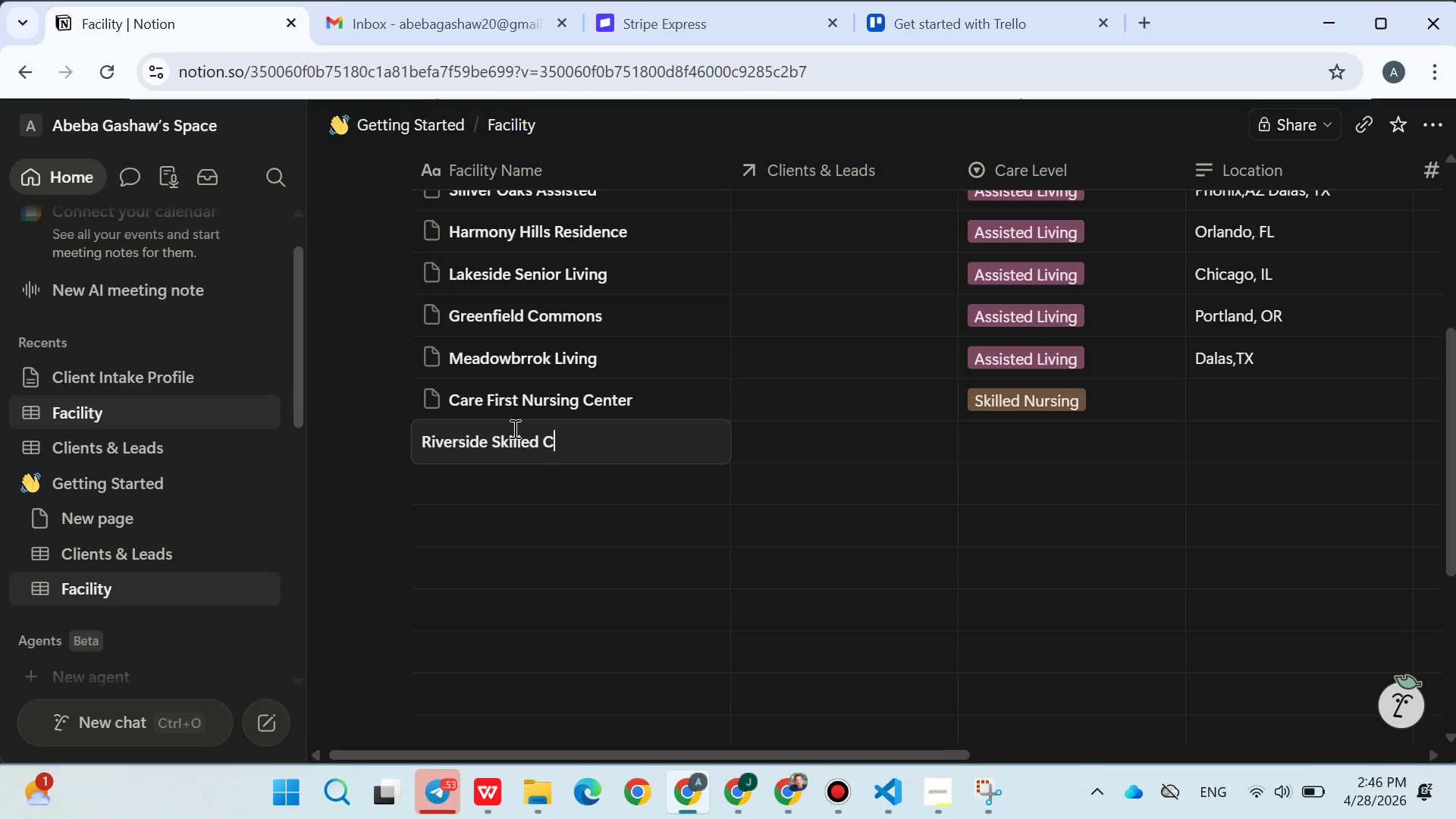 
key(Enter)
 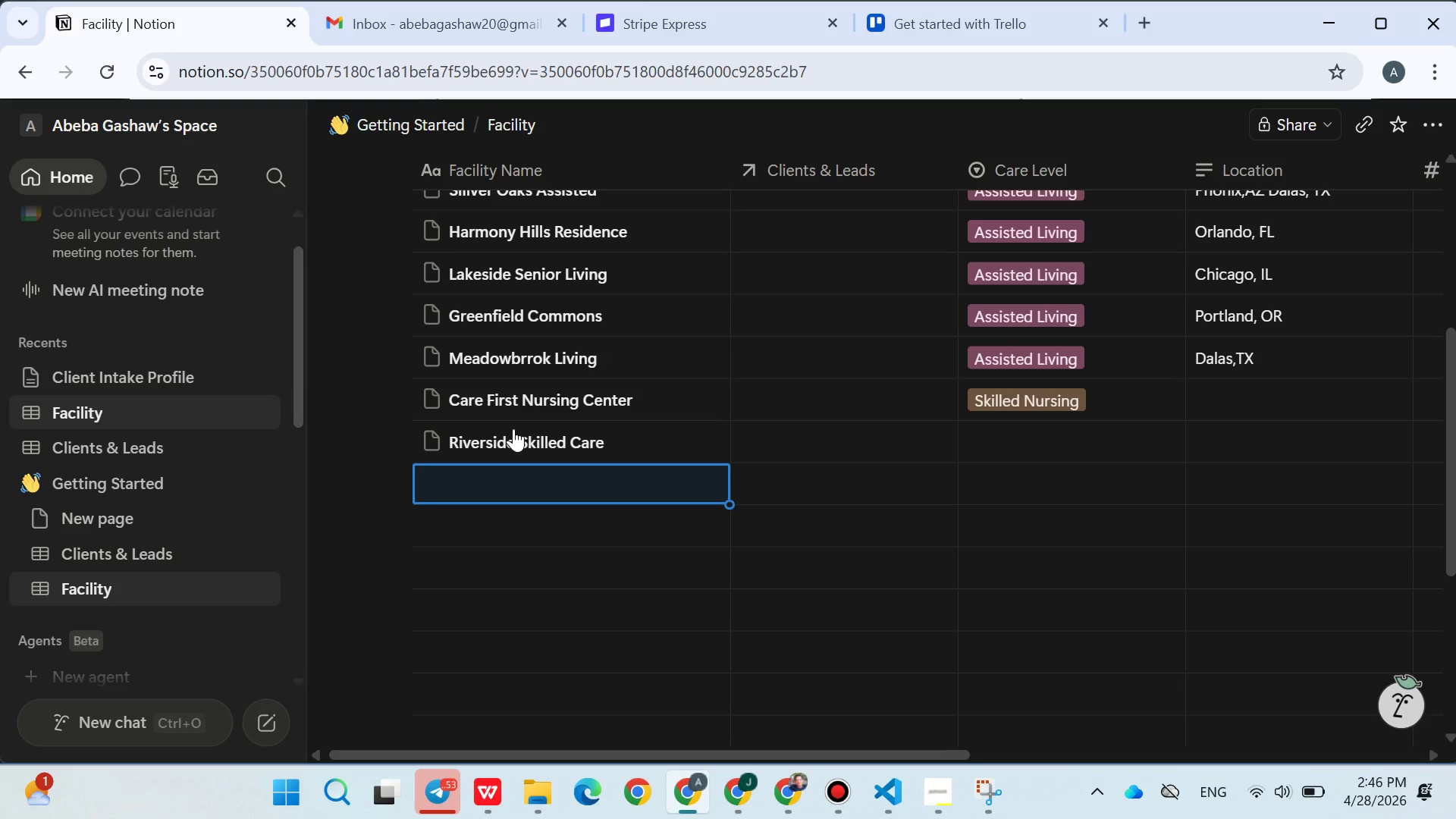 
type(Oakridge Rehabi)
 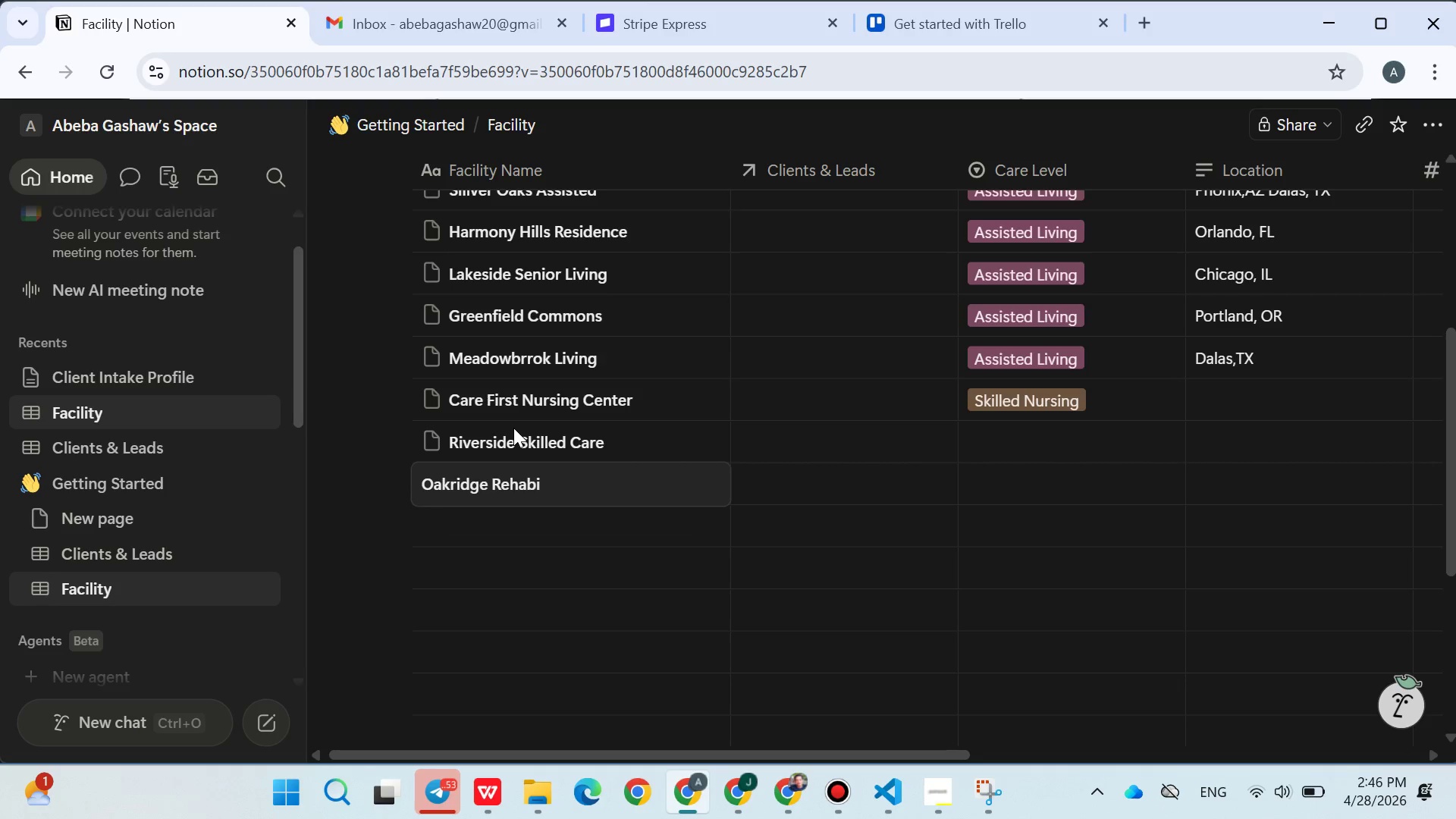 
type(li)
 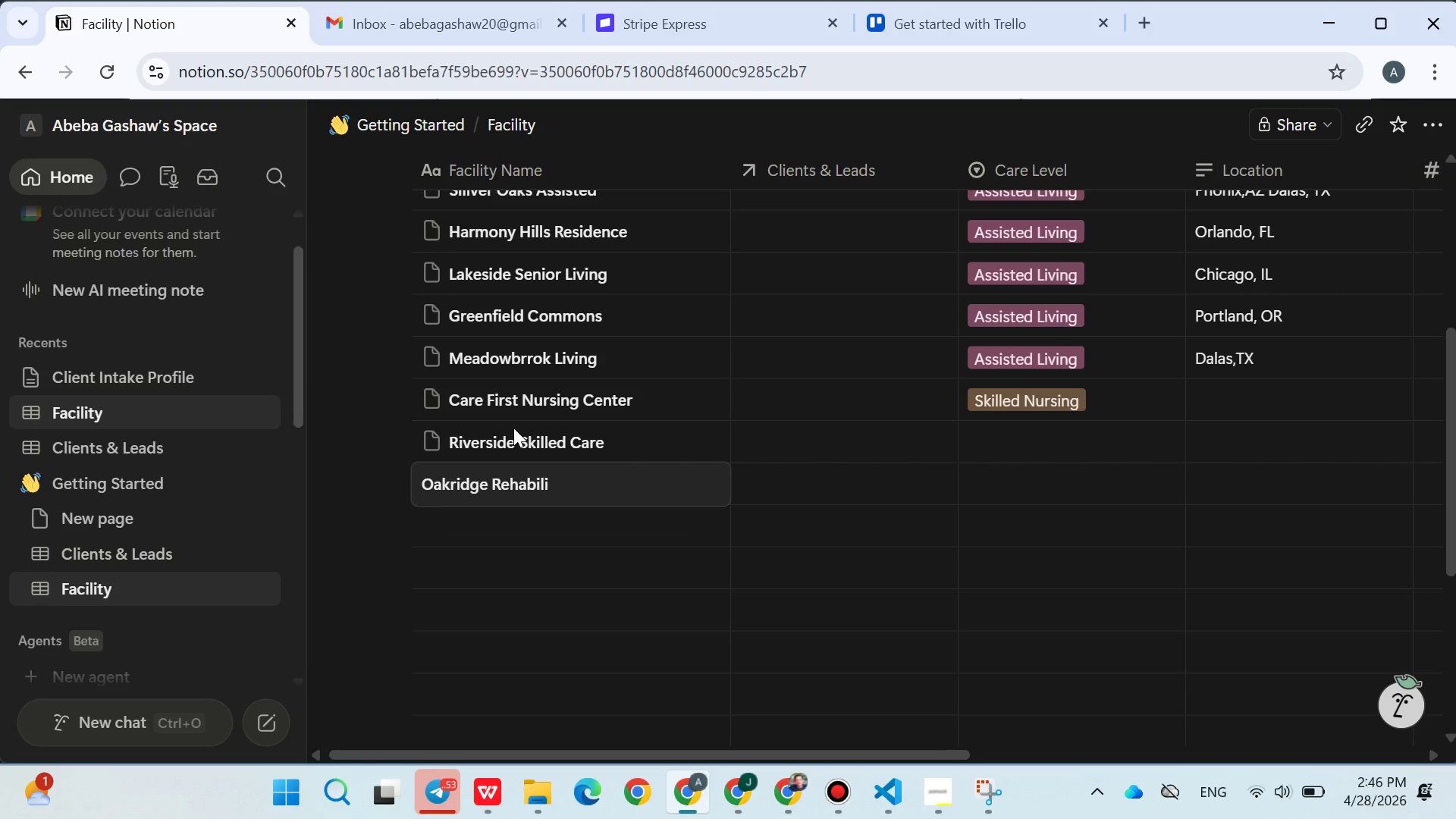 
type(tation Center)
 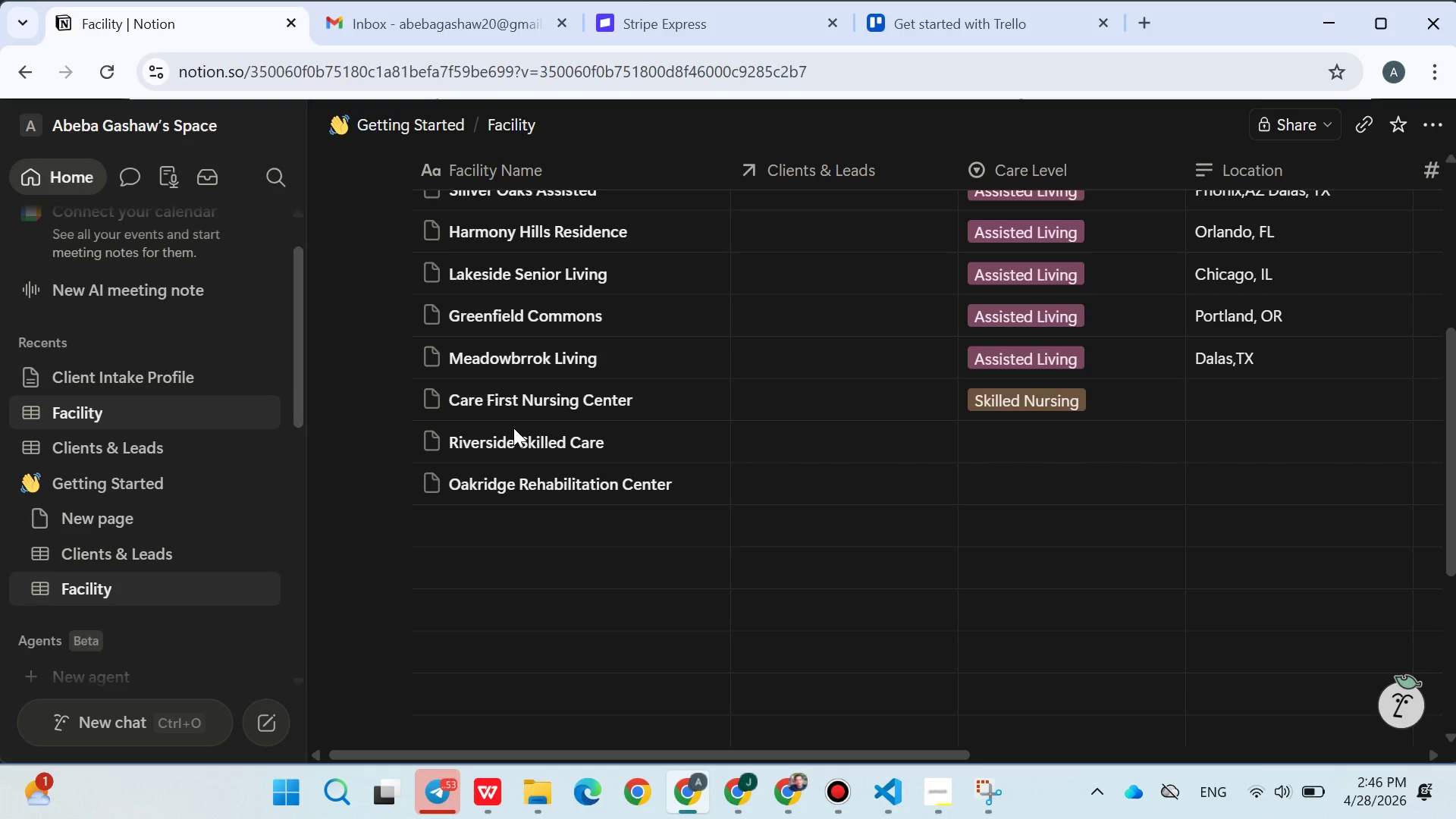 
key(Enter)
 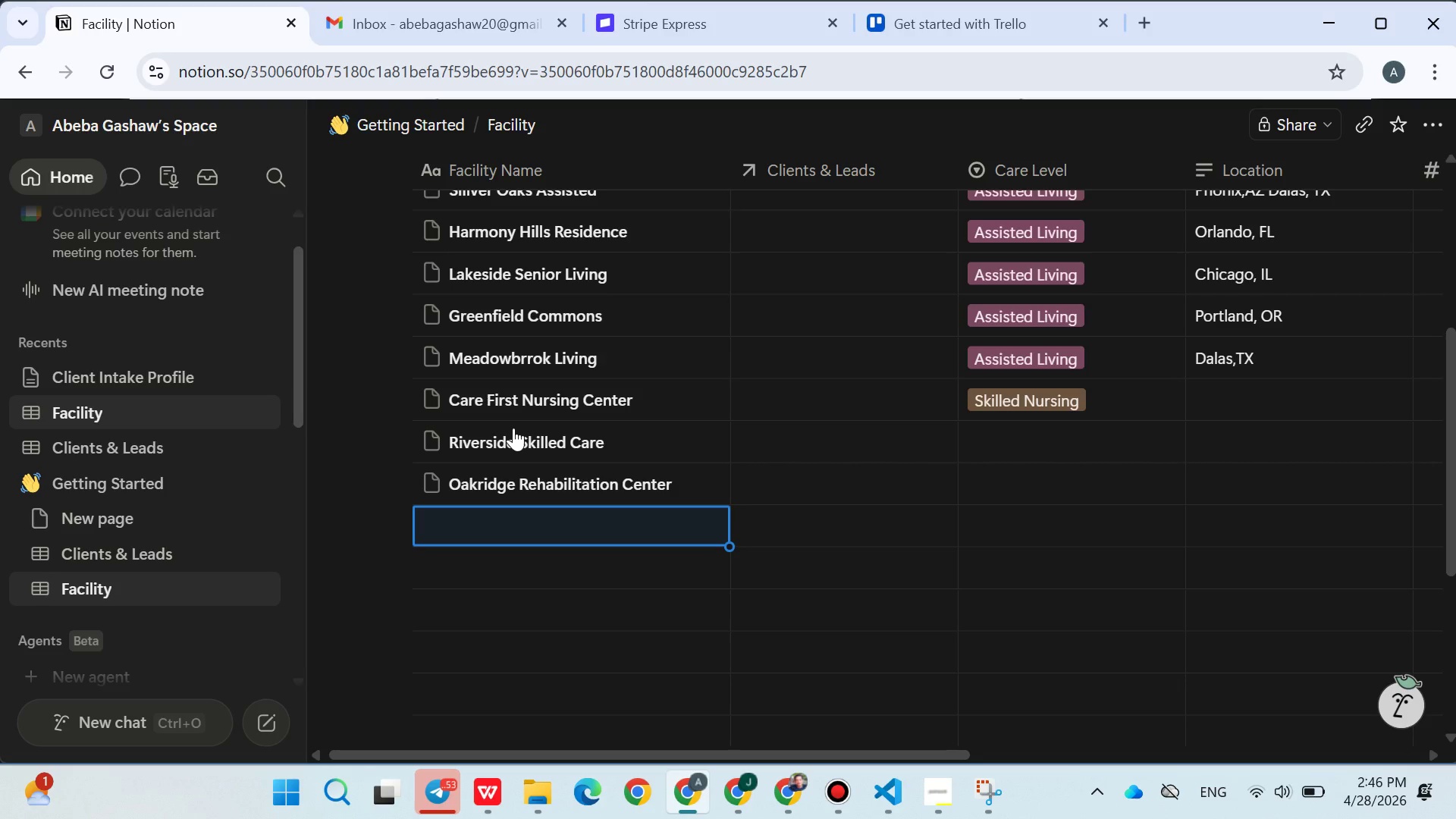 
wait(5.08)
 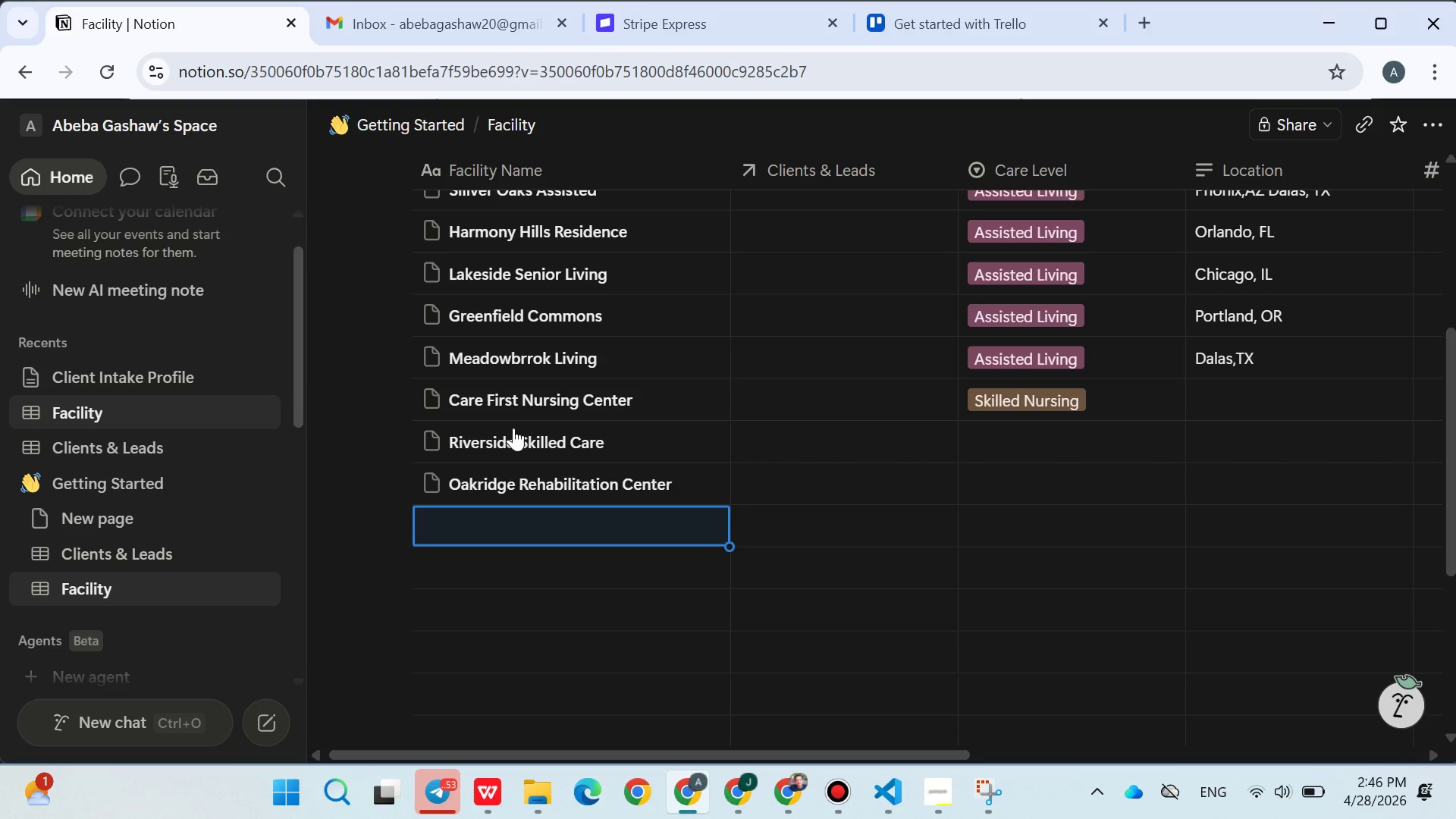 
type(Grand View Nursing Facility)
 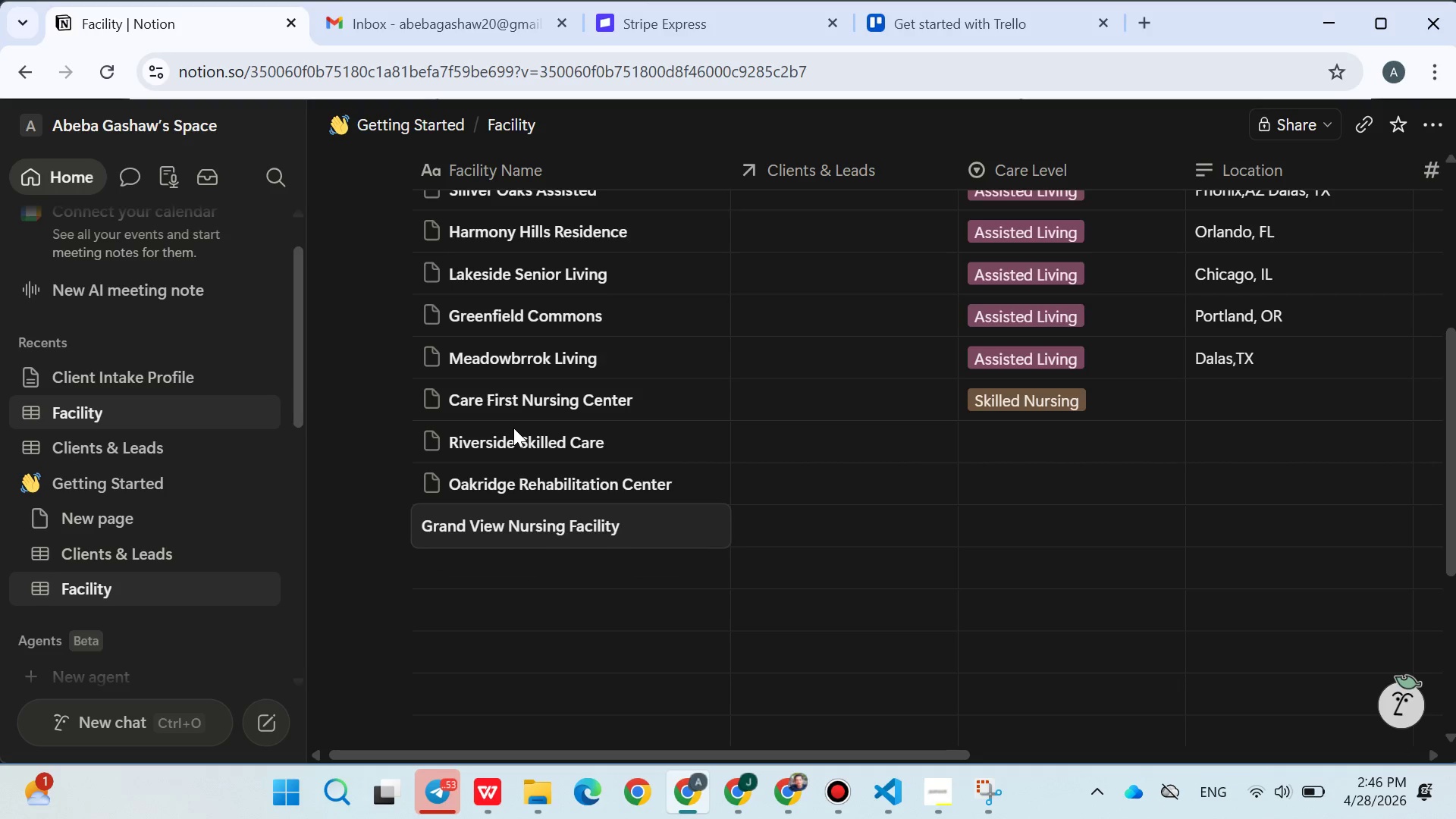 
key(Enter)
 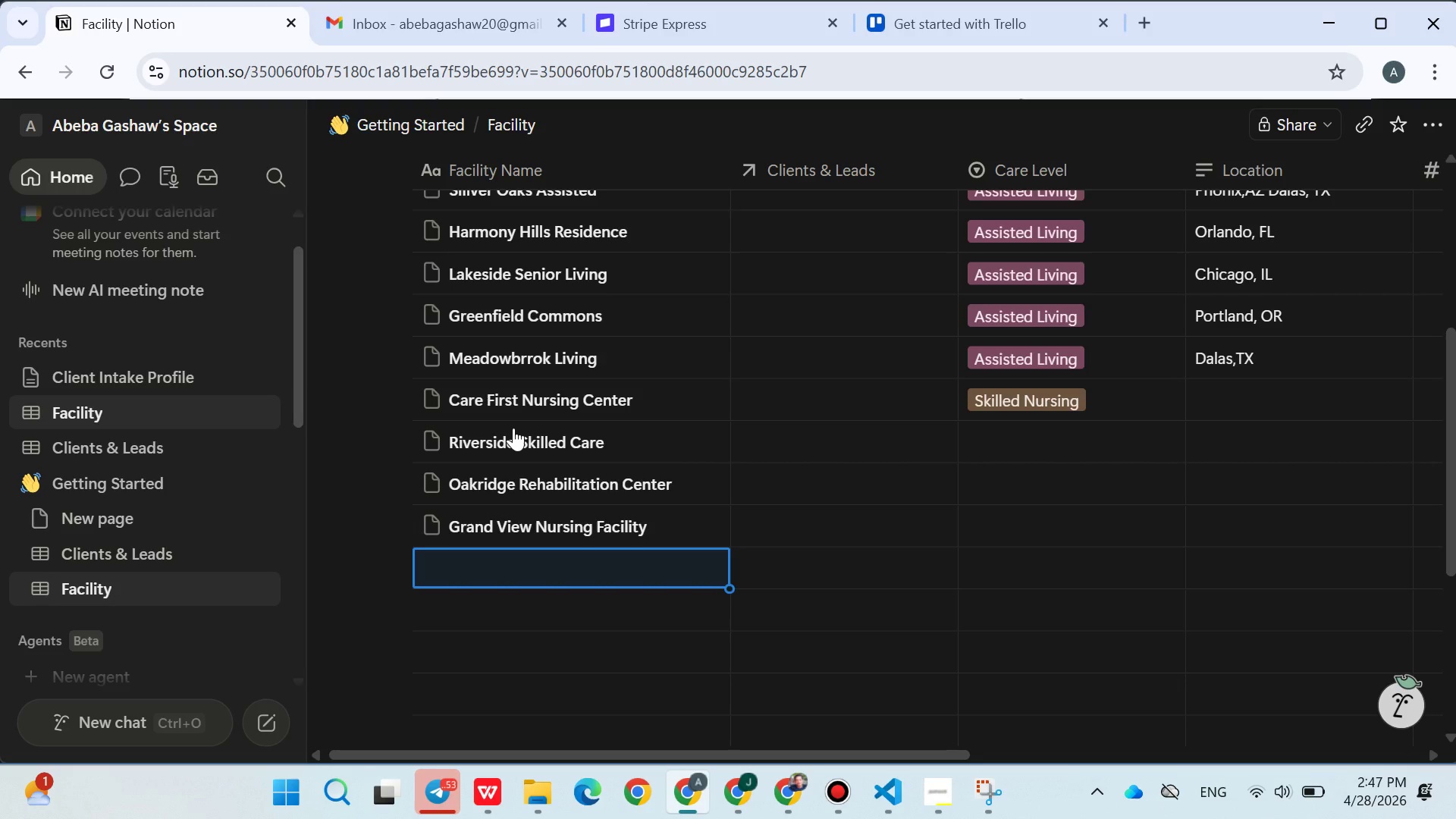 
type(Summit Health & Rehab)
 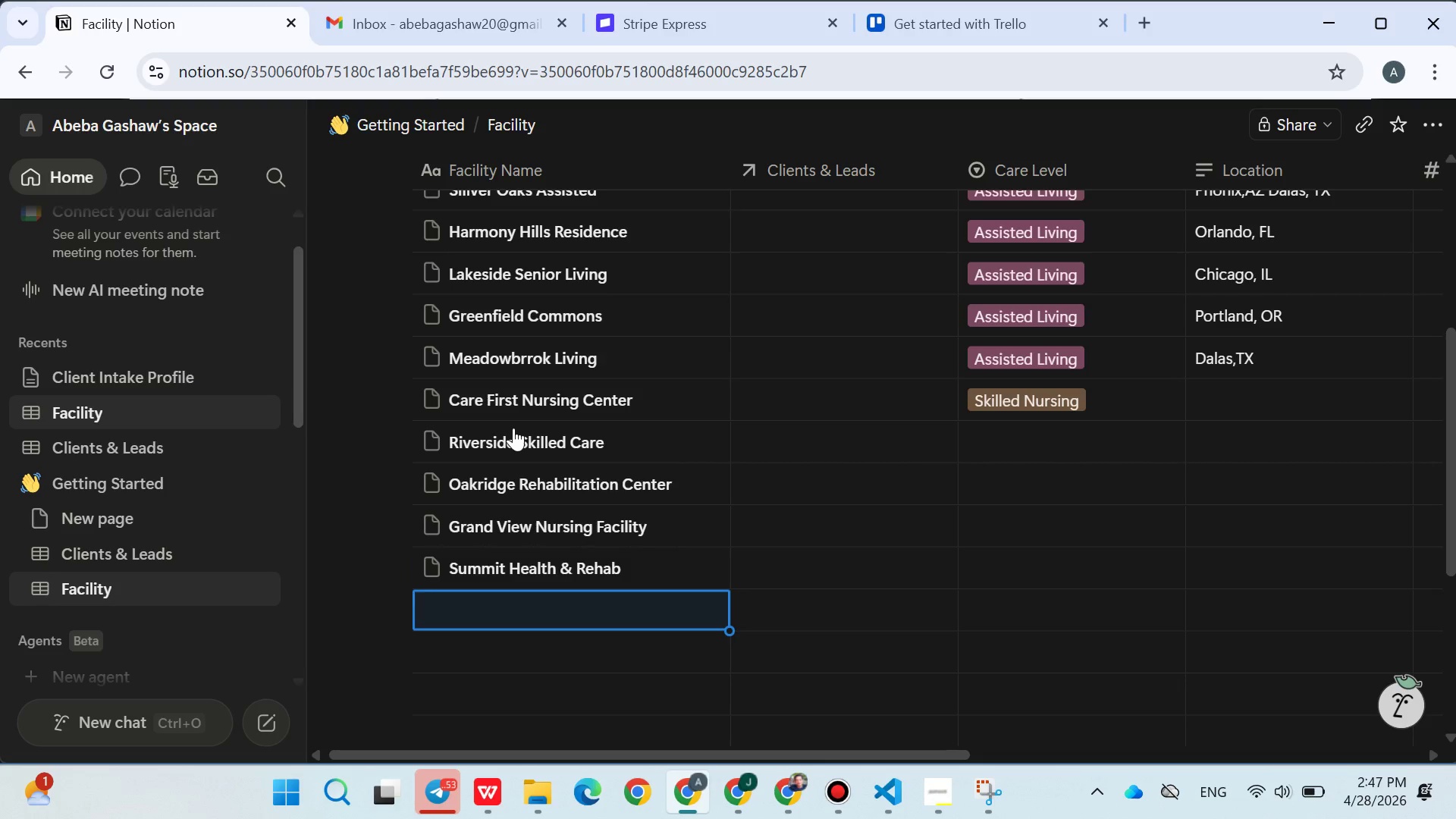 
 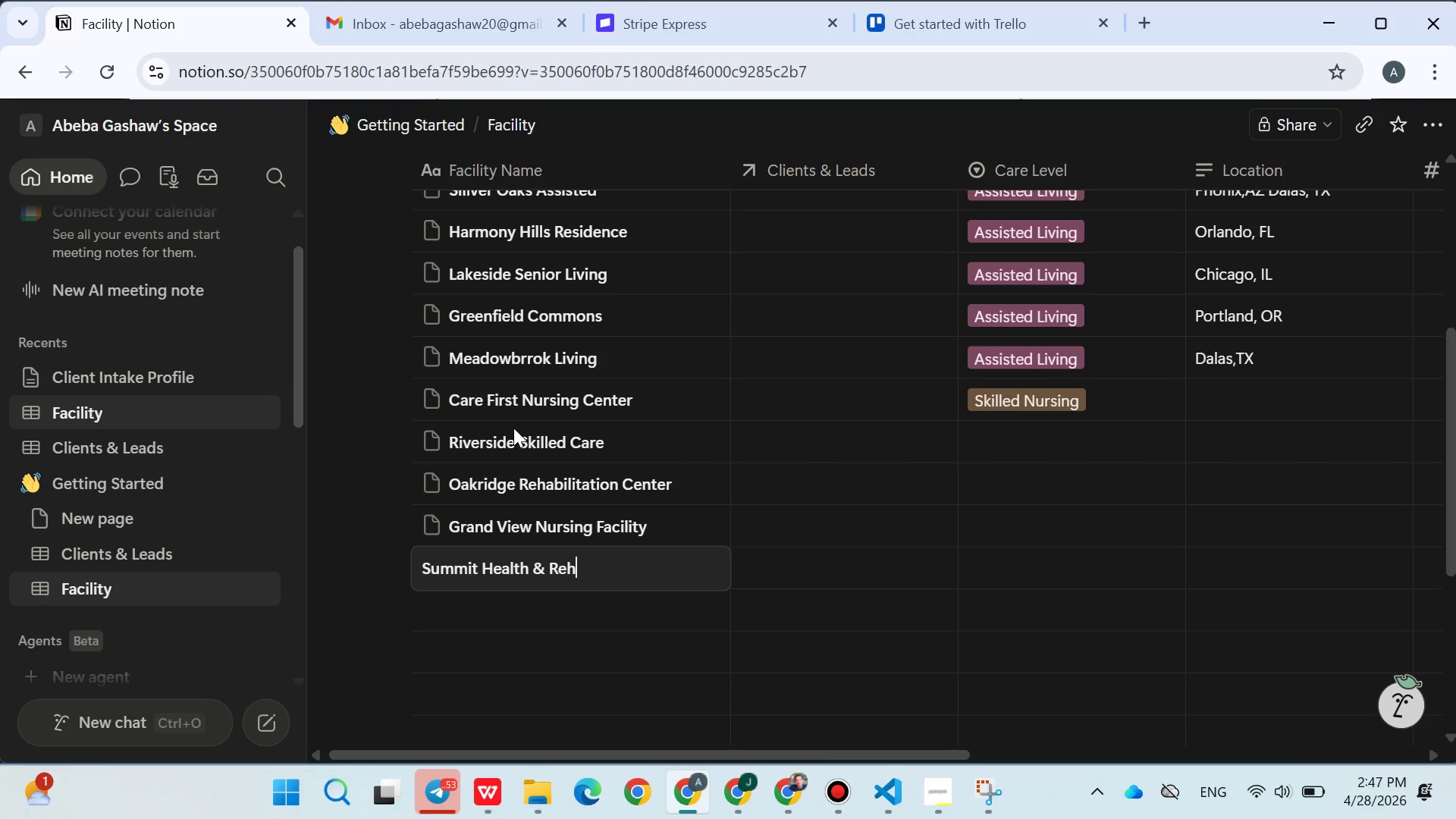 
key(Enter)
 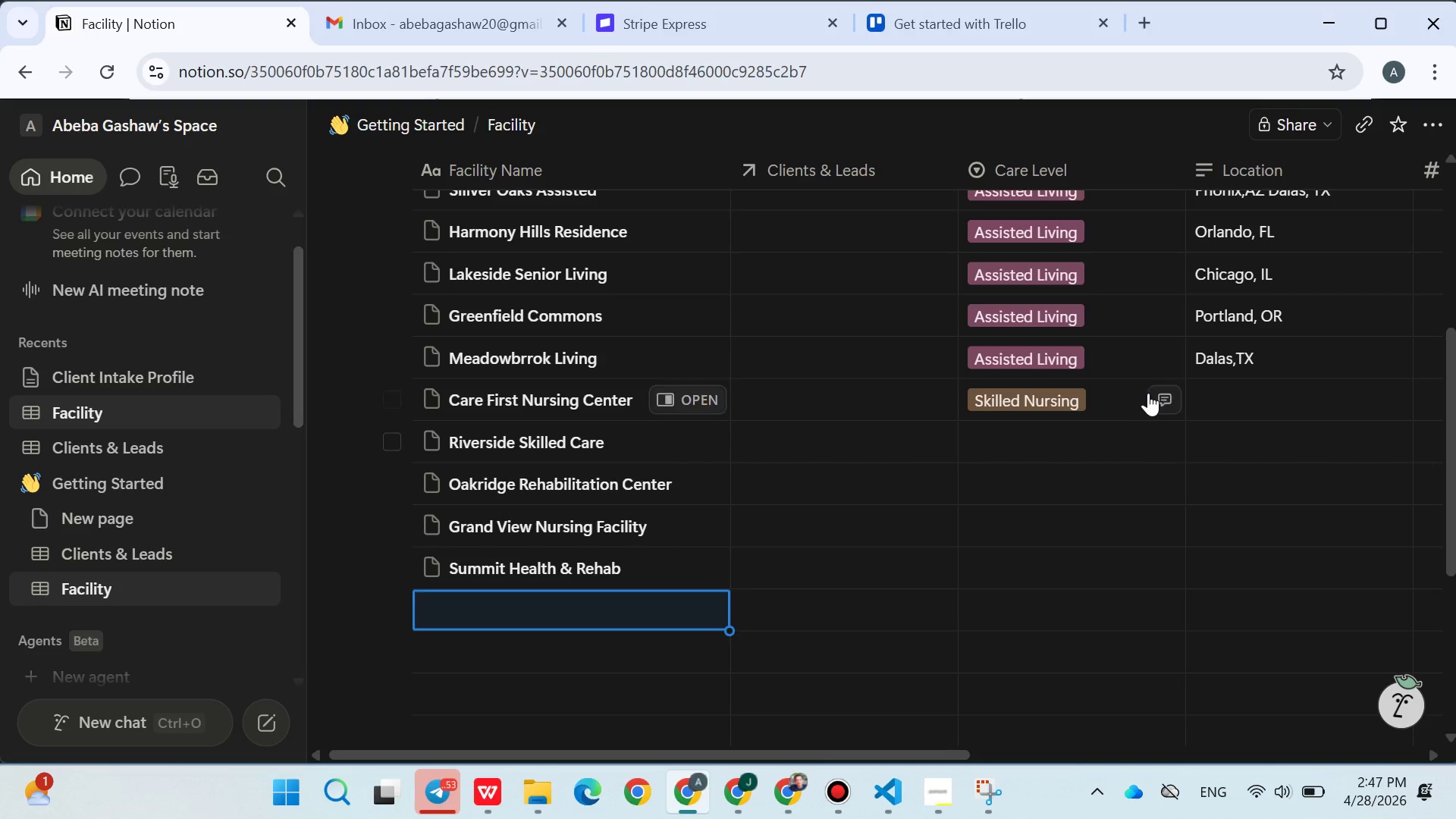 
left_click([1112, 398])
 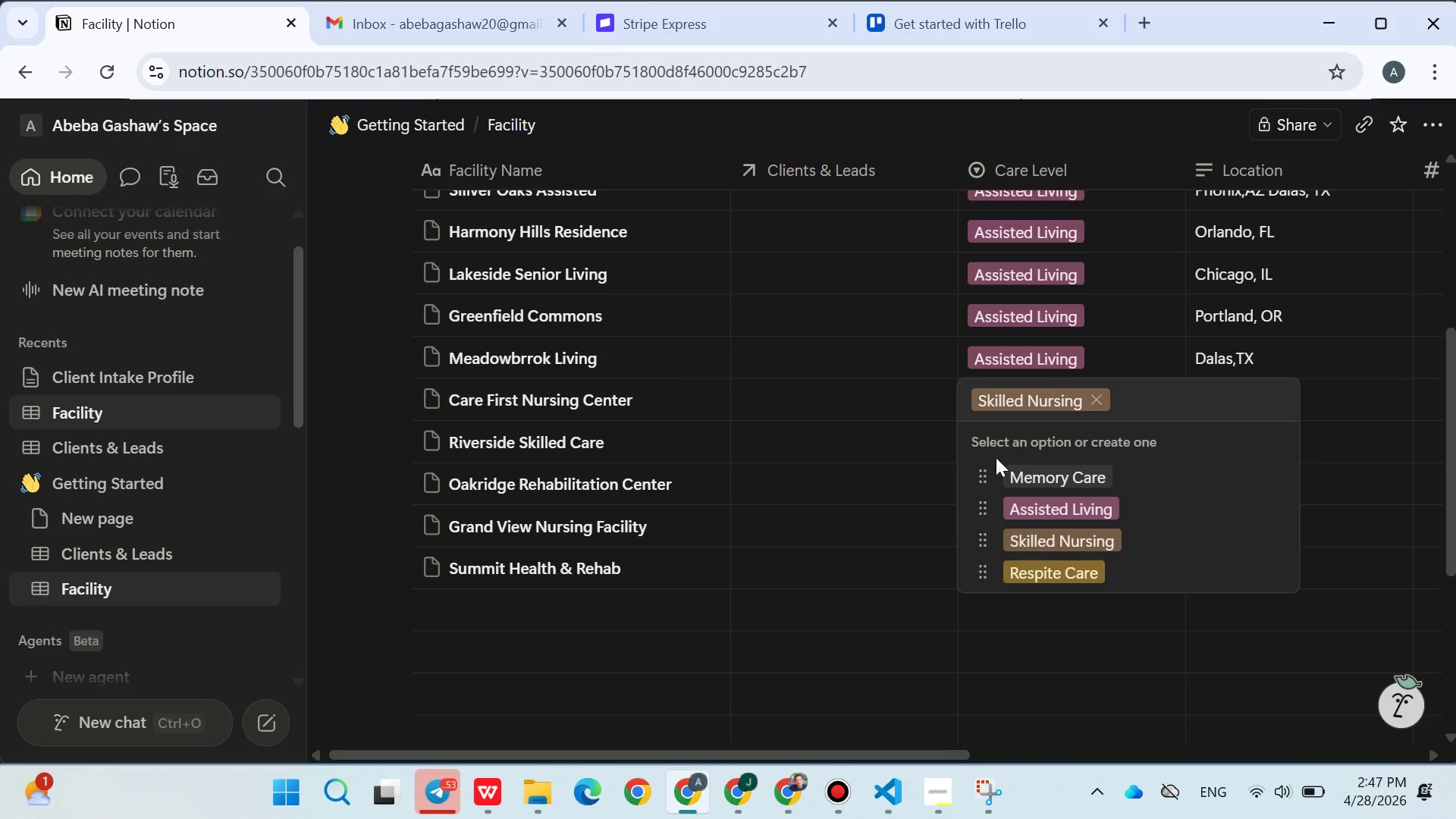 
left_click([938, 443])
 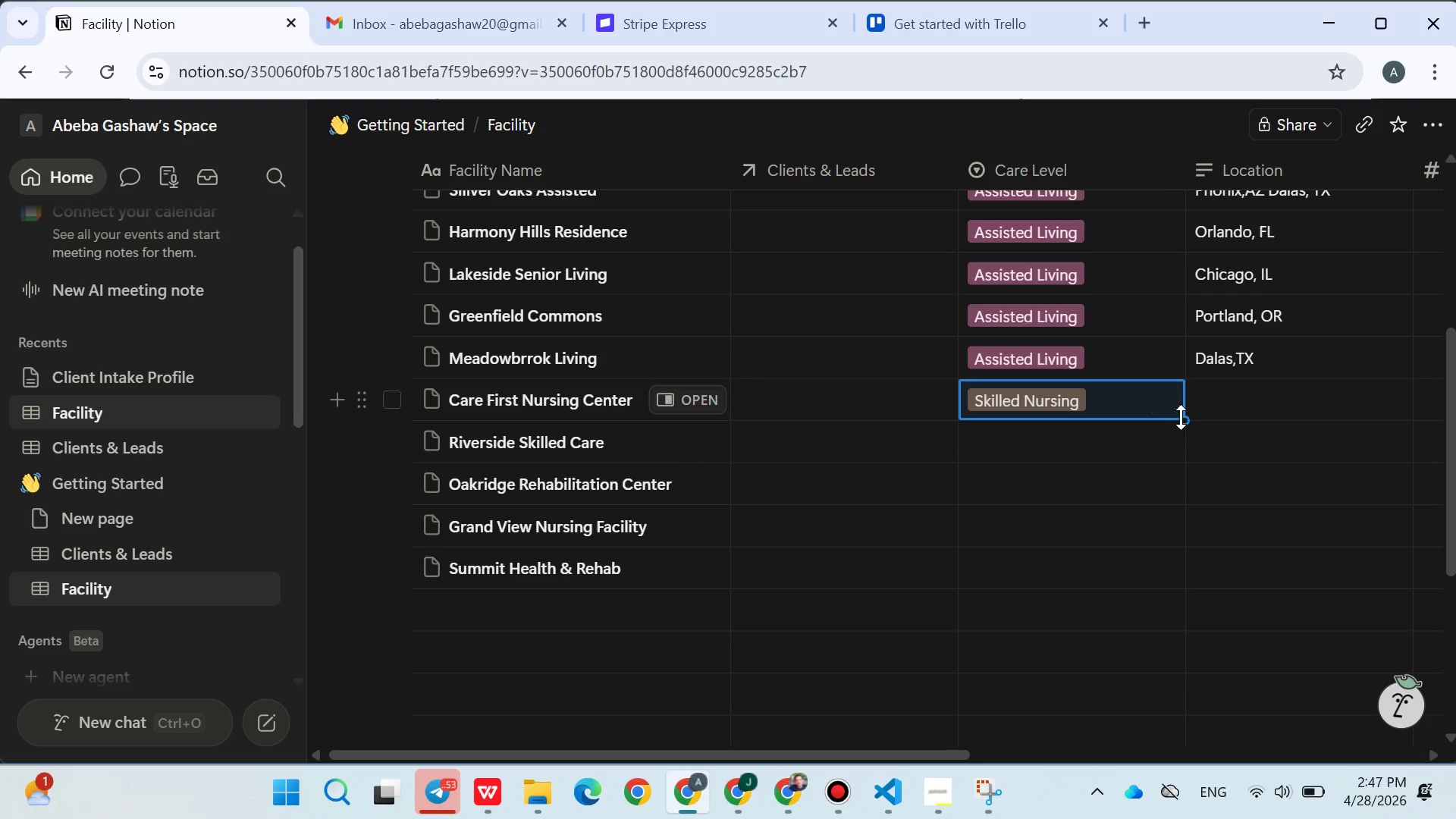 
left_click_drag(start_coordinate=[1182, 417], to_coordinate=[1166, 568])
 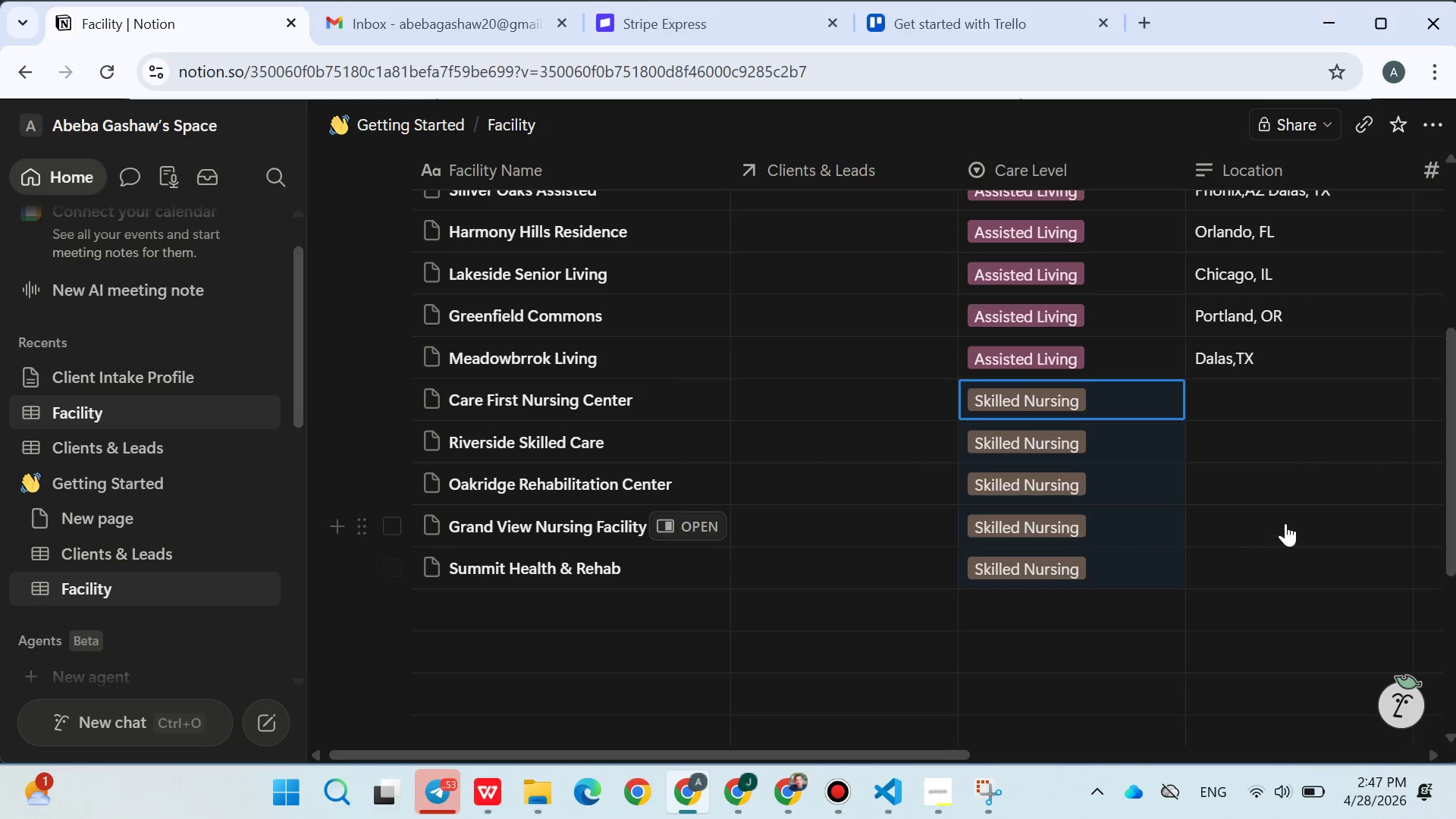 
left_click([1285, 523])
 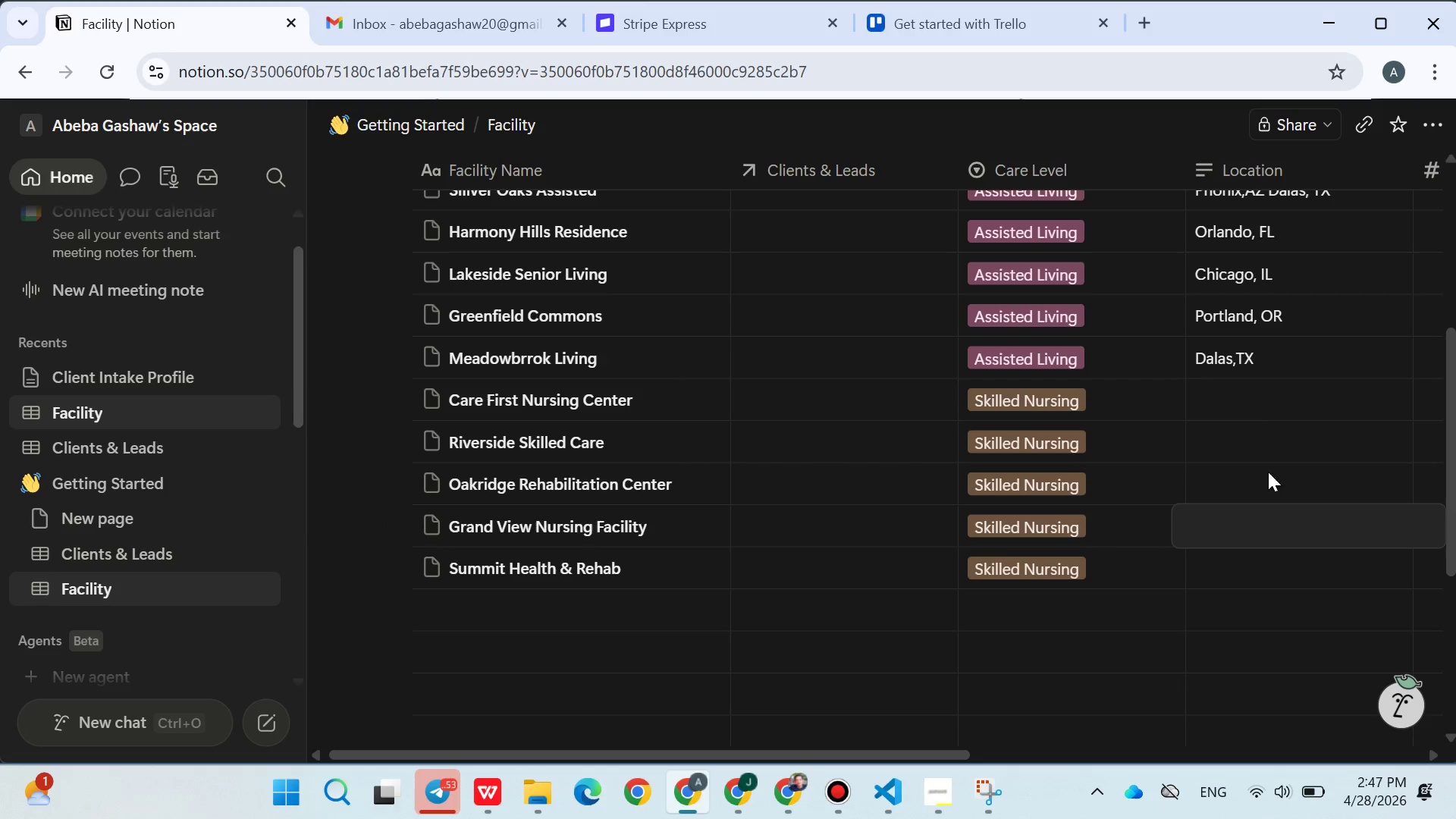 
left_click([1245, 401])
 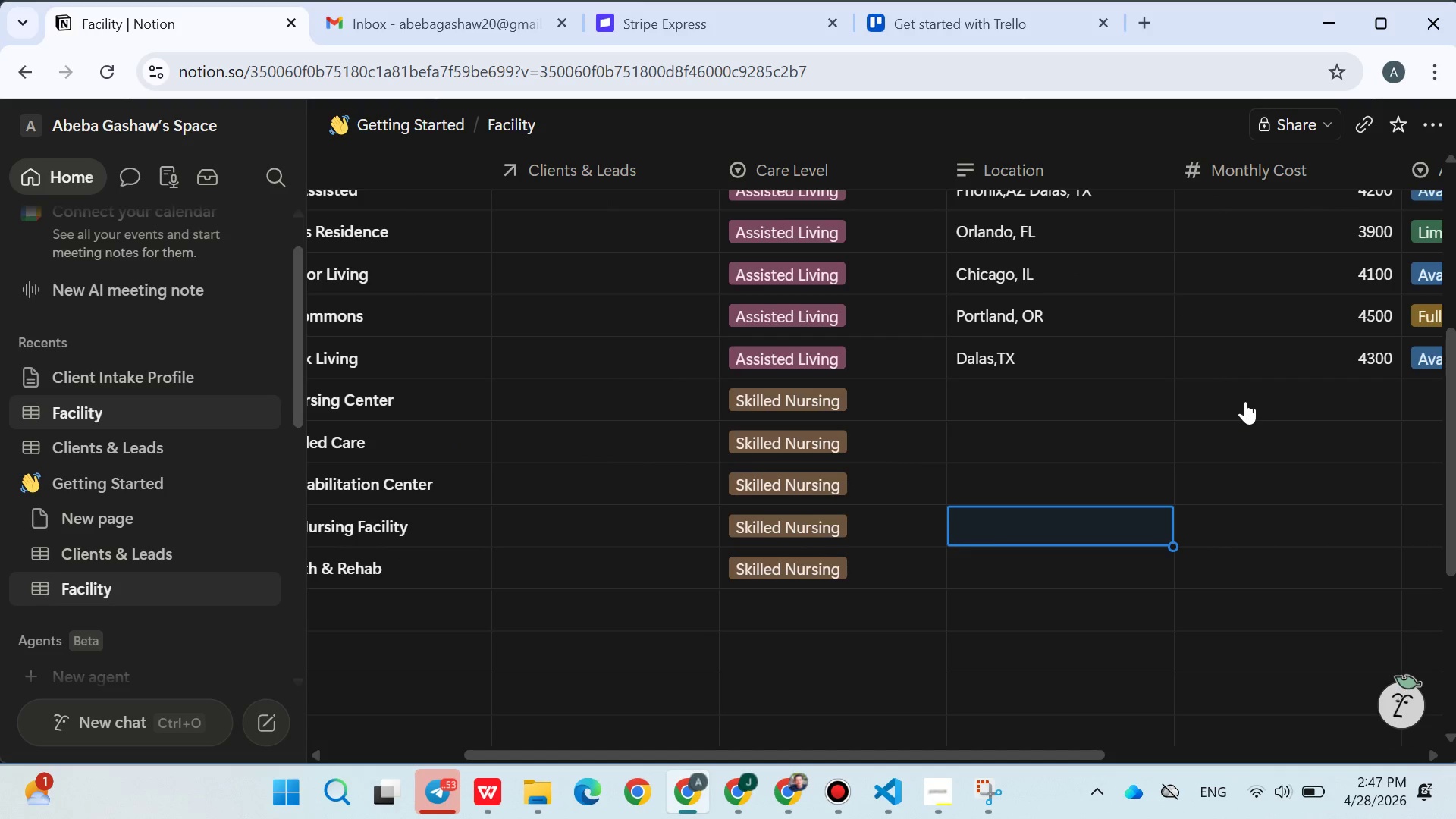 
left_click([1030, 398])
 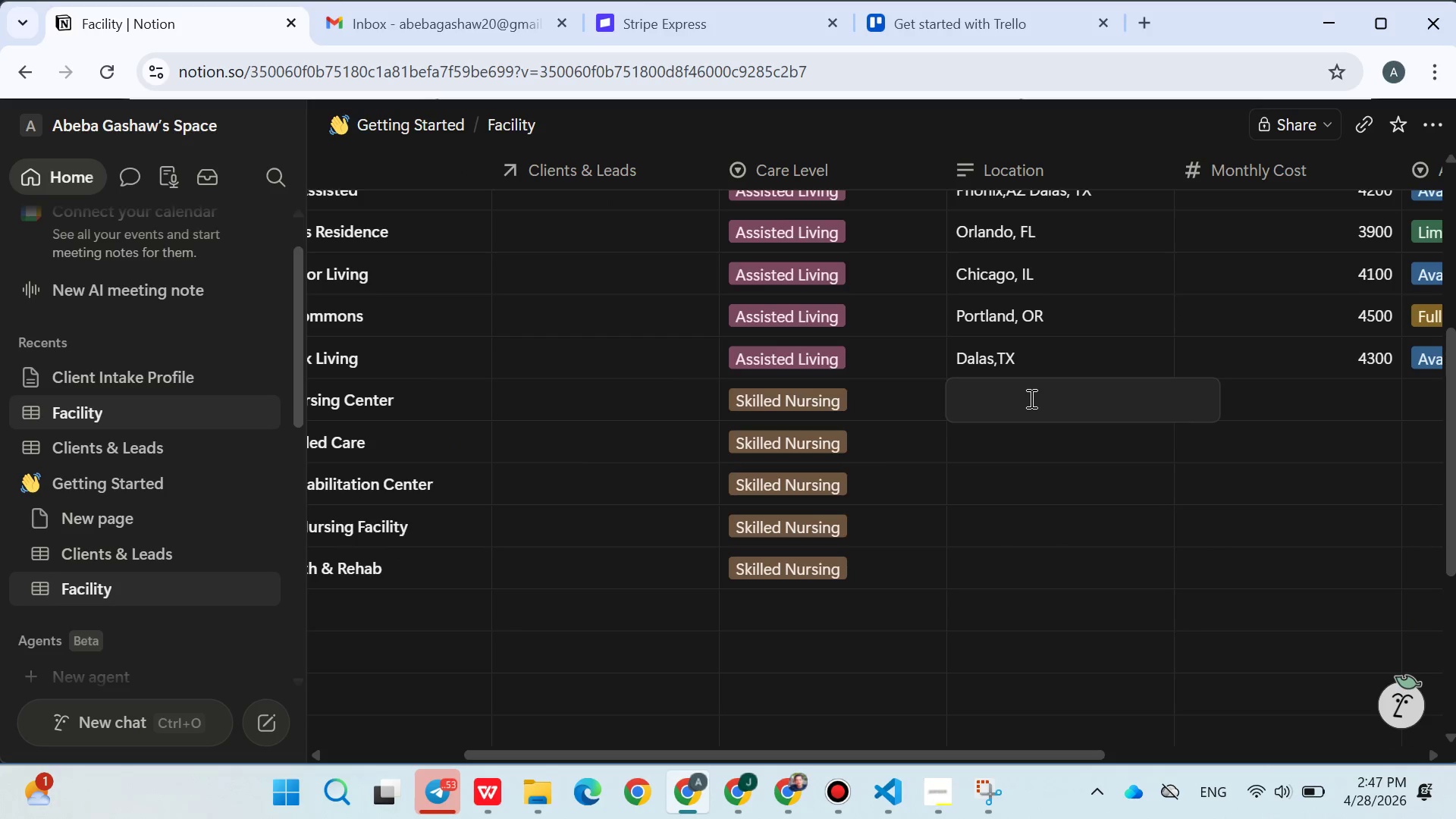 
type(New York, NY)
 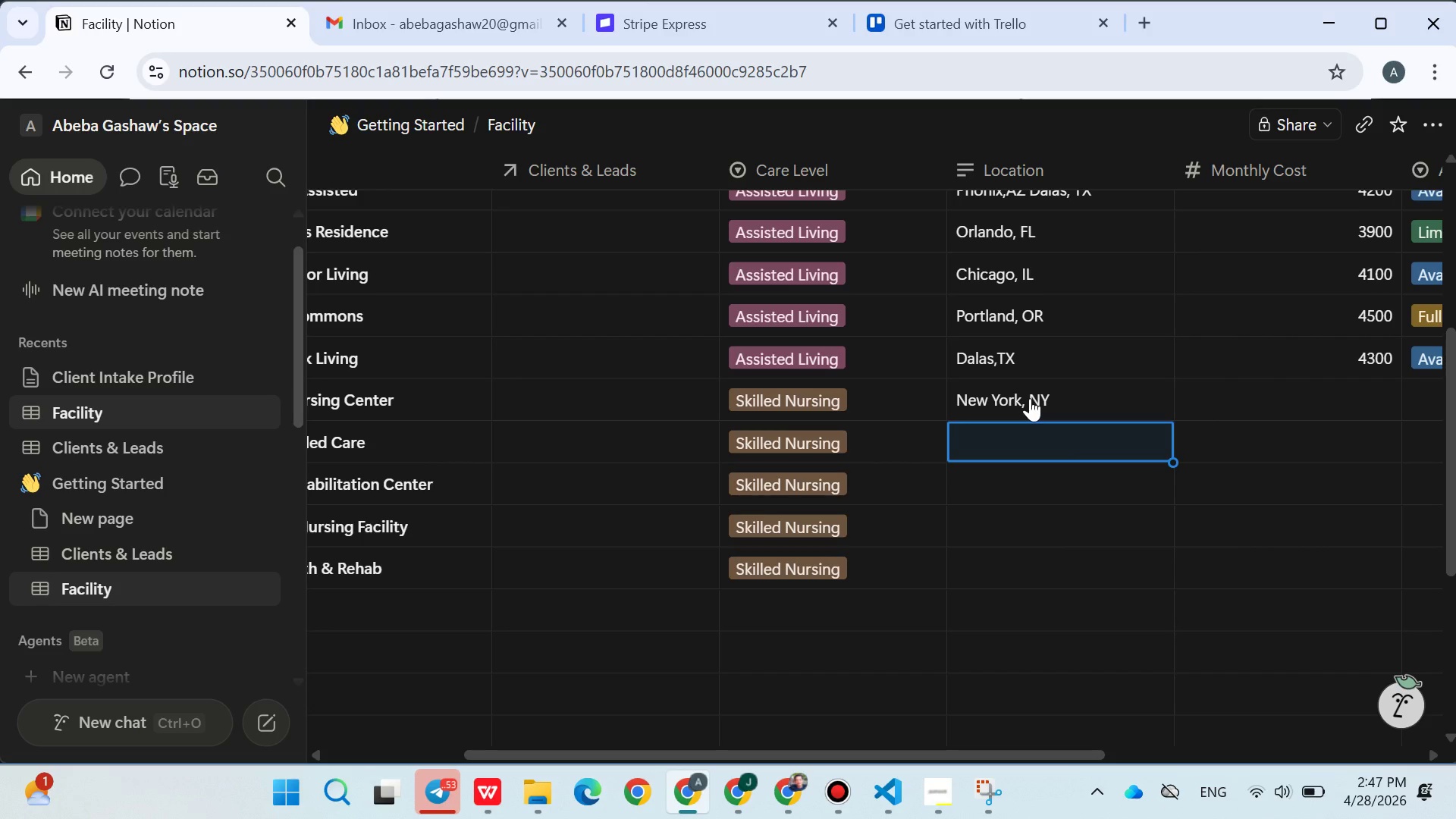 
 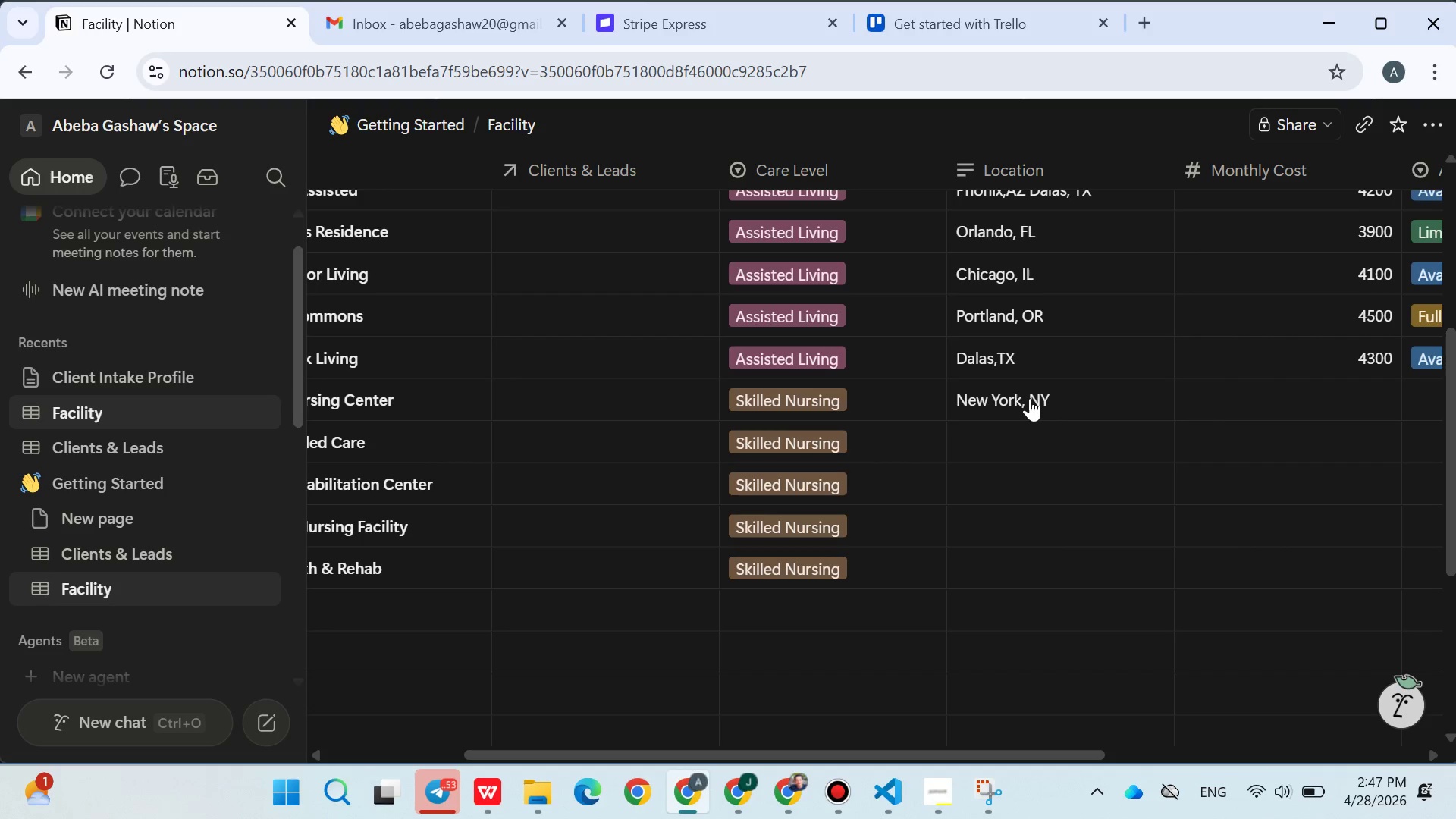 
key(Enter)
 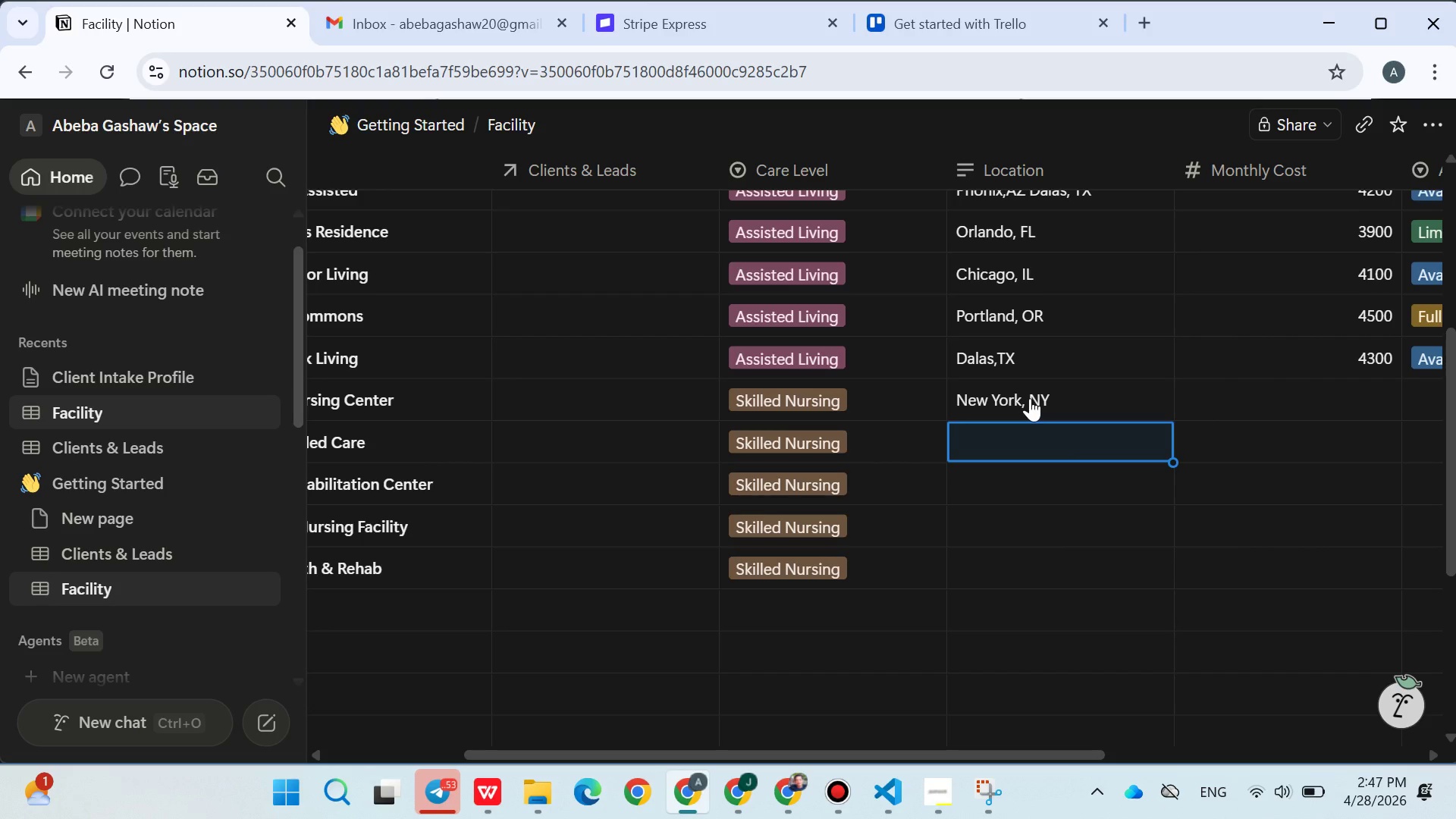 
type(San )
 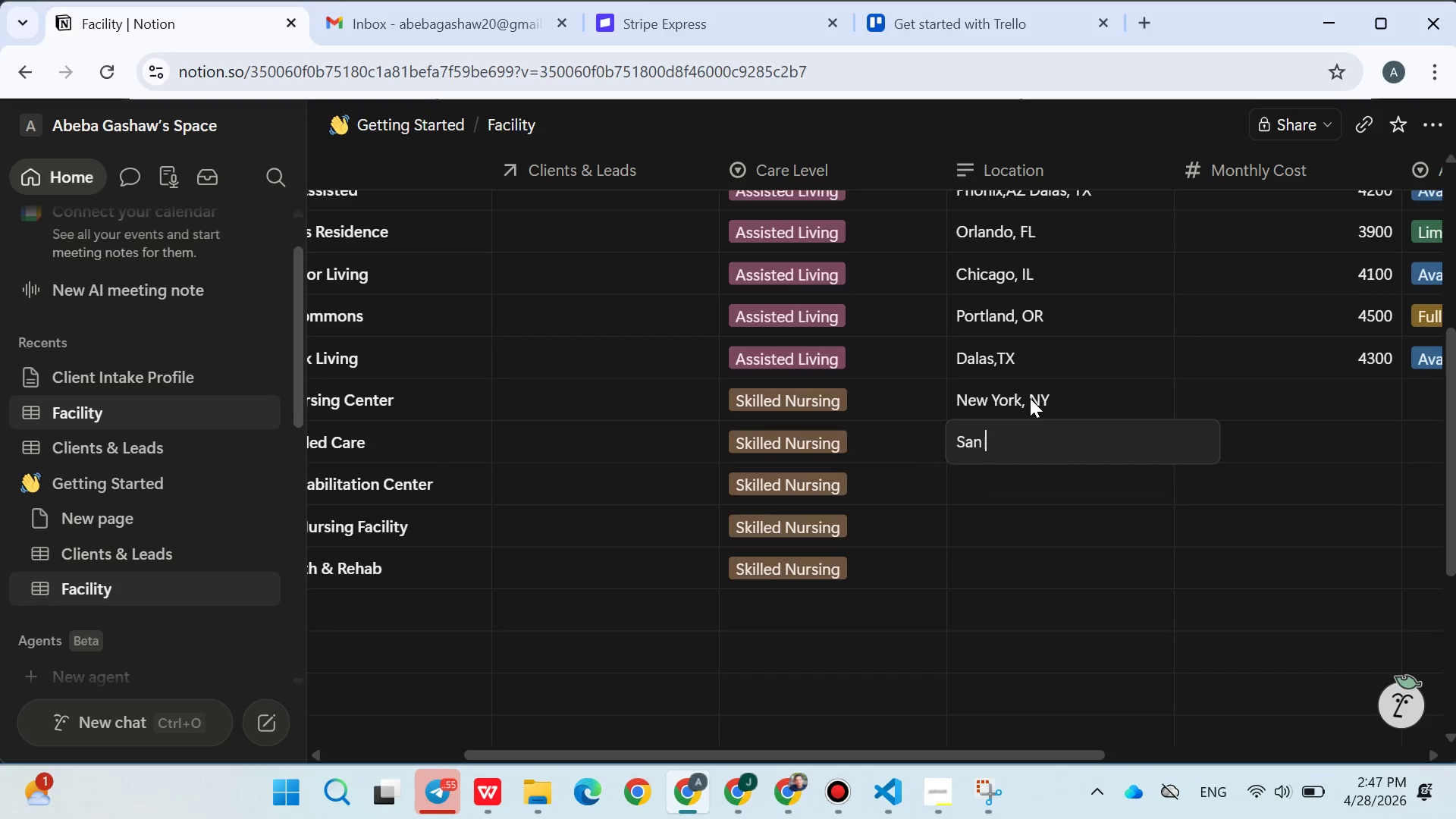 
wait(7.59)
 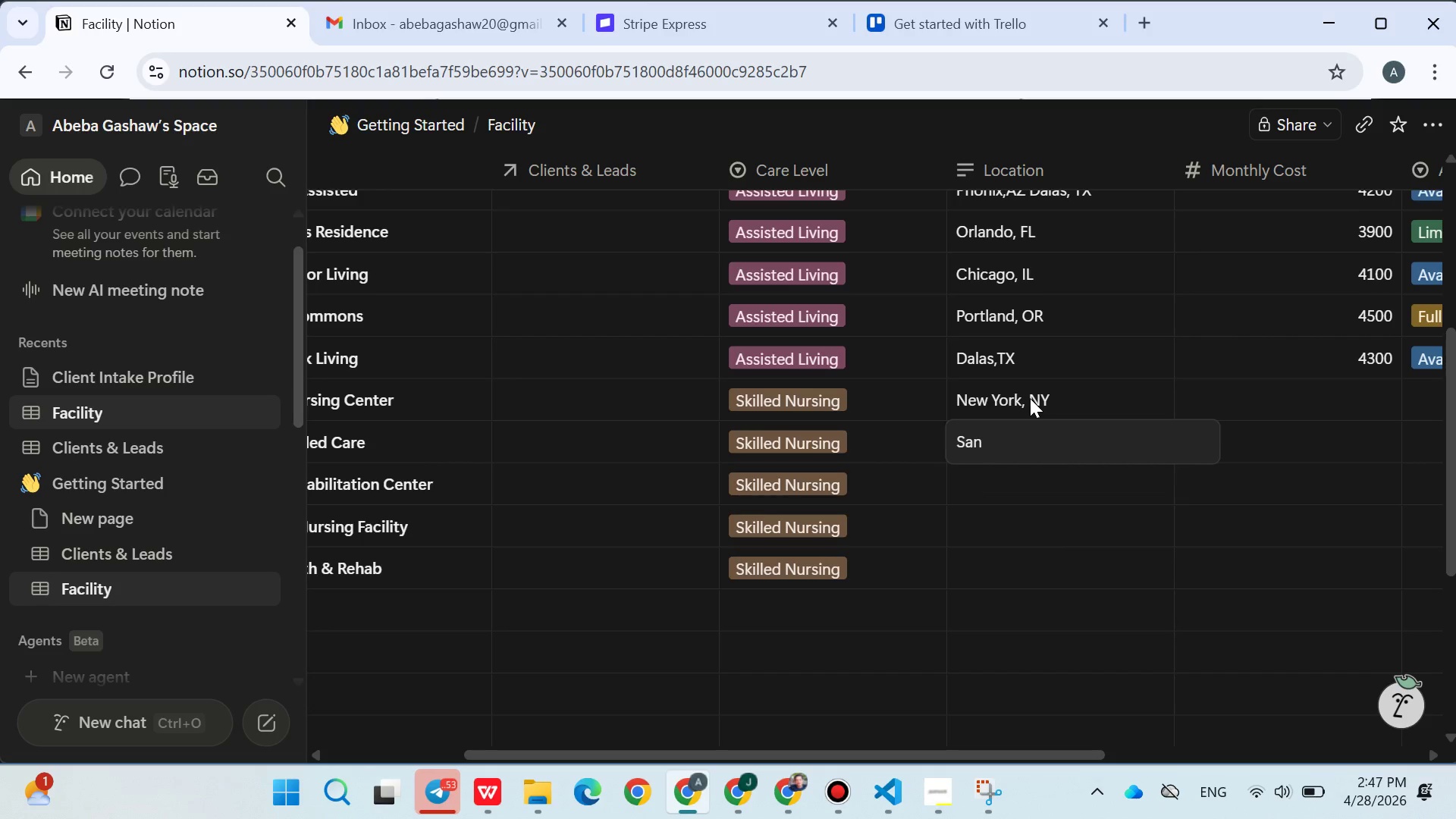 
type( Diego, CA)
 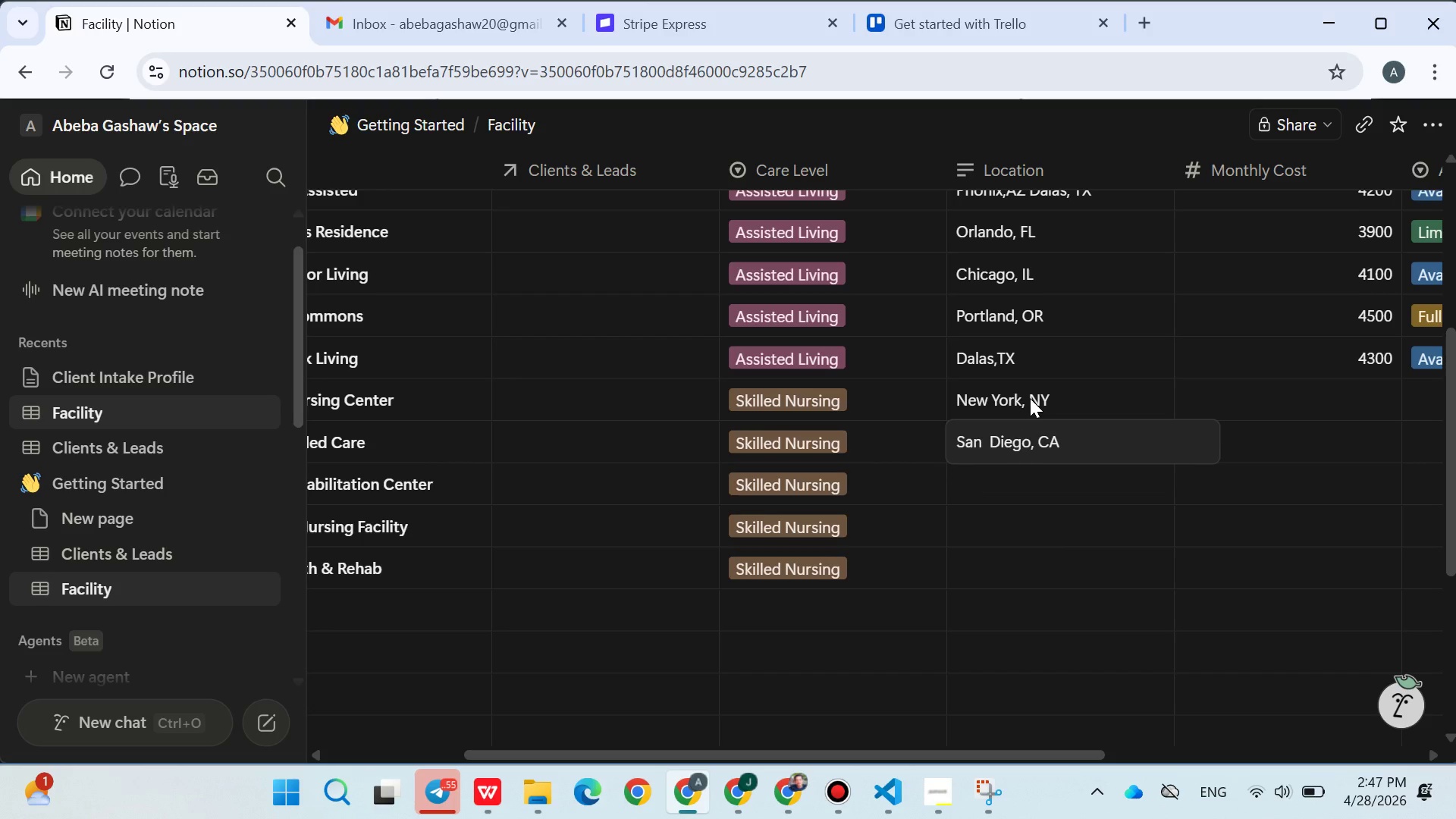 
key(Enter)
 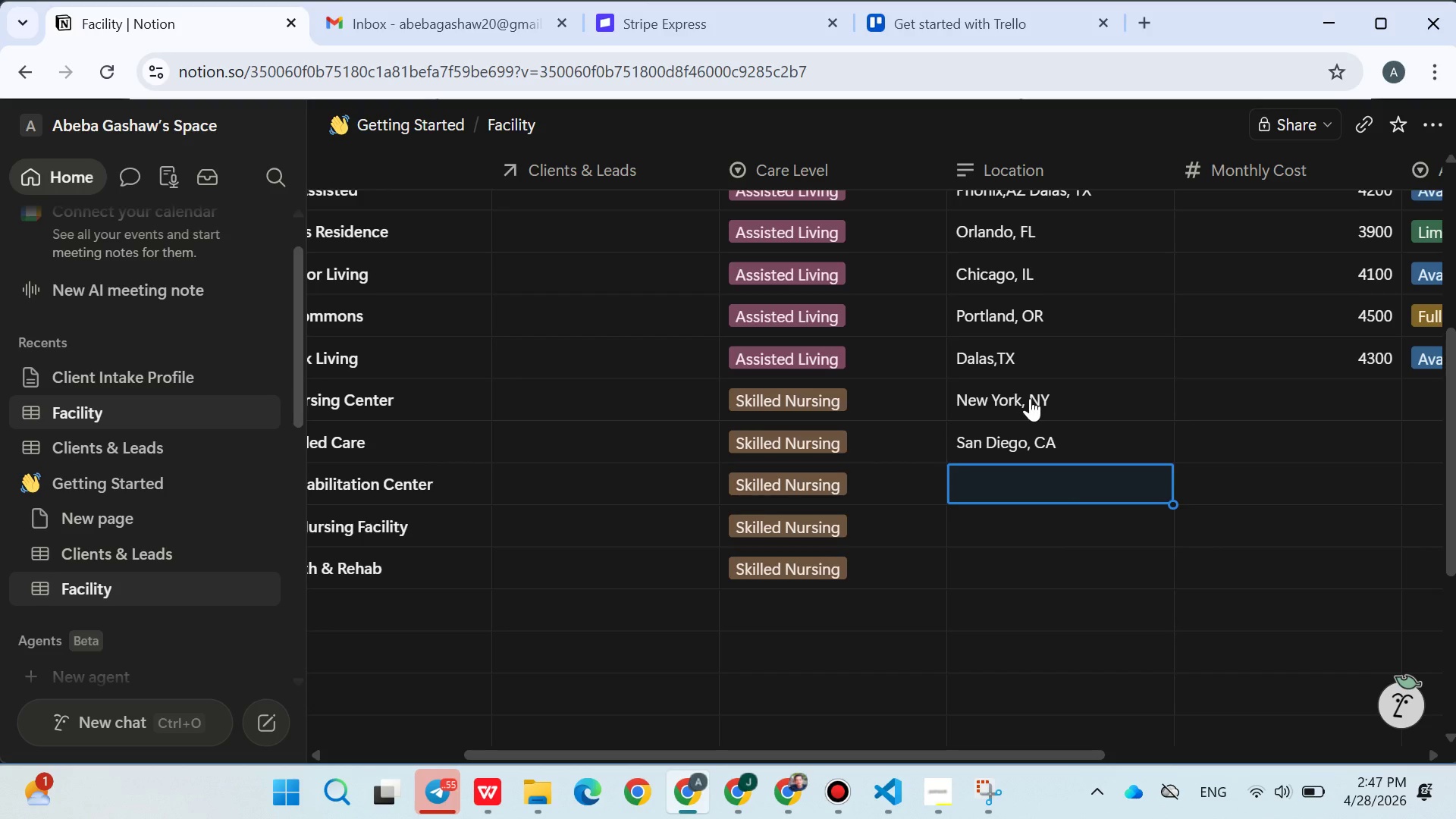 
type(Atlanta )
key(Backspace)
type(, GA)
 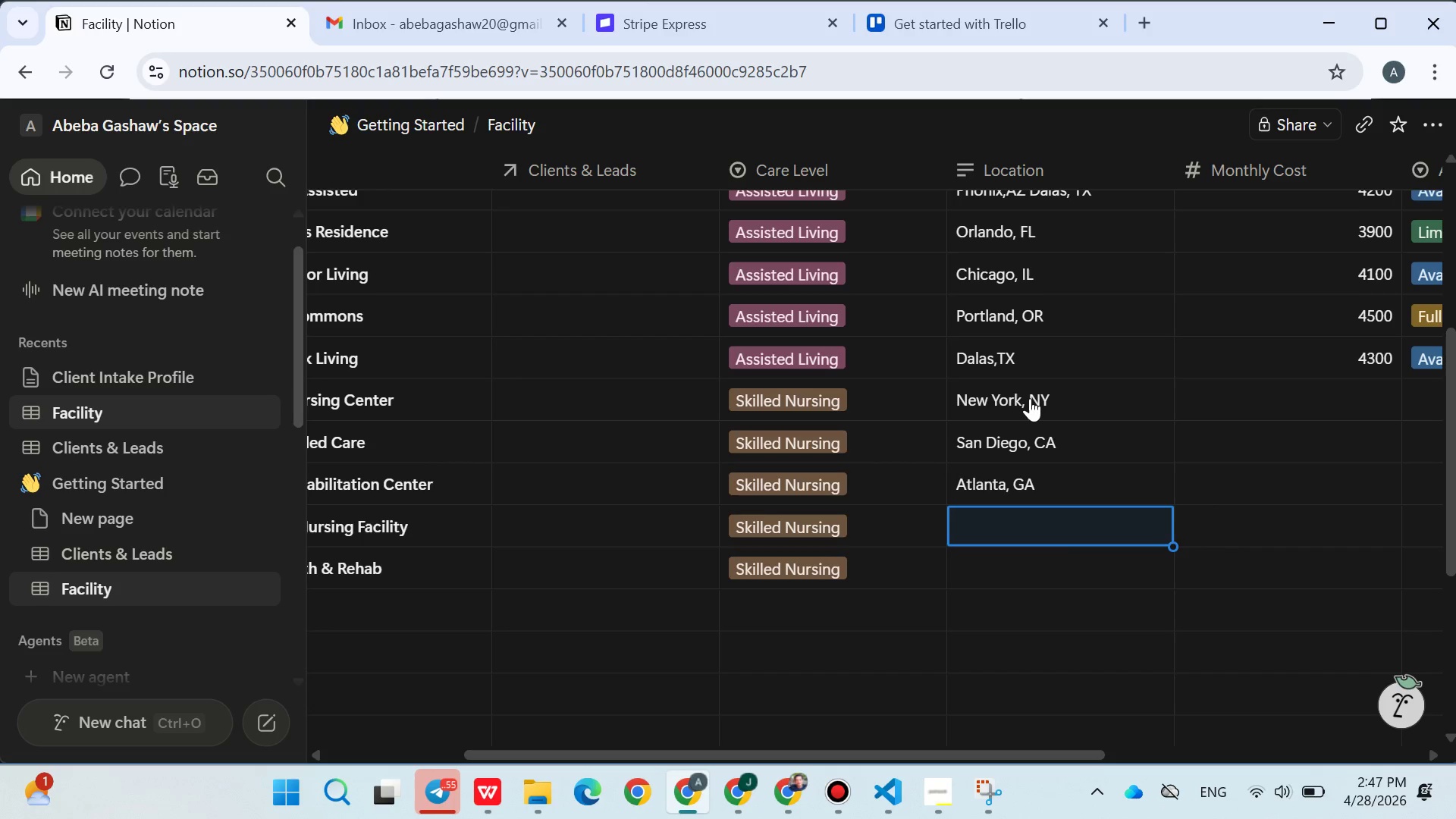 
 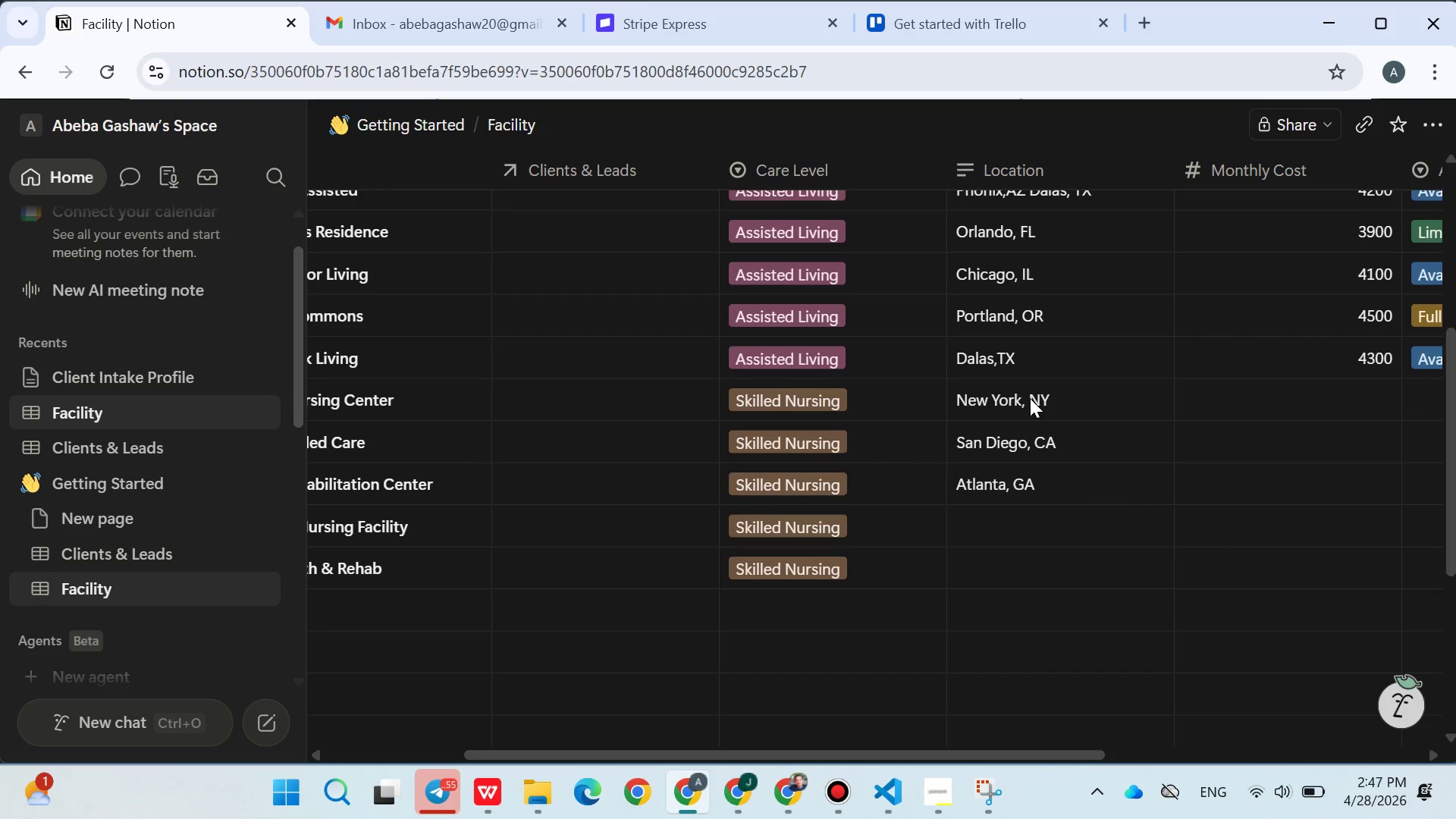 
key(Enter)
 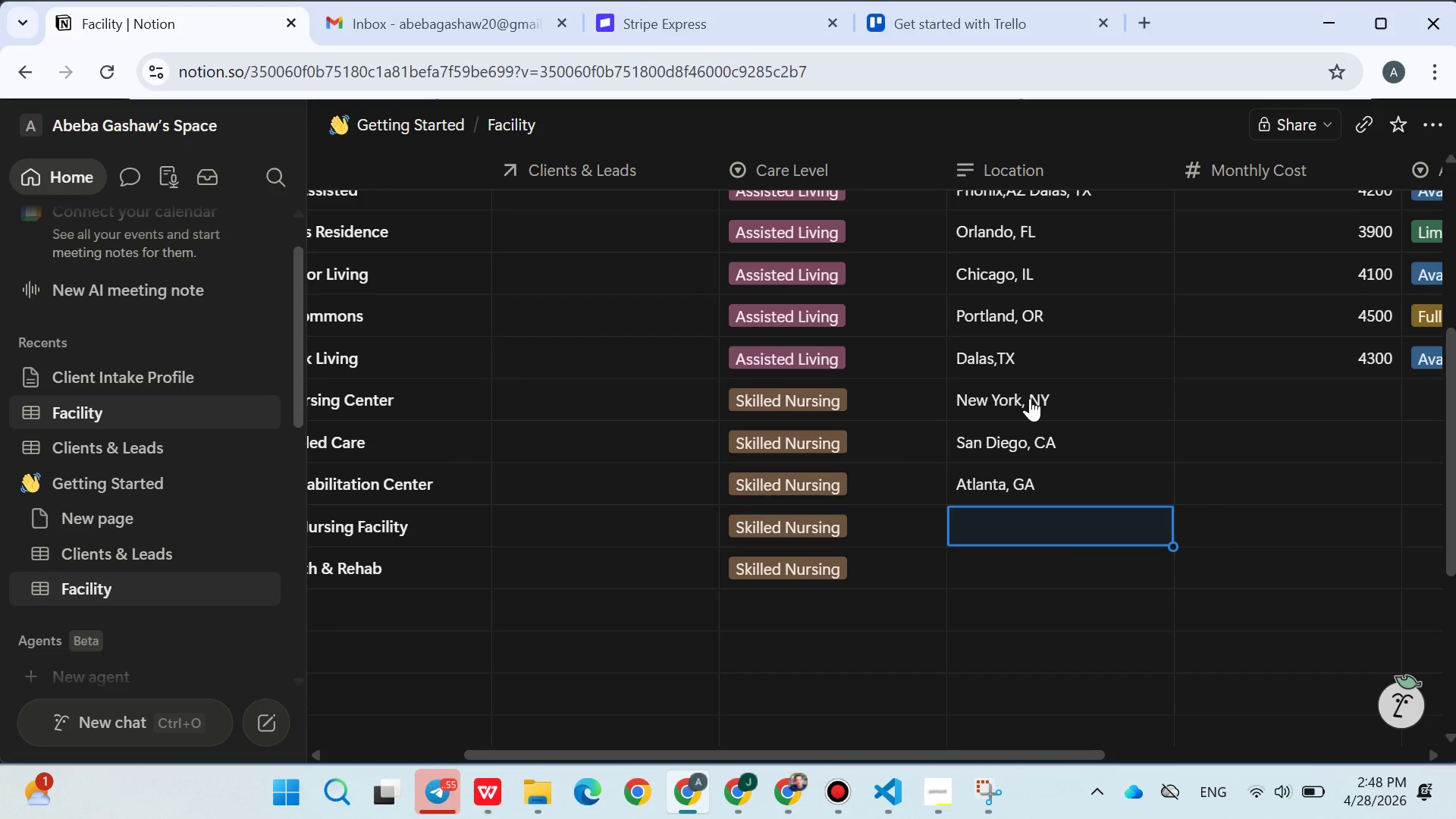 
type(Bot)
key(Backspace)
type(stom)
key(Backspace)
type(n )
key(Backspace)
type(, MA)
 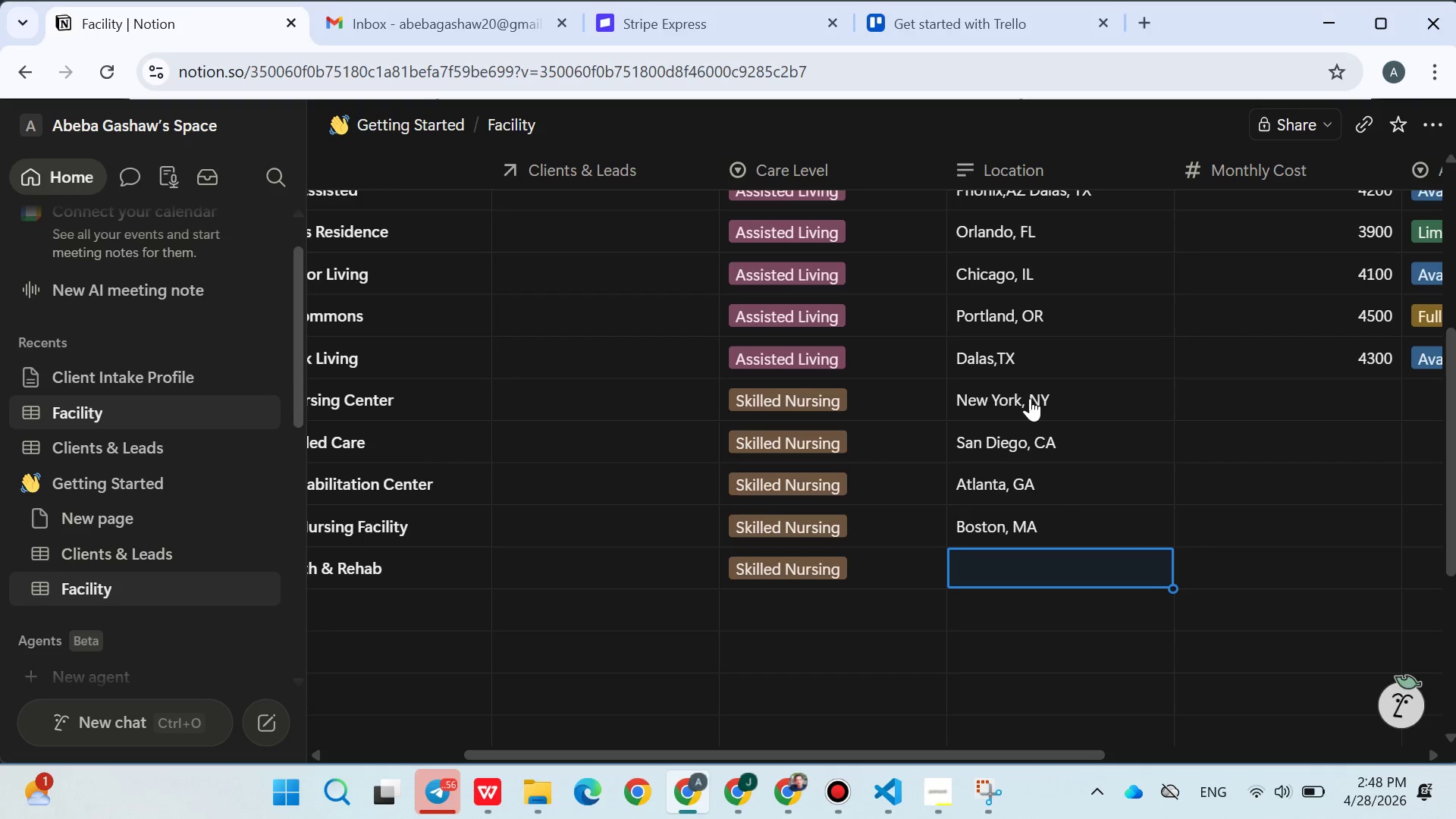 
 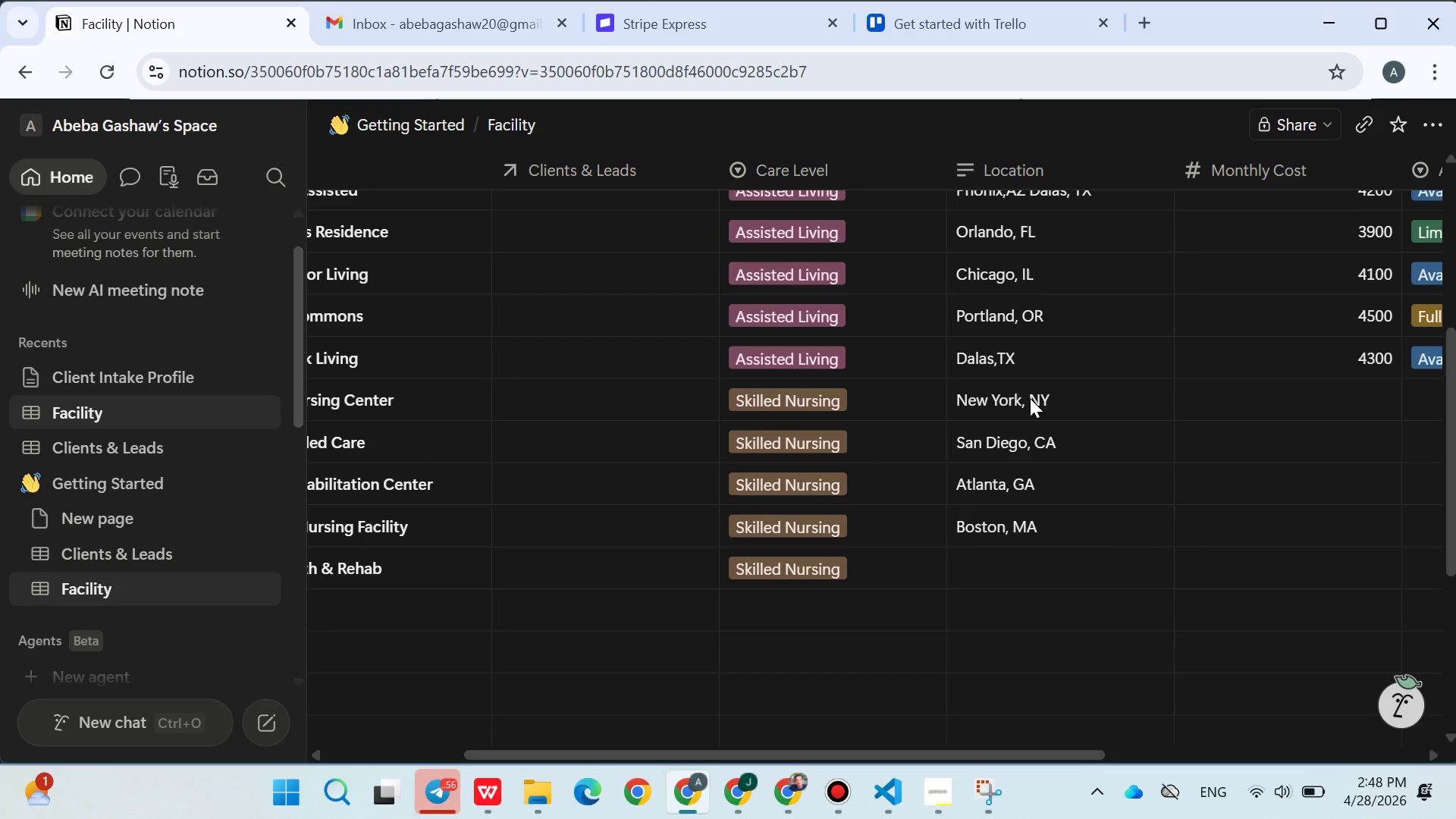 
key(Enter)
 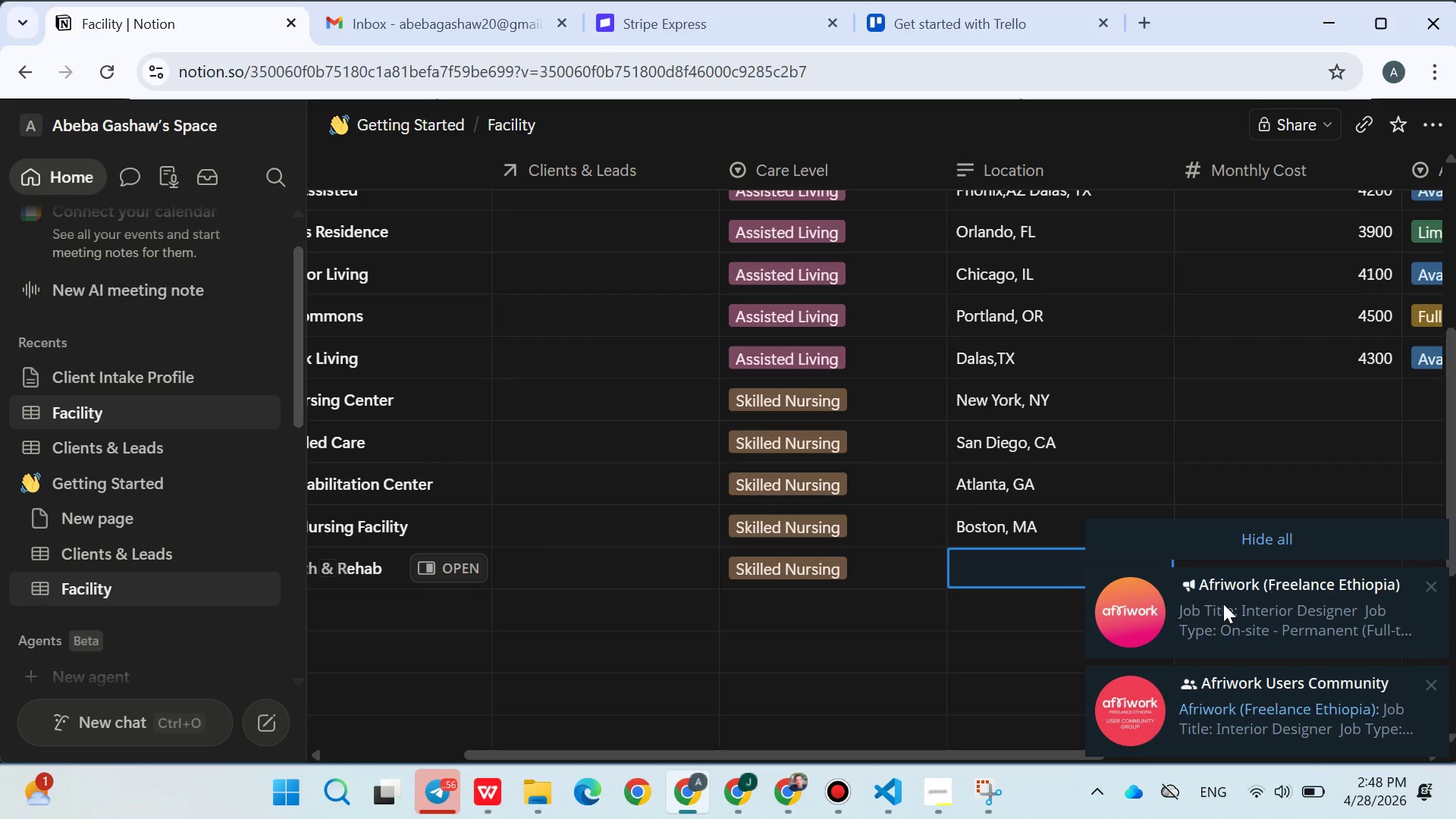 
left_click([1232, 535])
 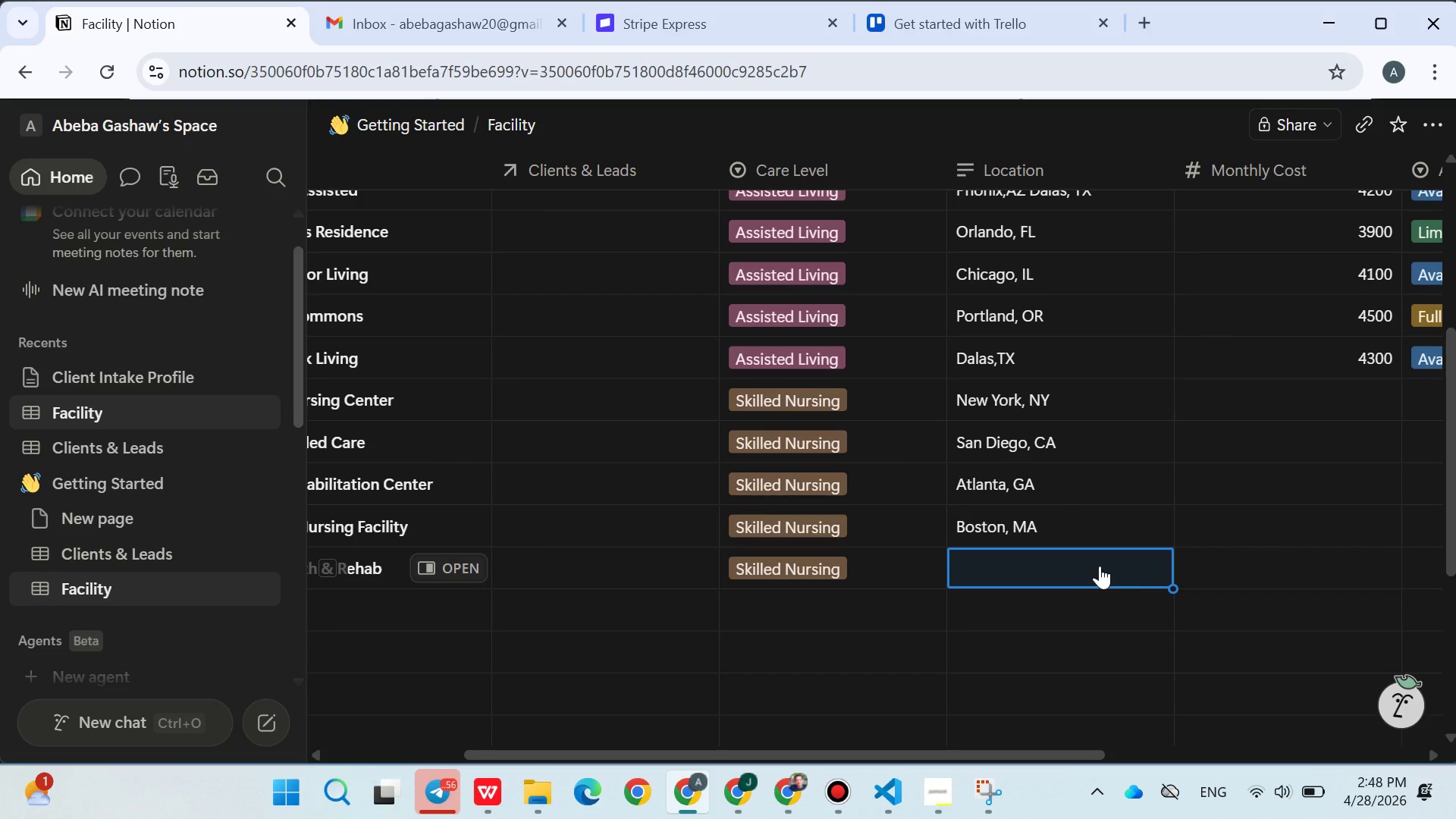 
wait(6.45)
 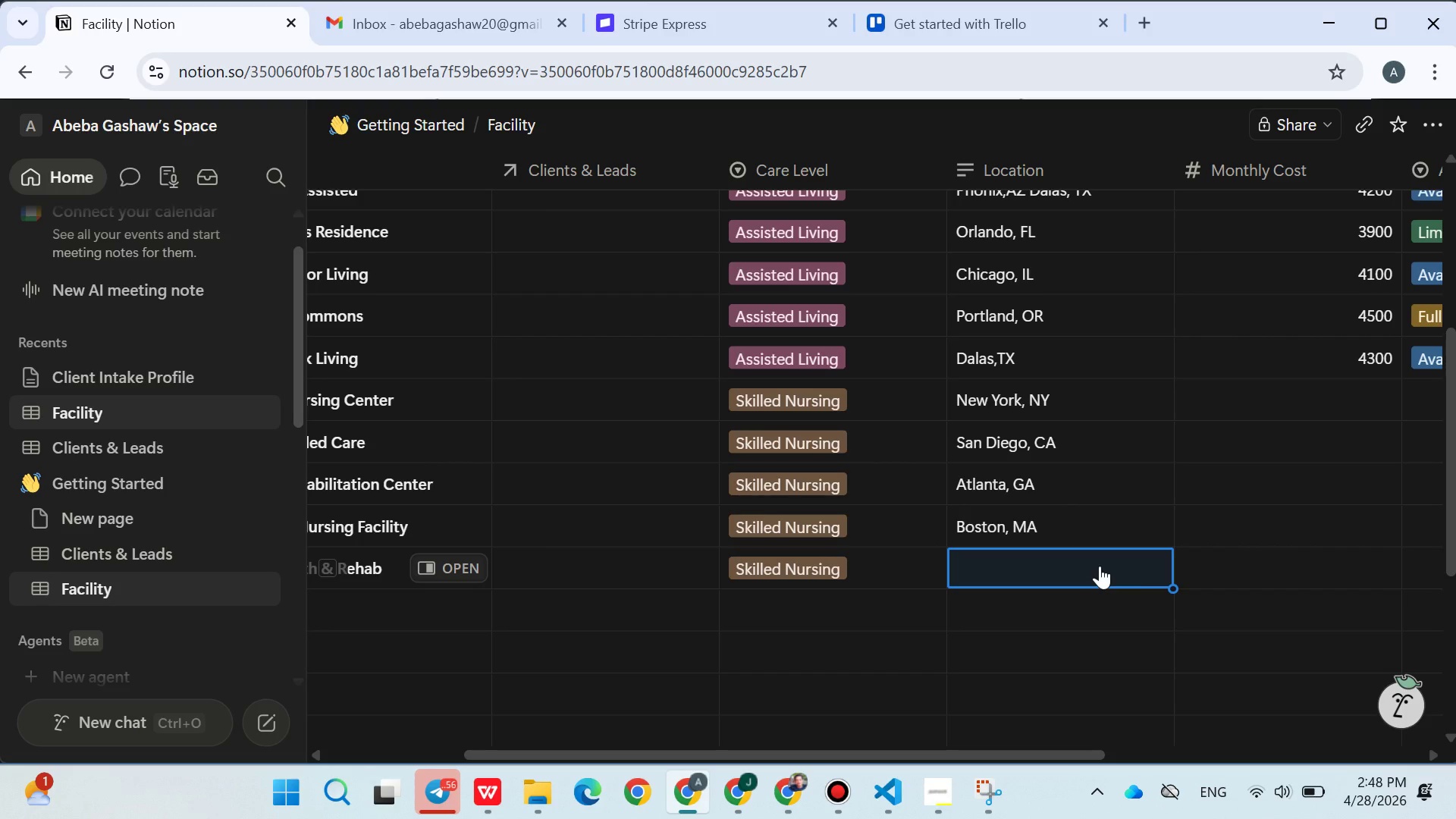 
type(Denver, CO)
 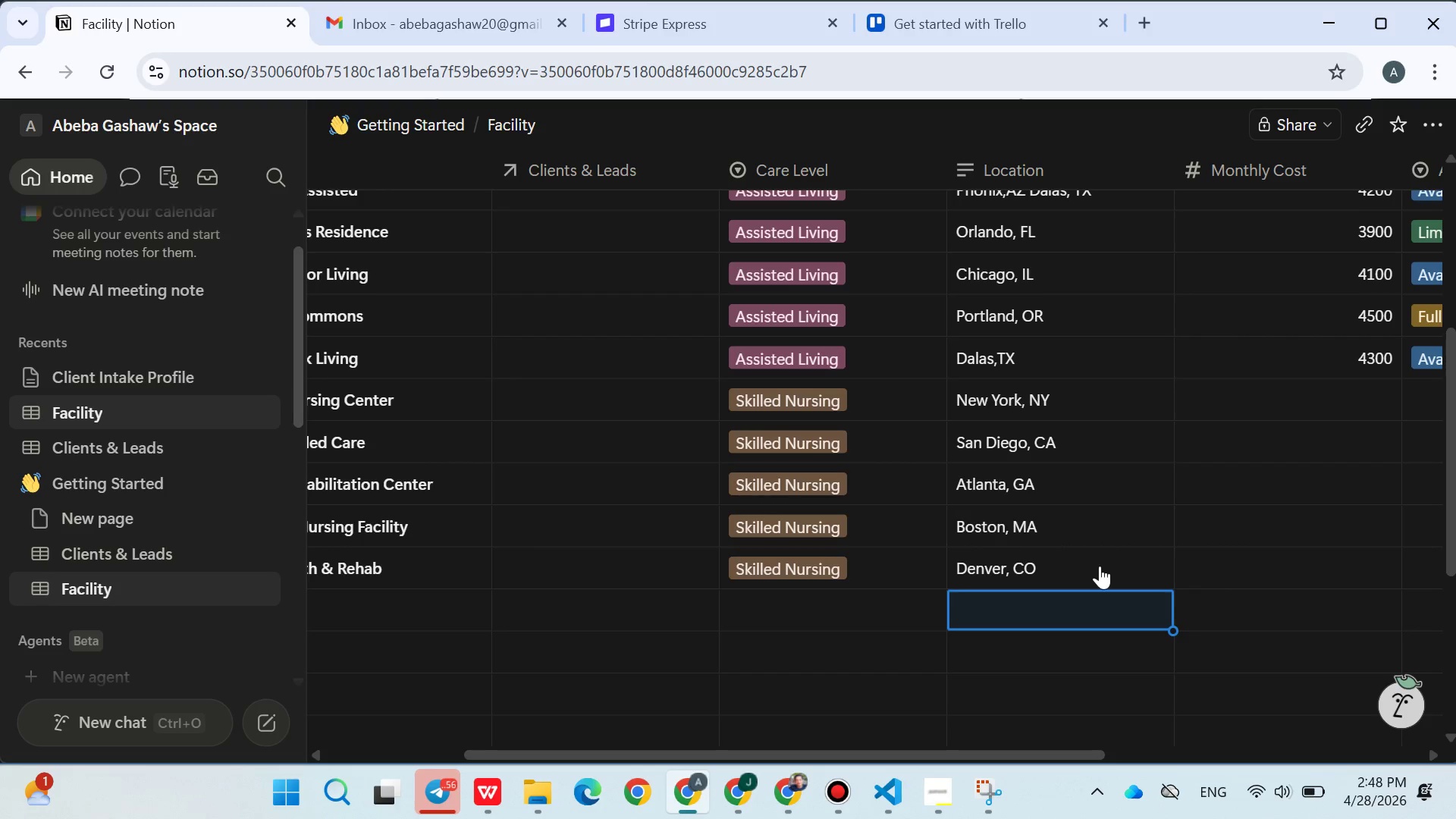 
 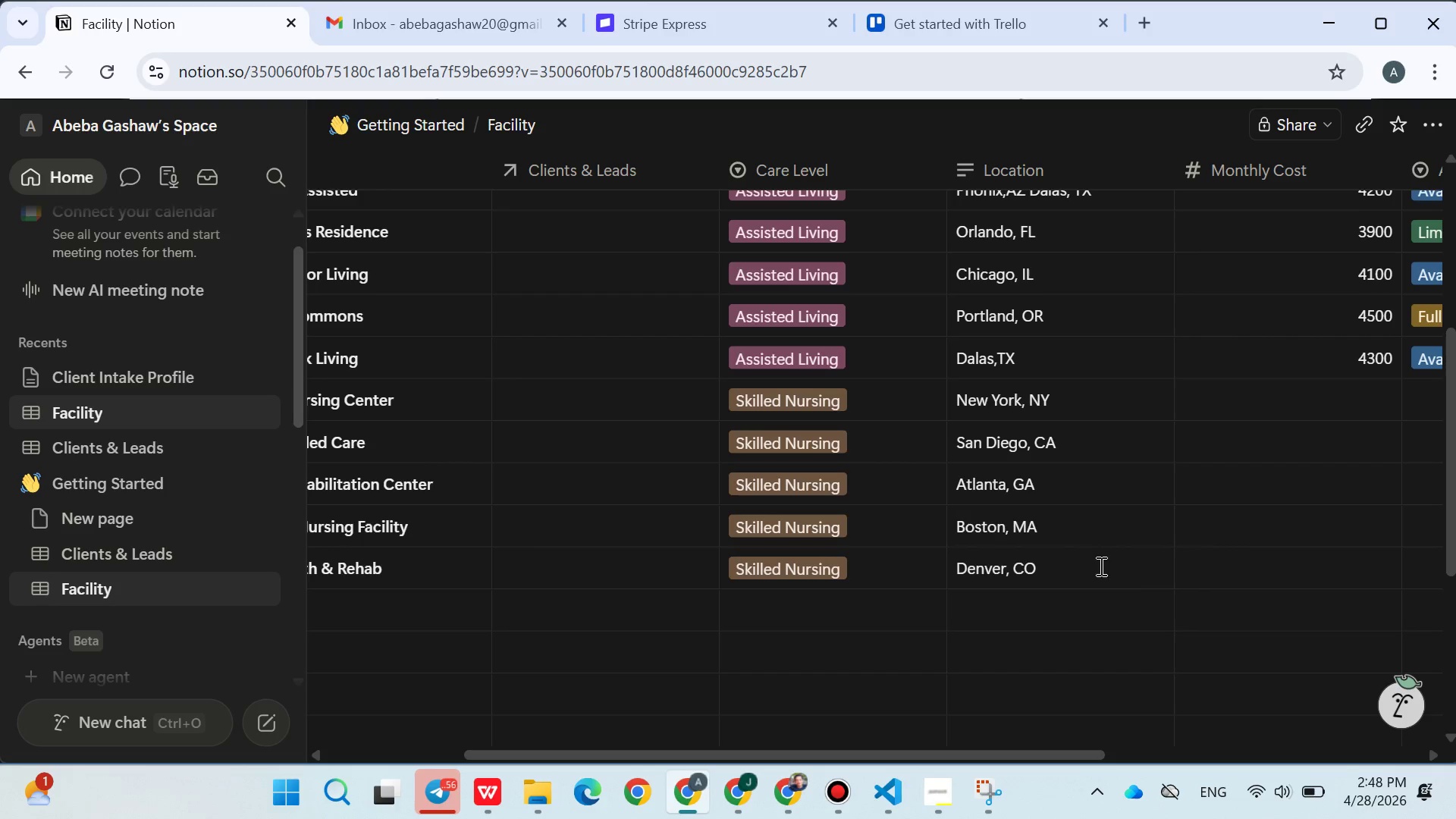 
key(Enter)
 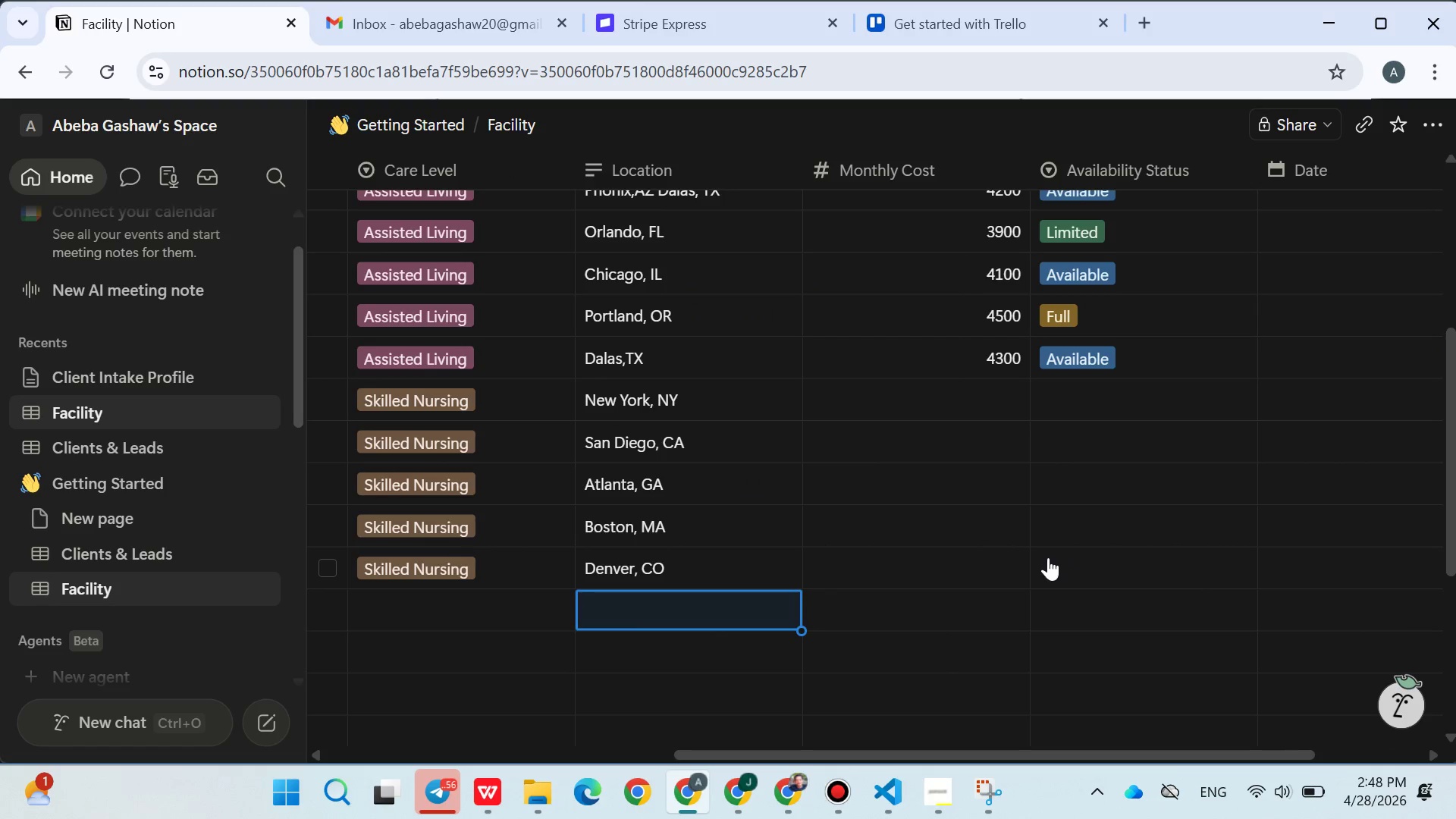 
left_click([984, 397])
 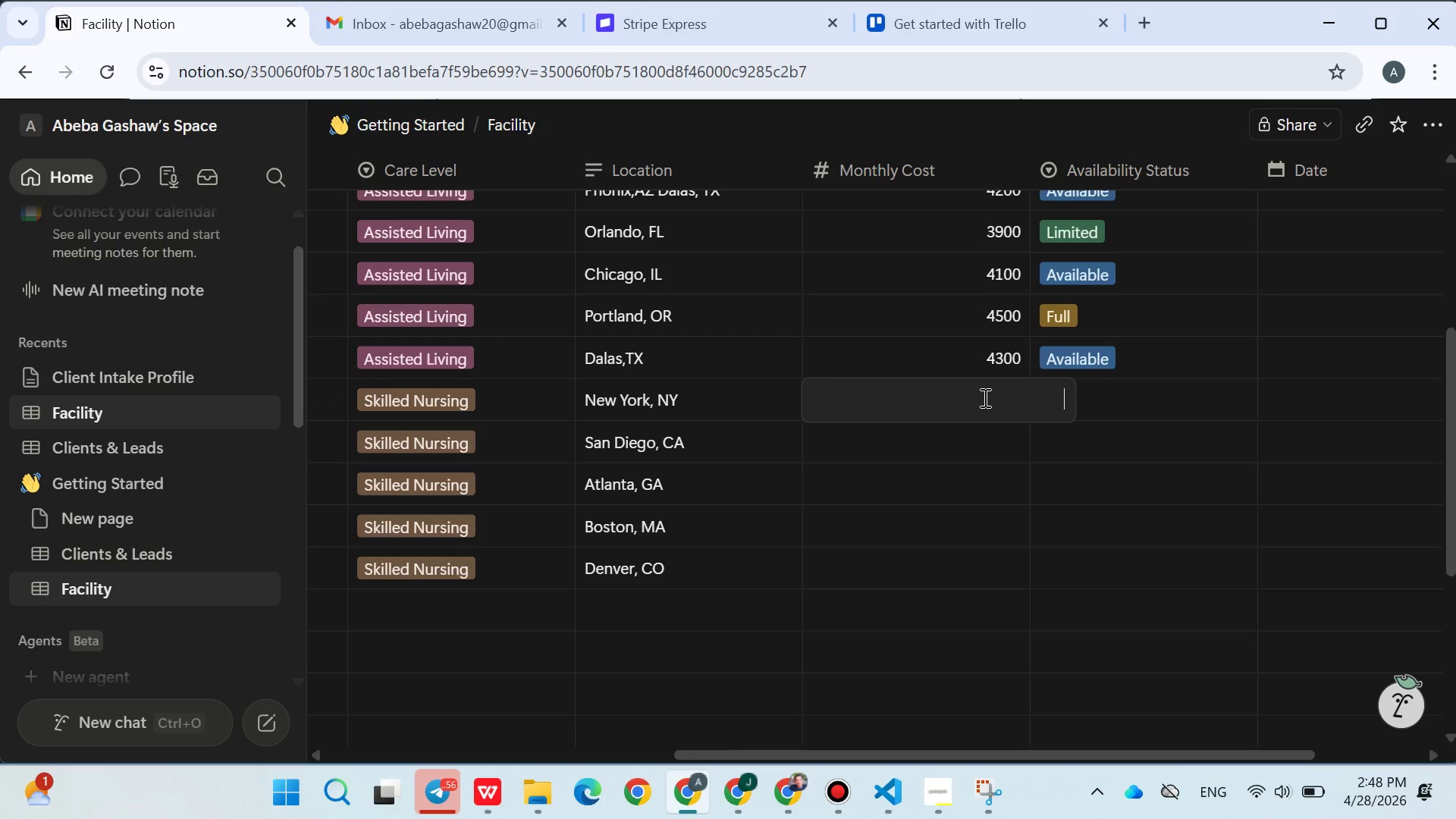 
type(8500)
 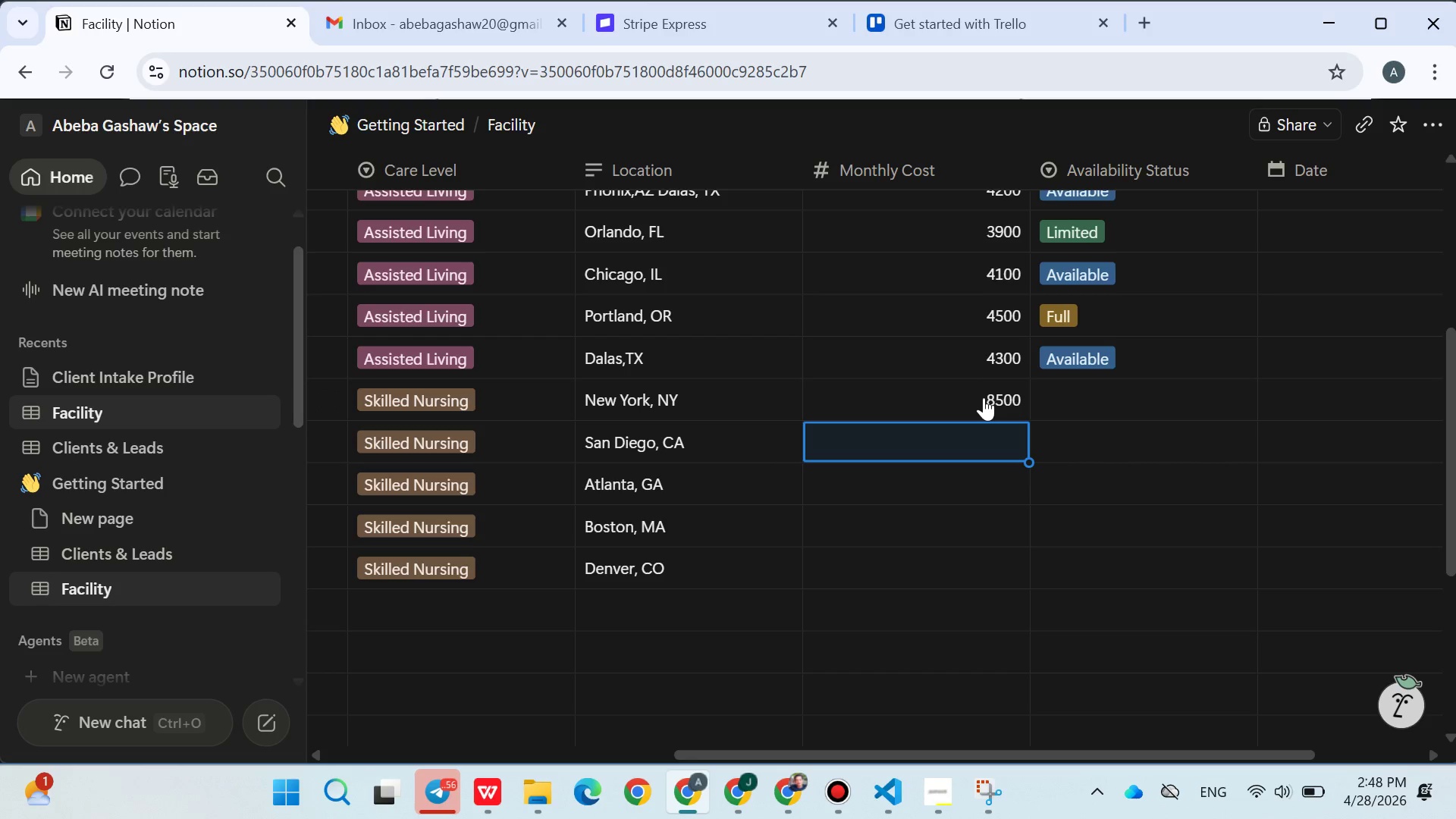 
key(Enter)
 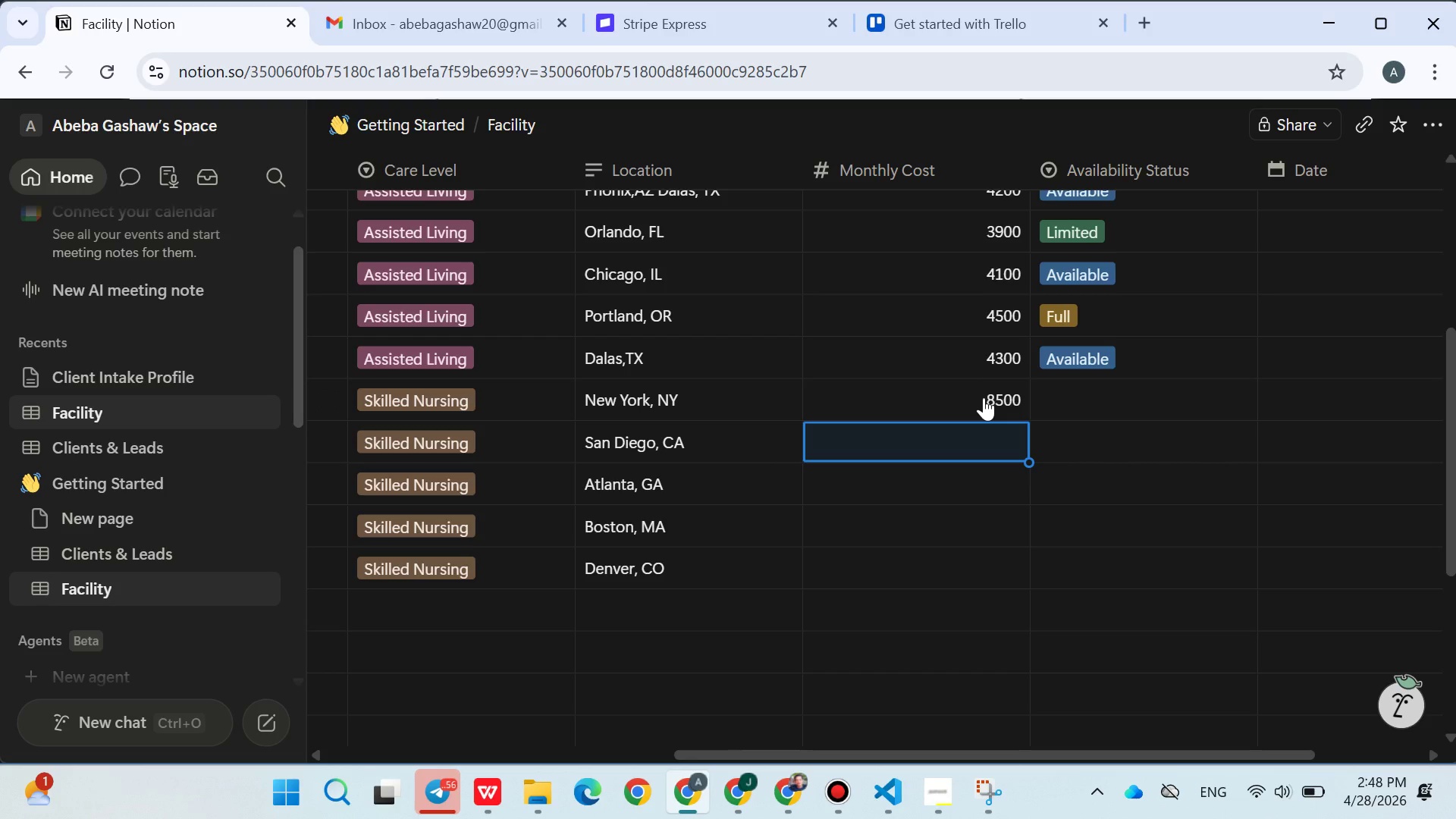 
type(9200)
 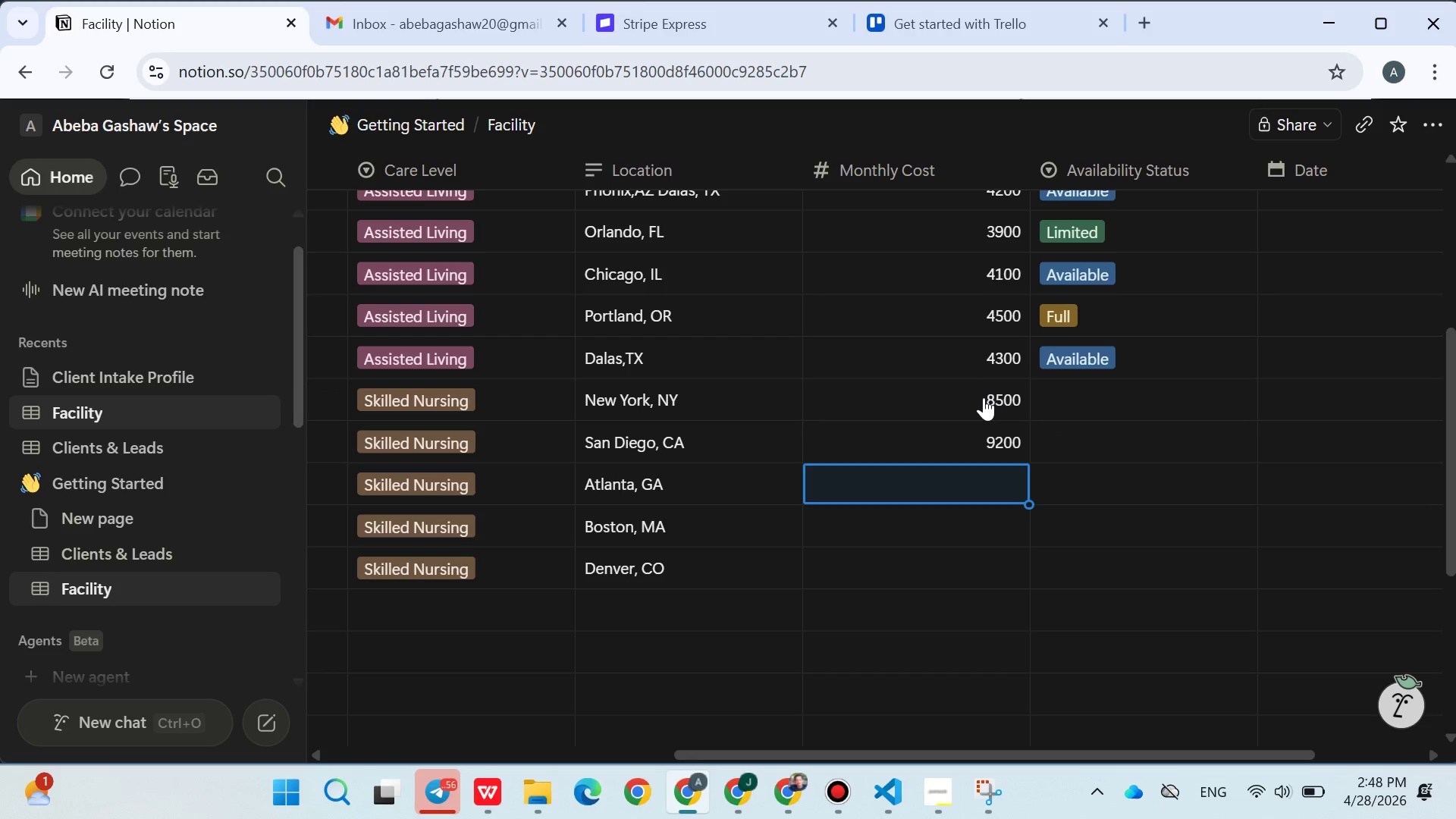 
key(Enter)
 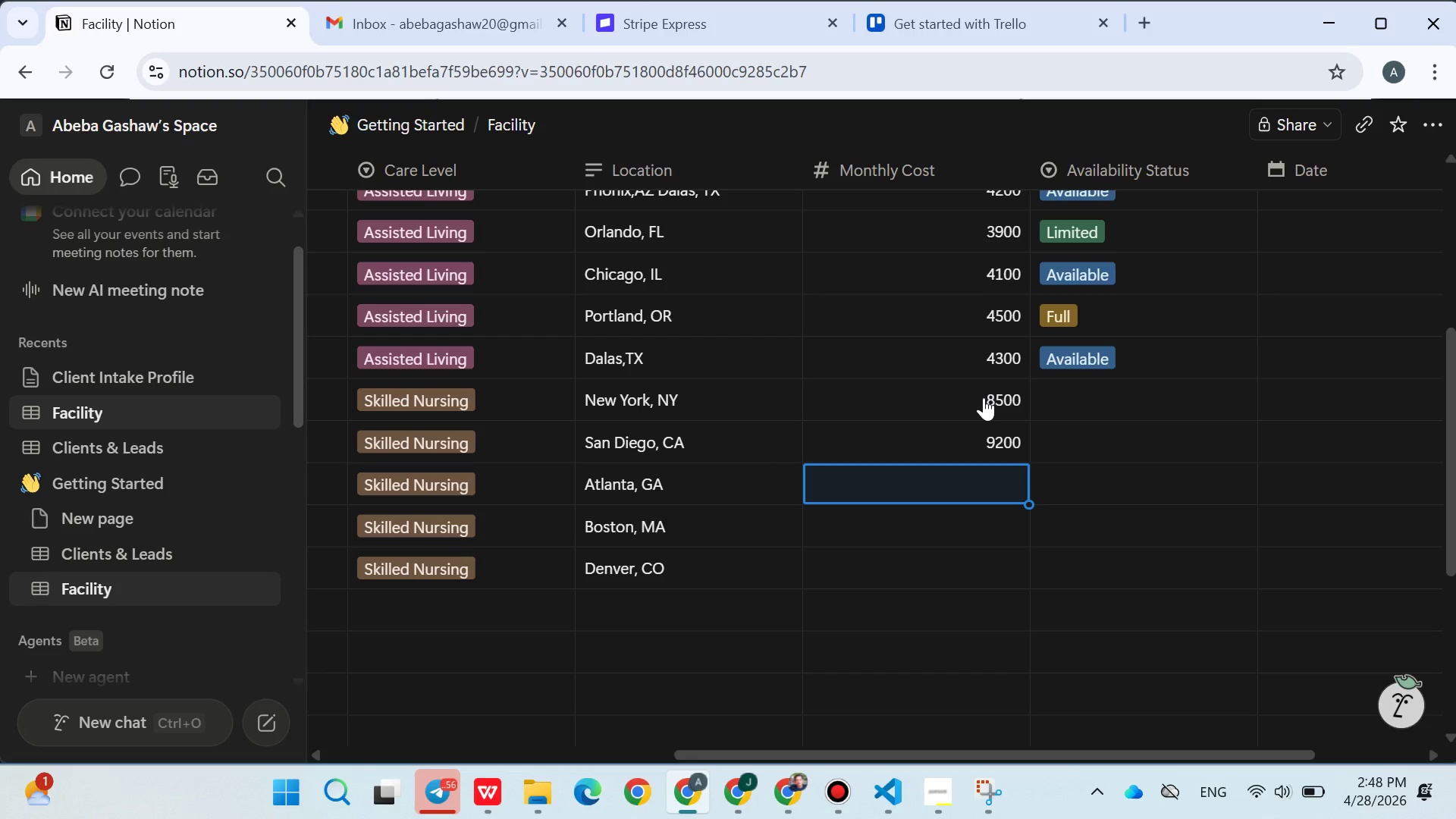 
type(7800)
 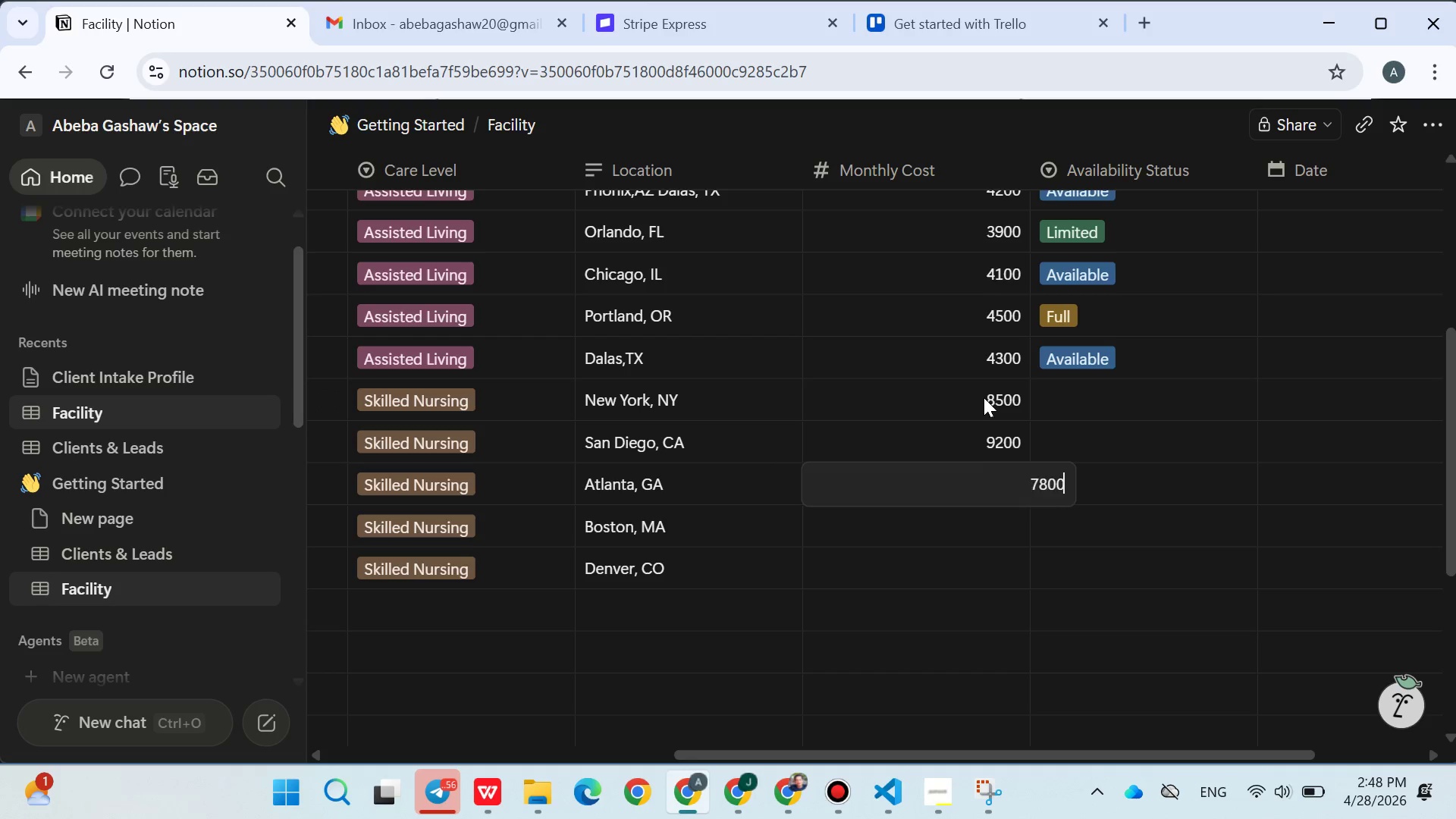 
key(Enter)
 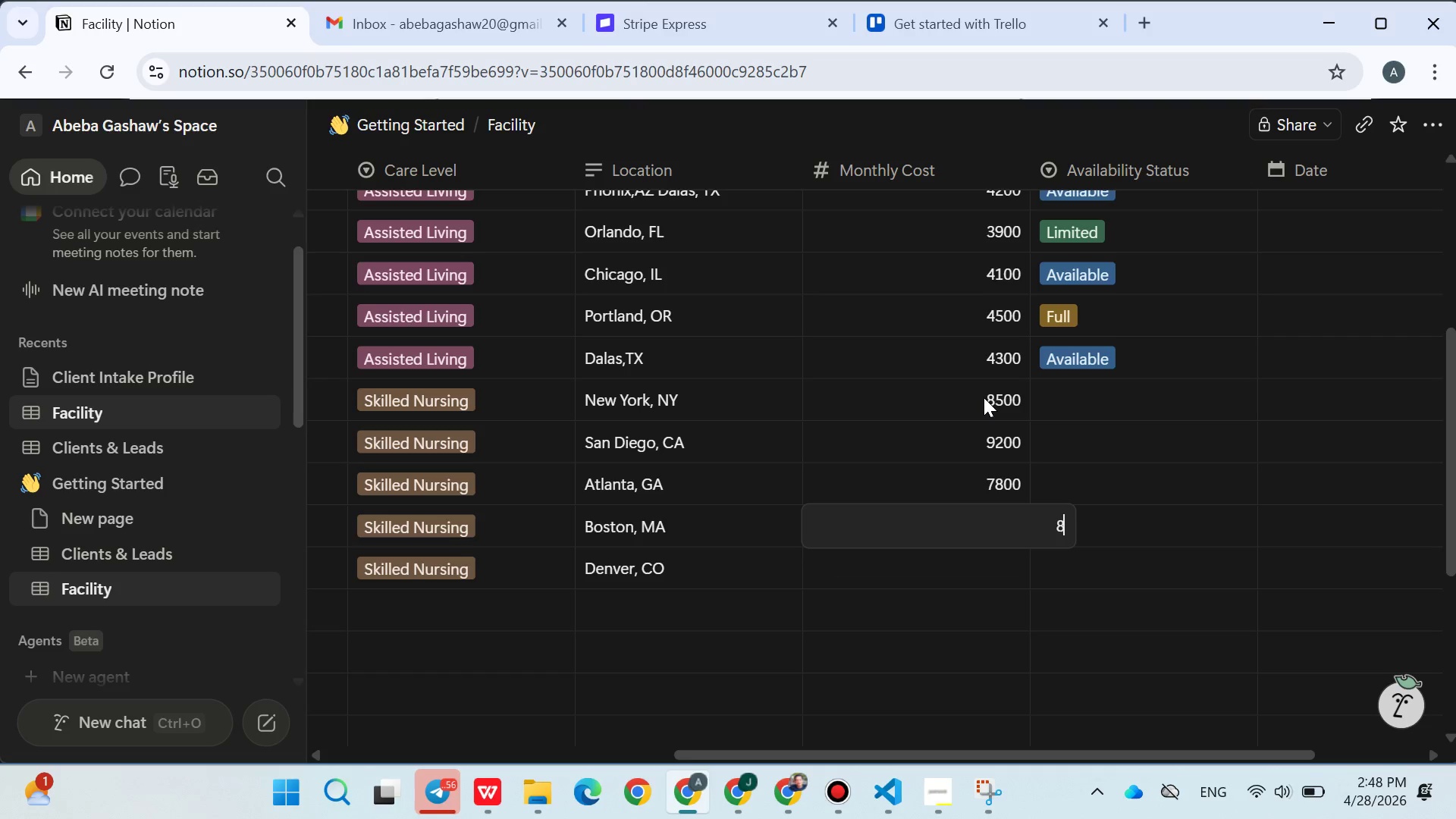 
type(8900)
 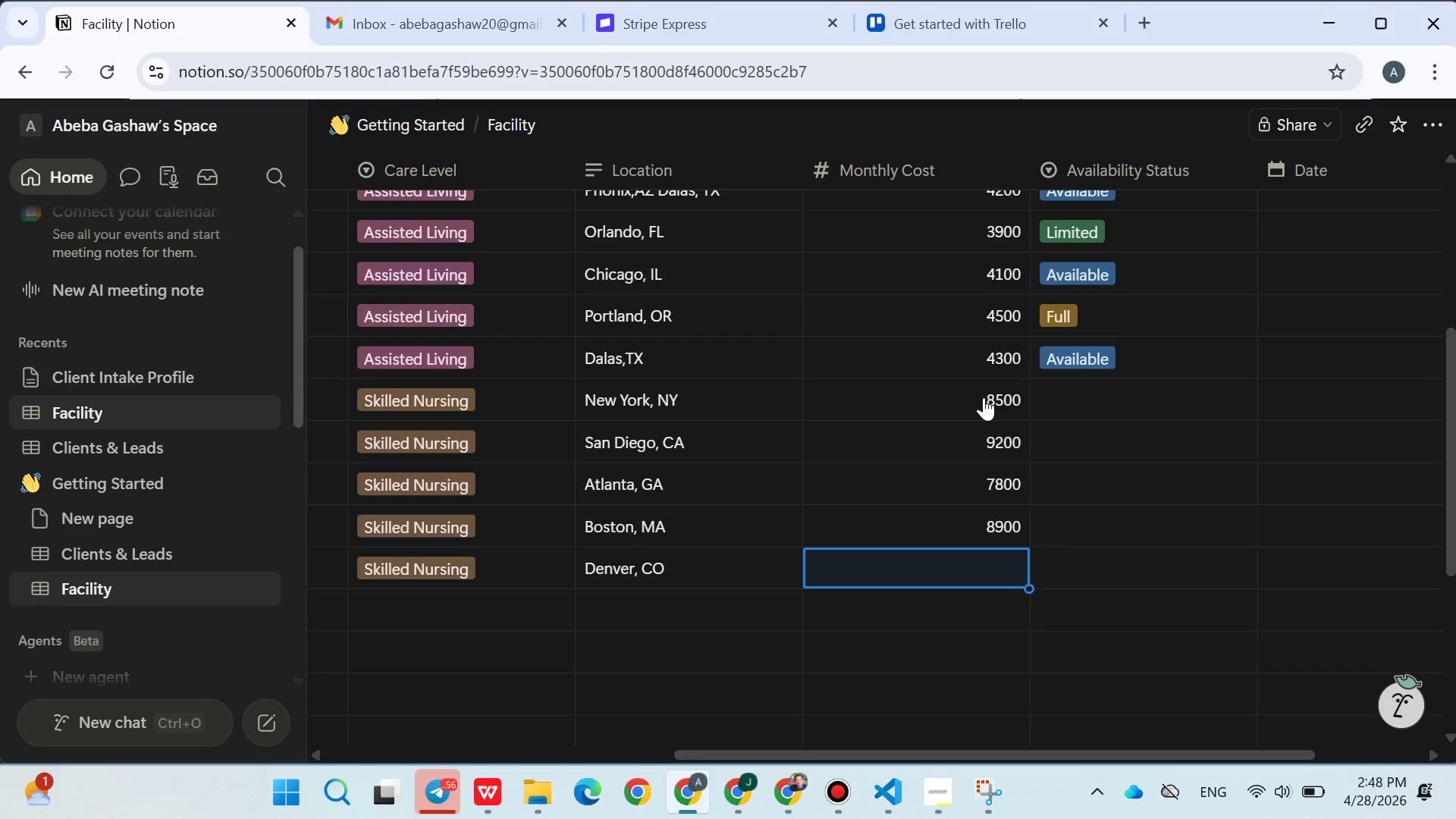 
key(Enter)
 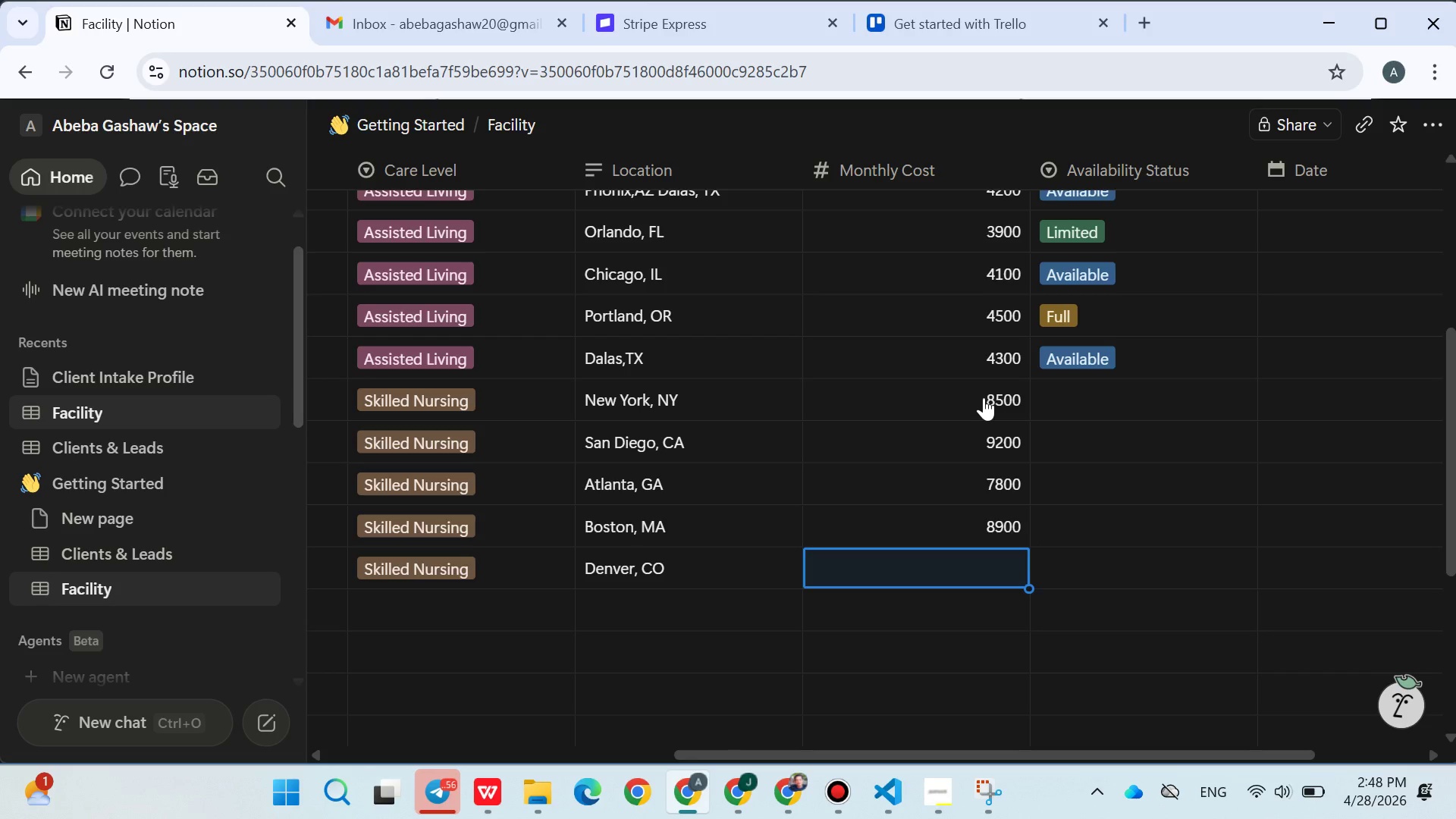 
type(8700)
 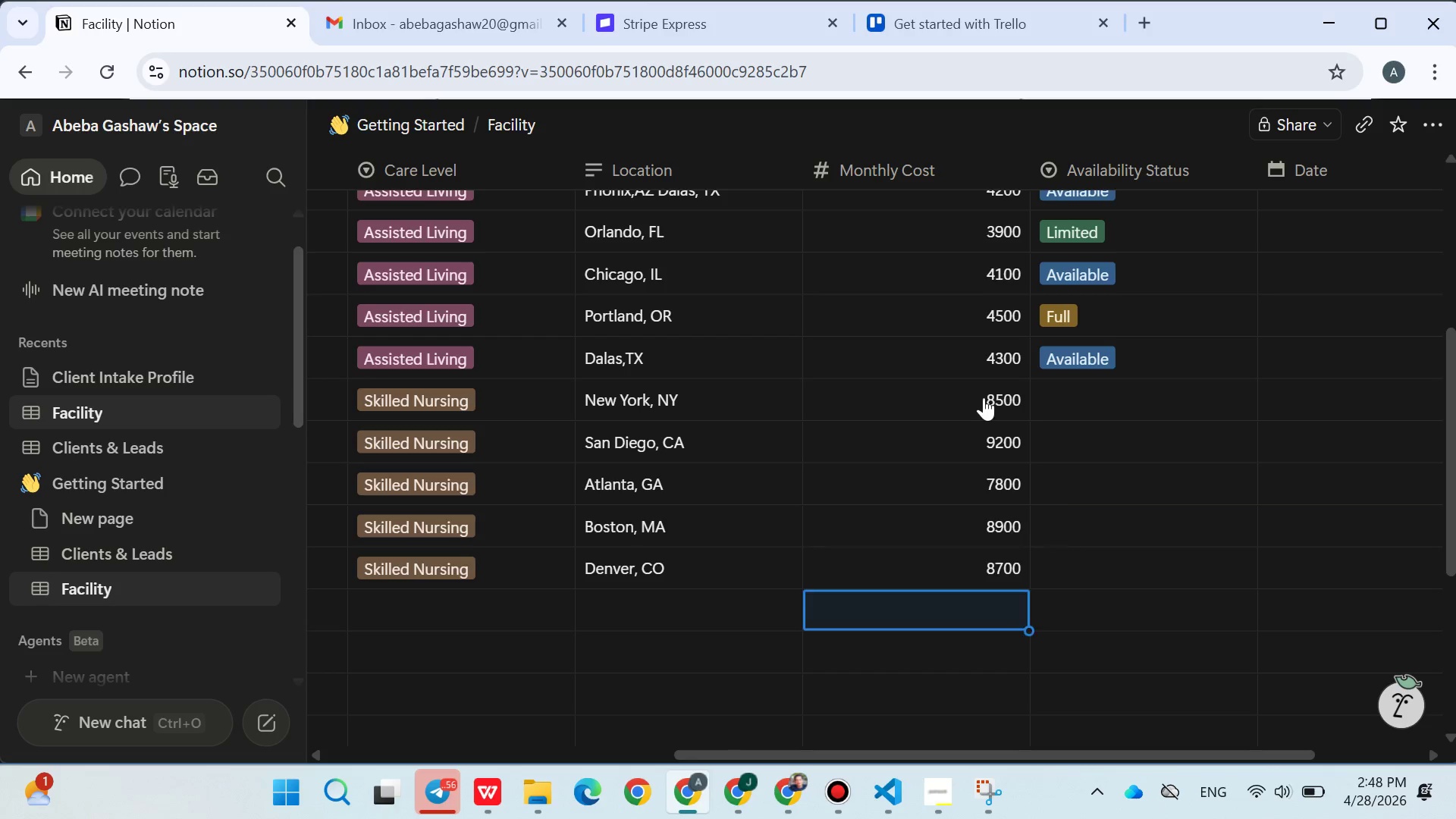 
key(Enter)
 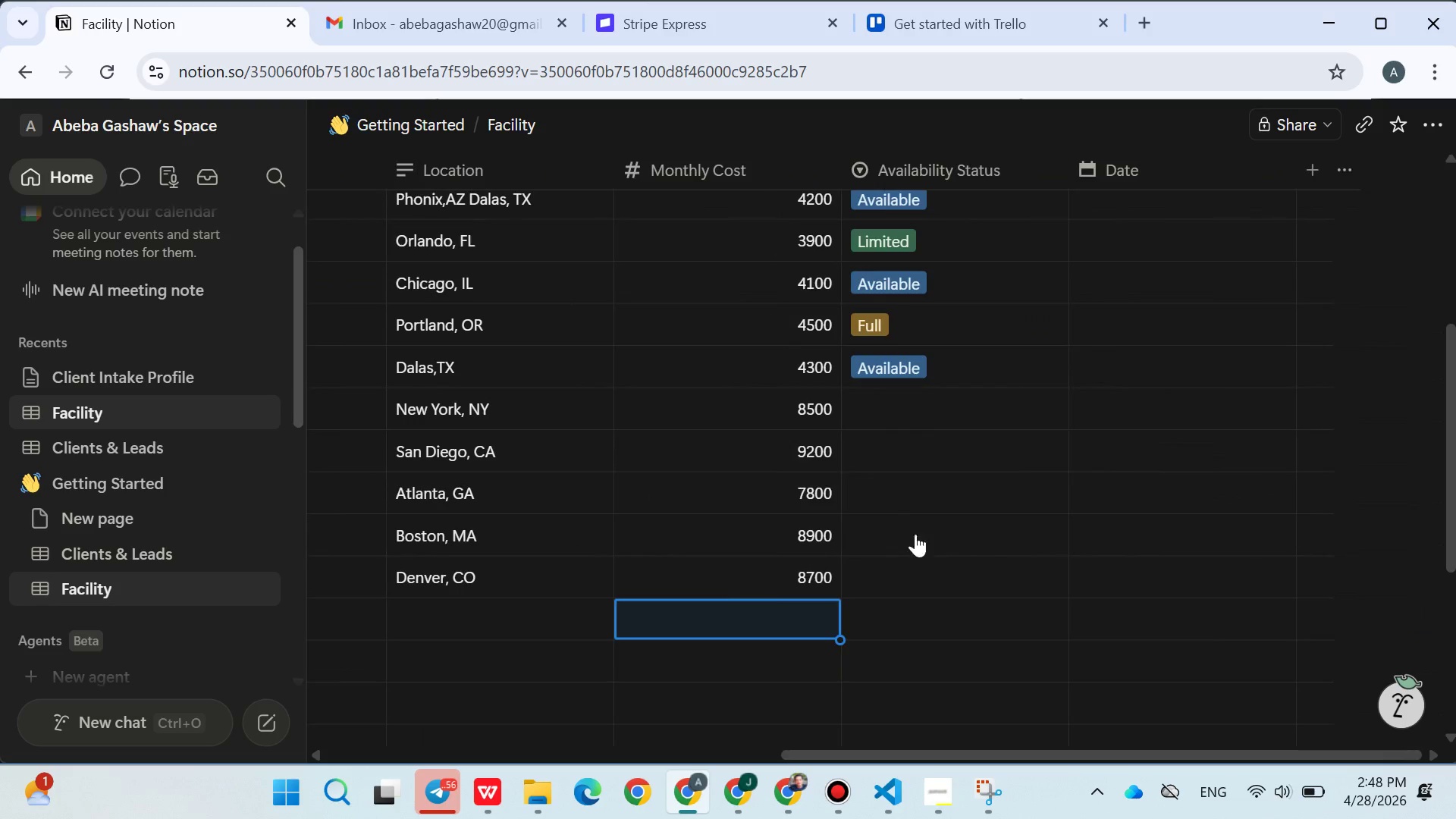 
left_click([904, 405])
 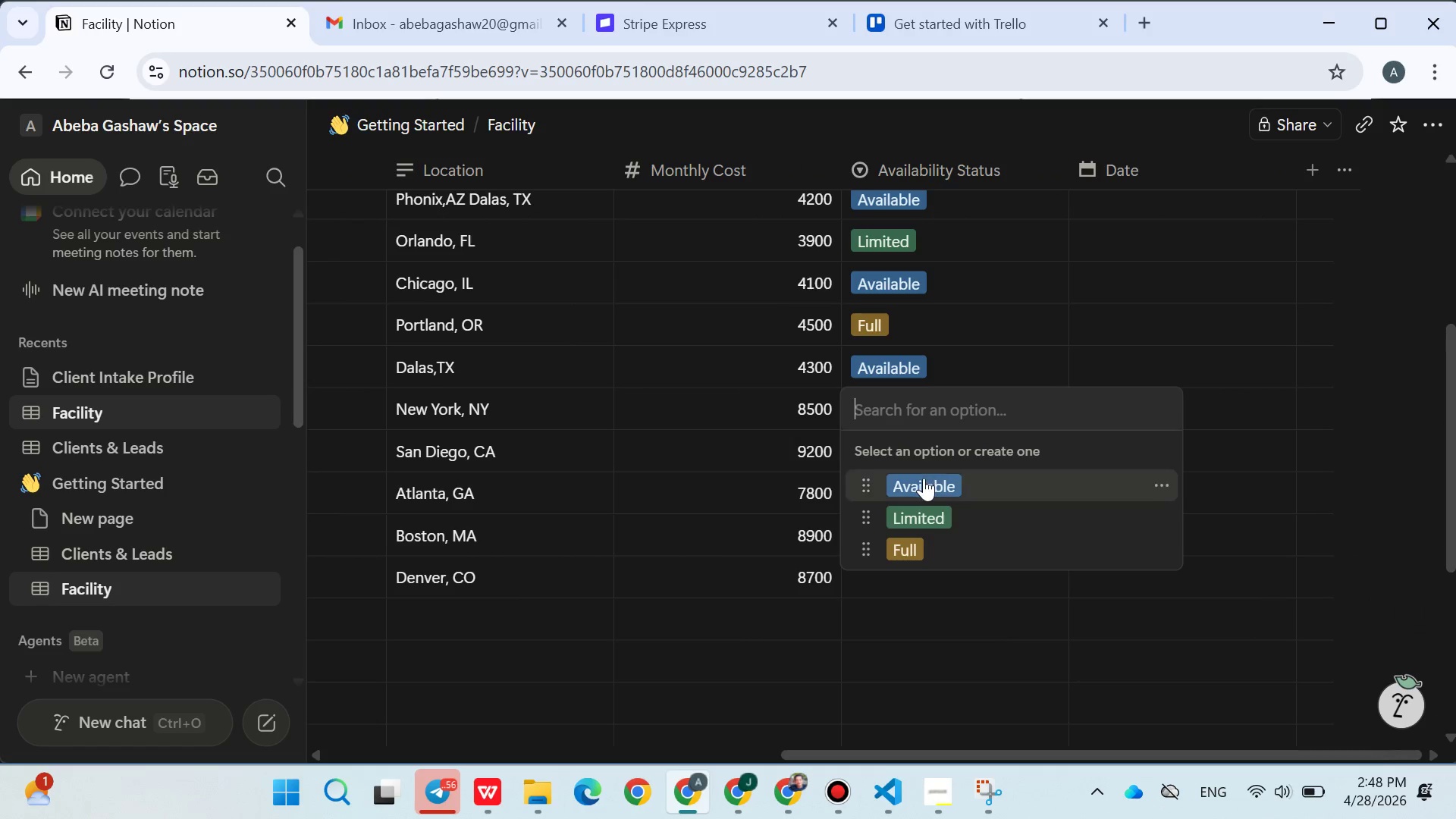 
left_click([924, 478])
 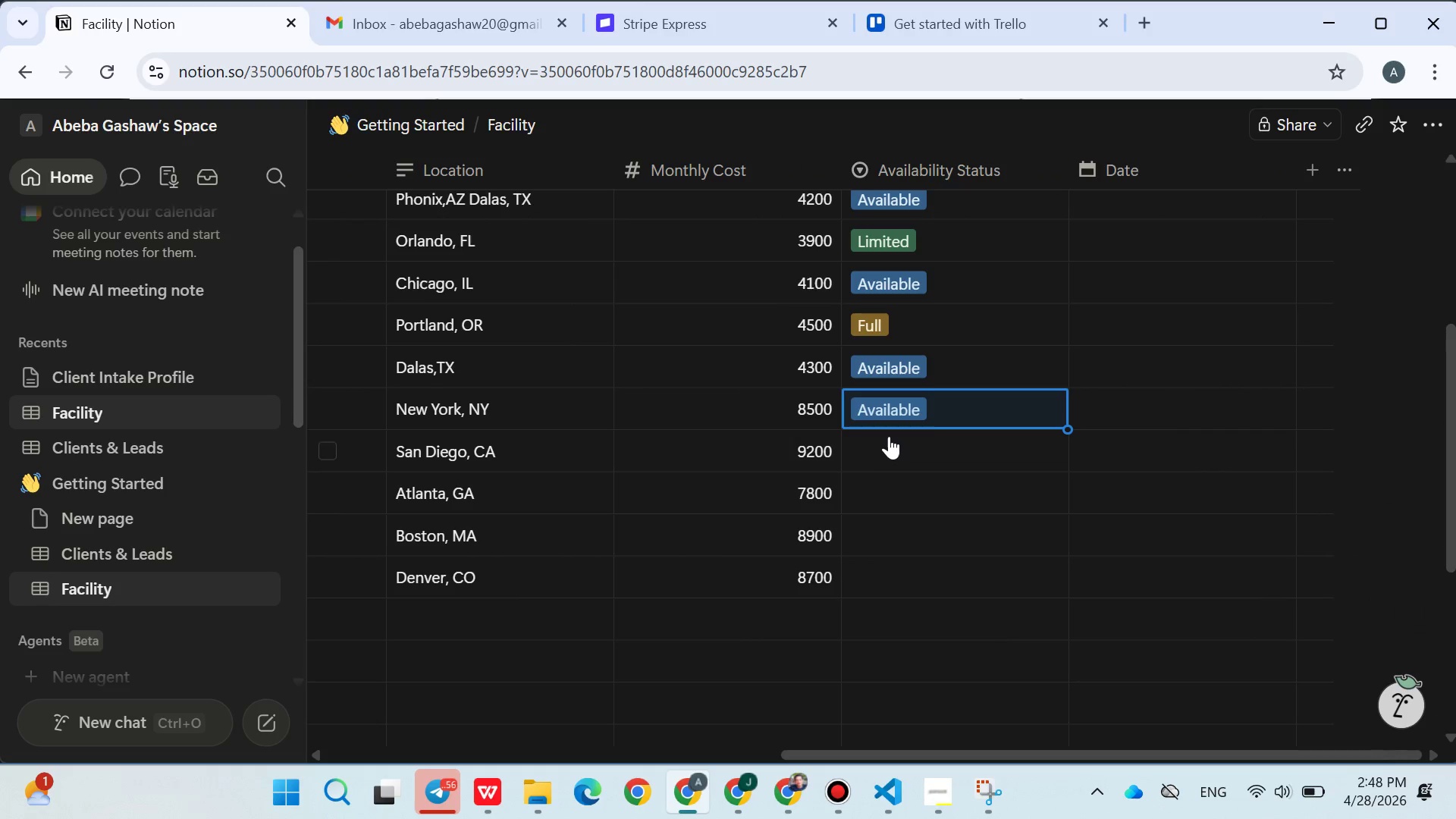 
left_click([888, 436])
 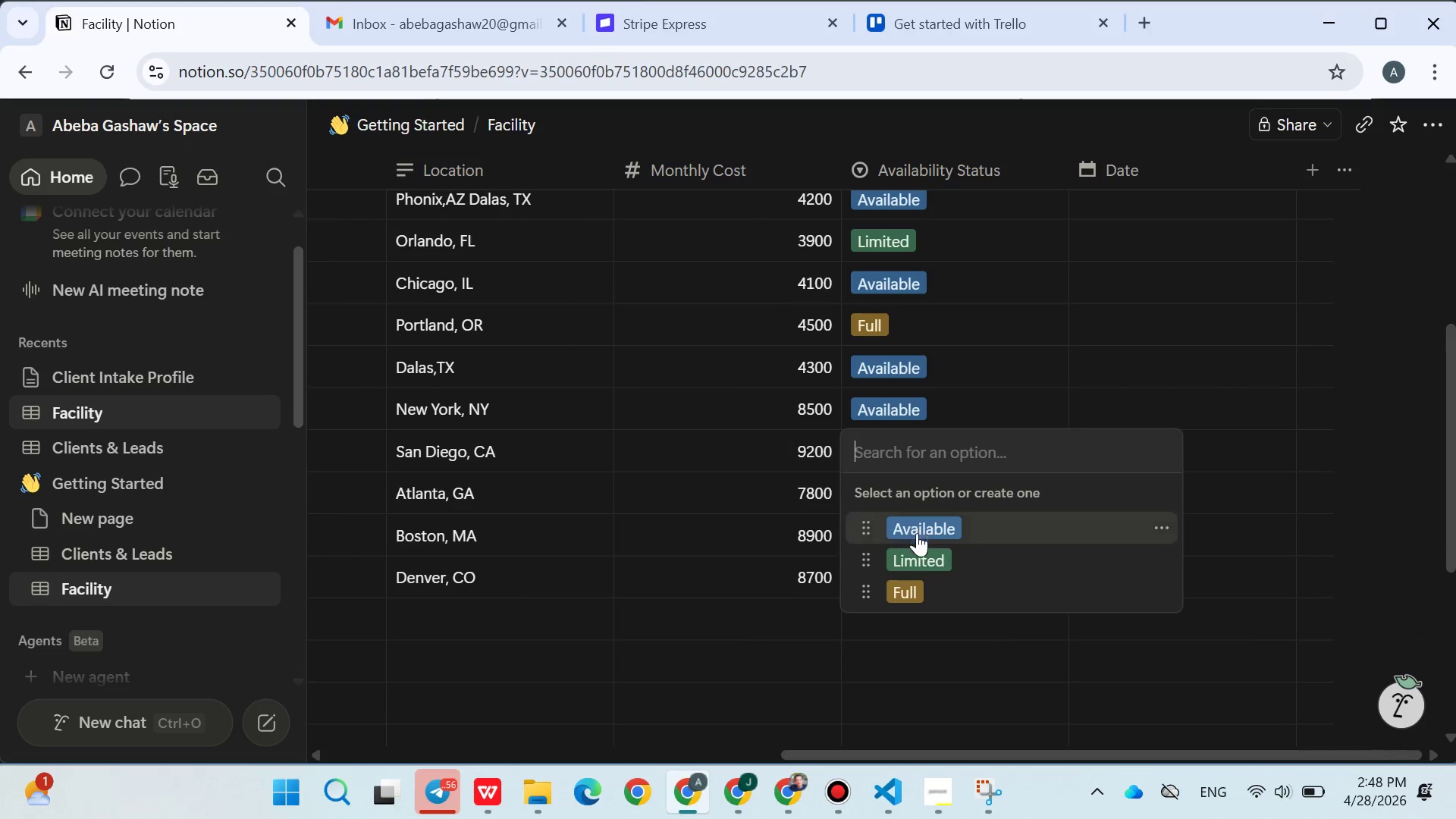 
left_click([916, 560])
 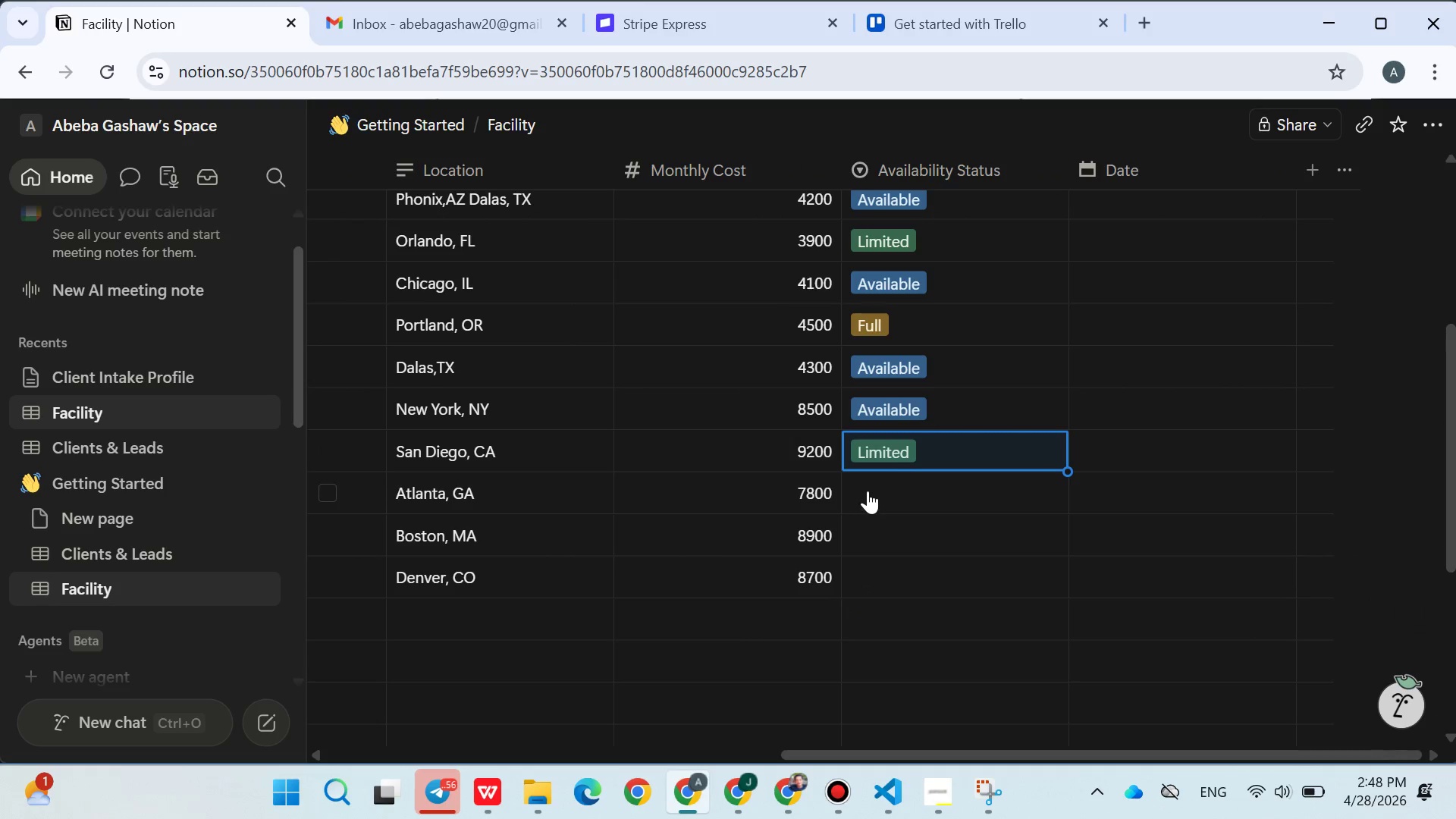 
left_click([868, 490])
 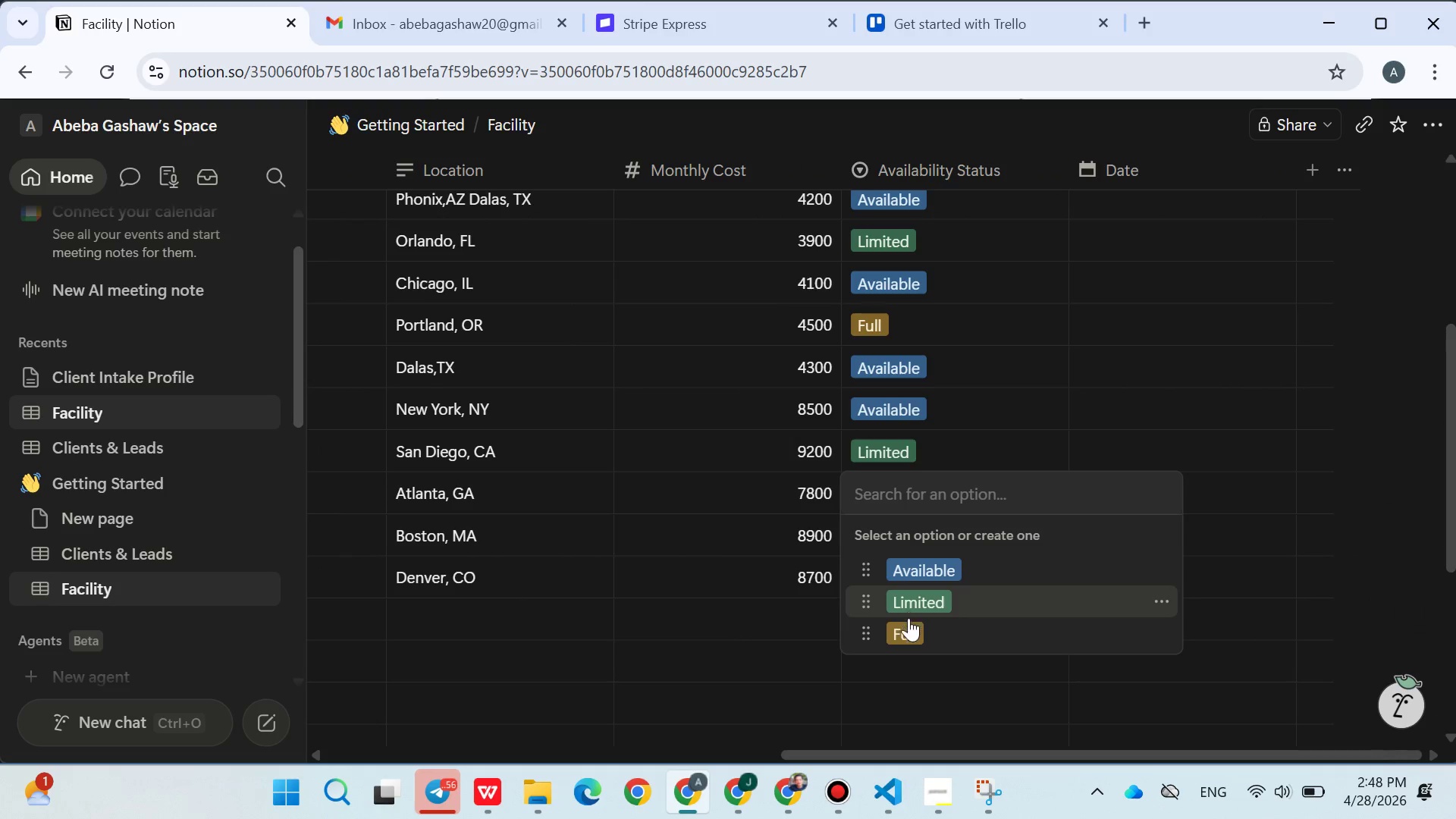 
left_click([908, 632])
 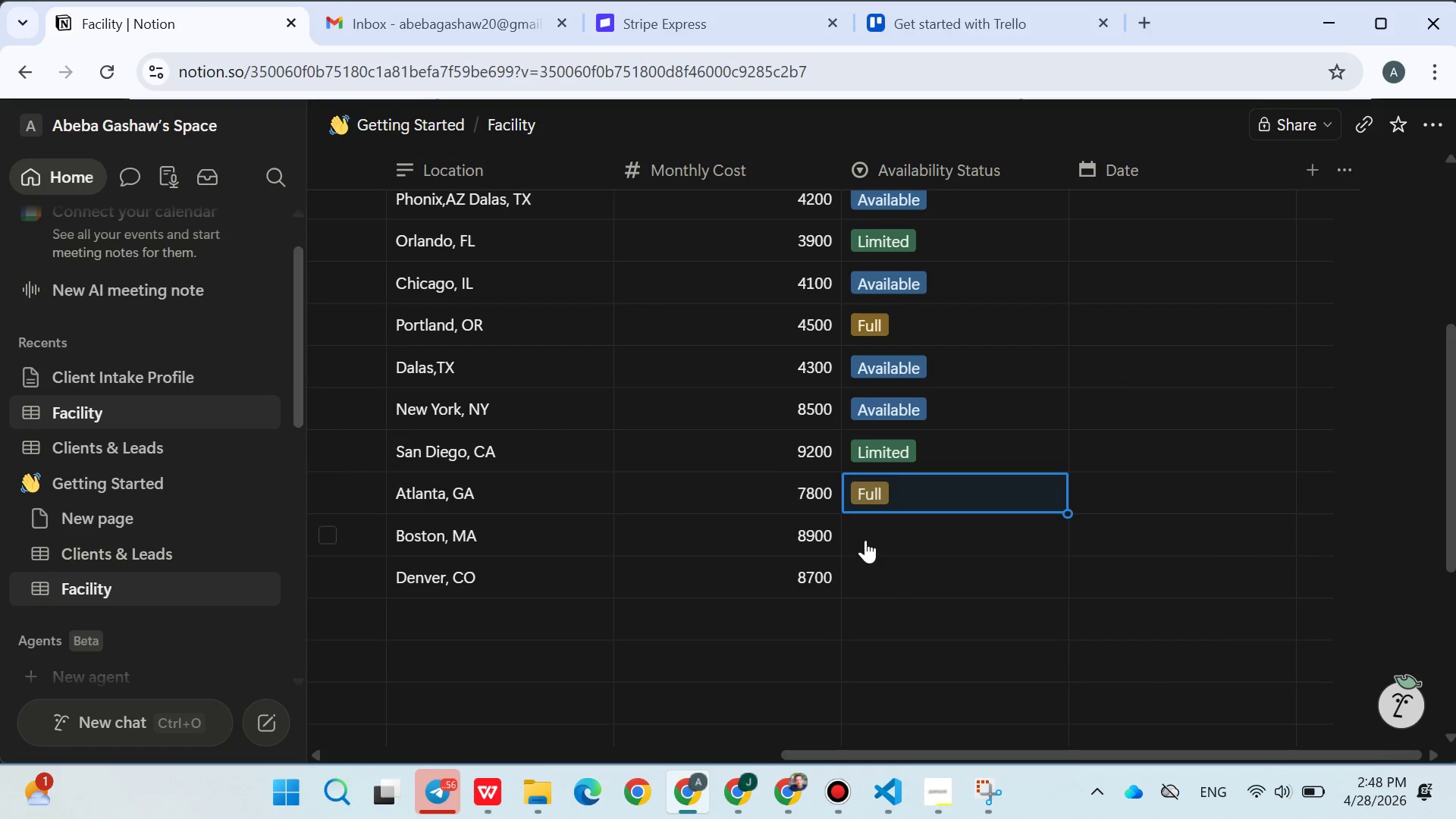 
left_click([865, 540])
 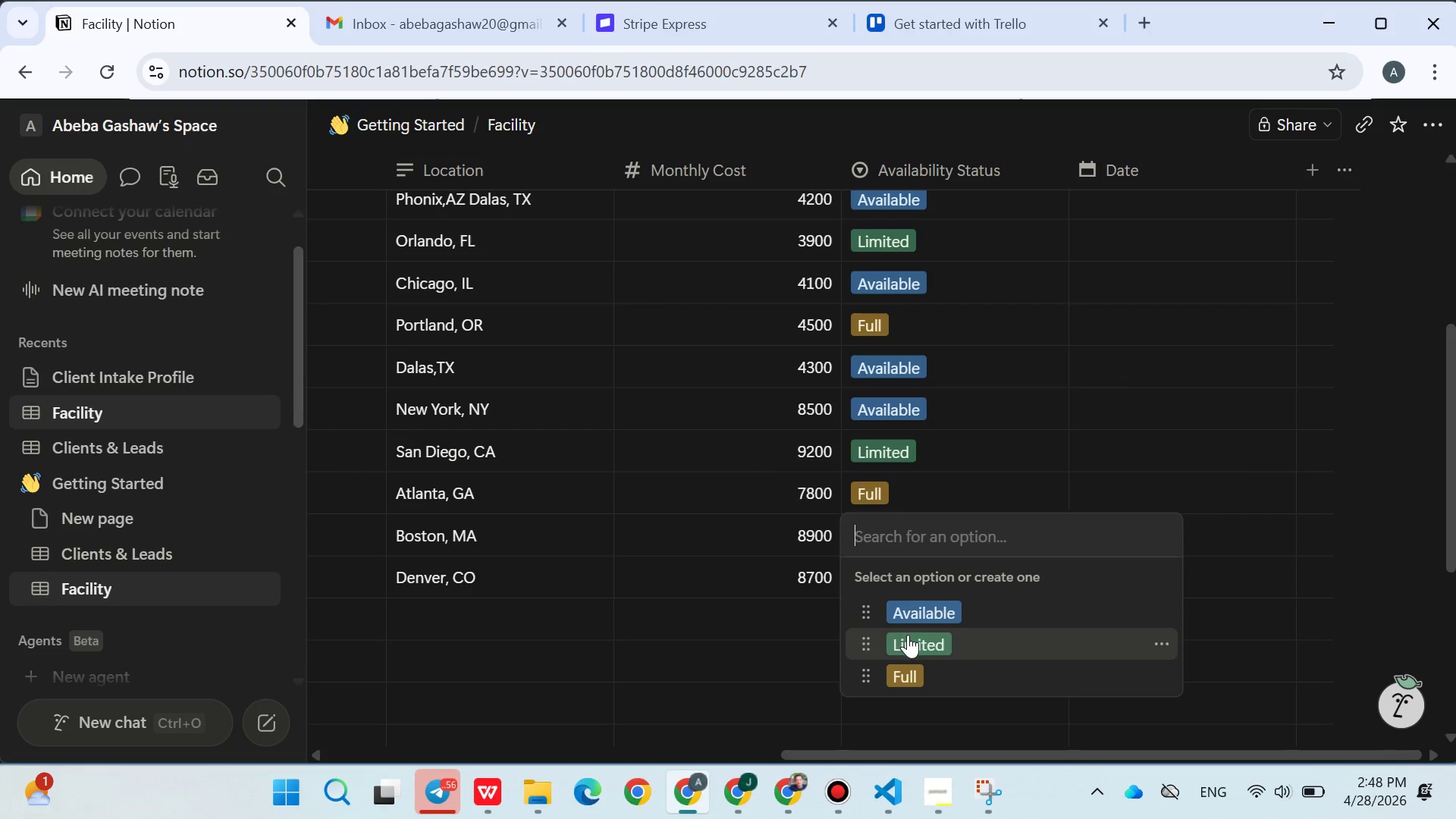 
left_click([908, 642])
 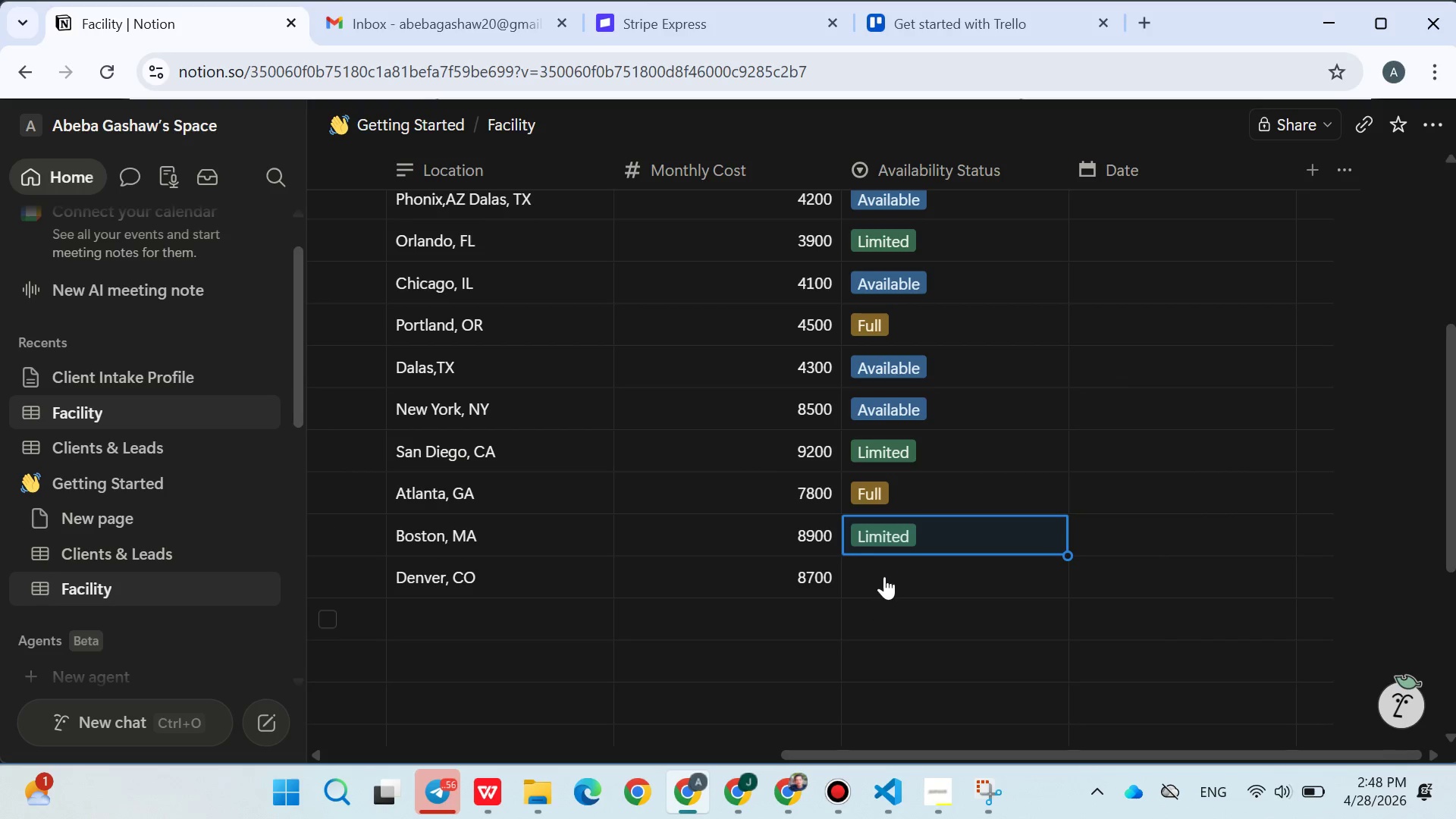 
left_click([884, 573])
 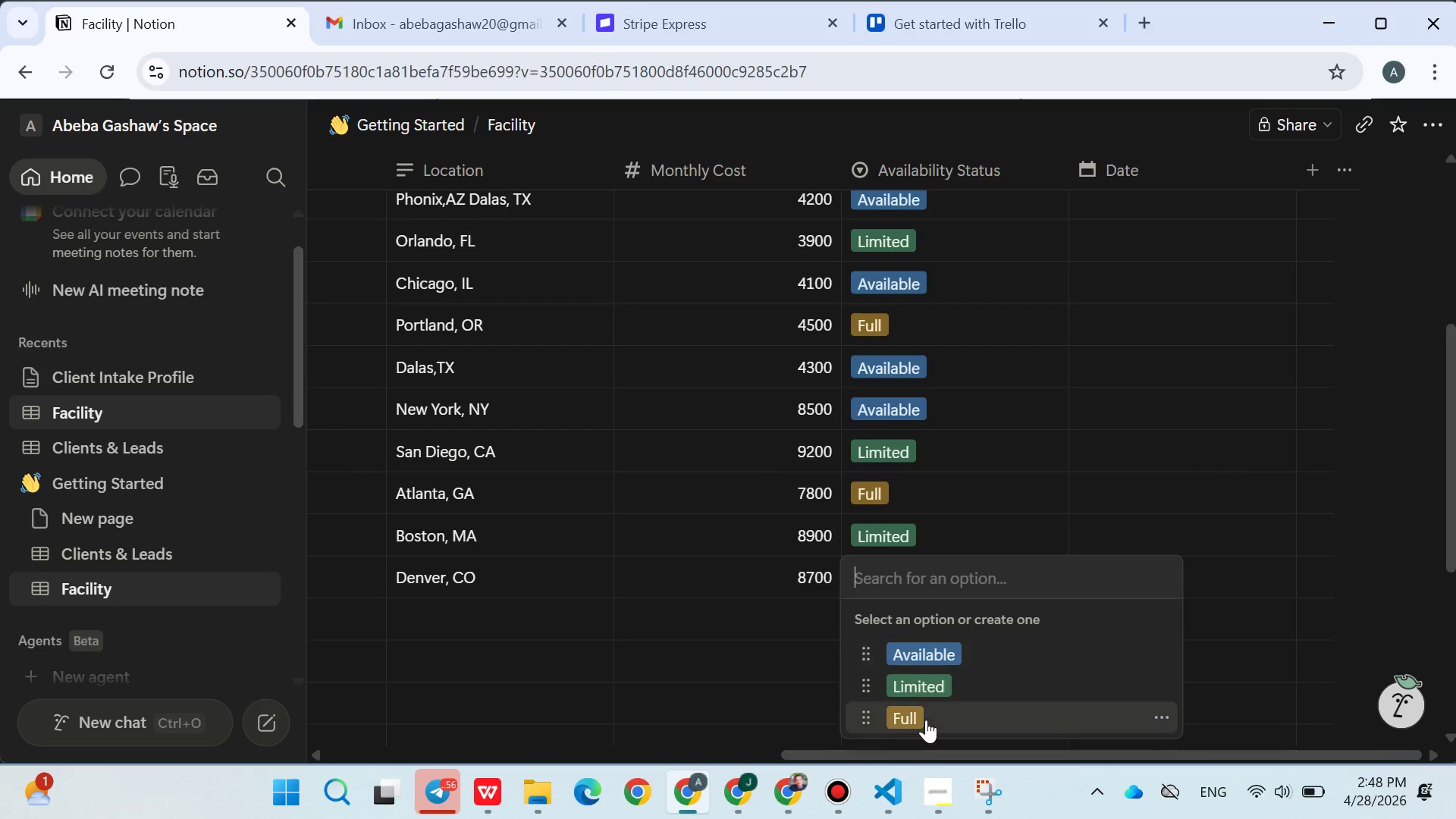 
left_click([926, 720])
 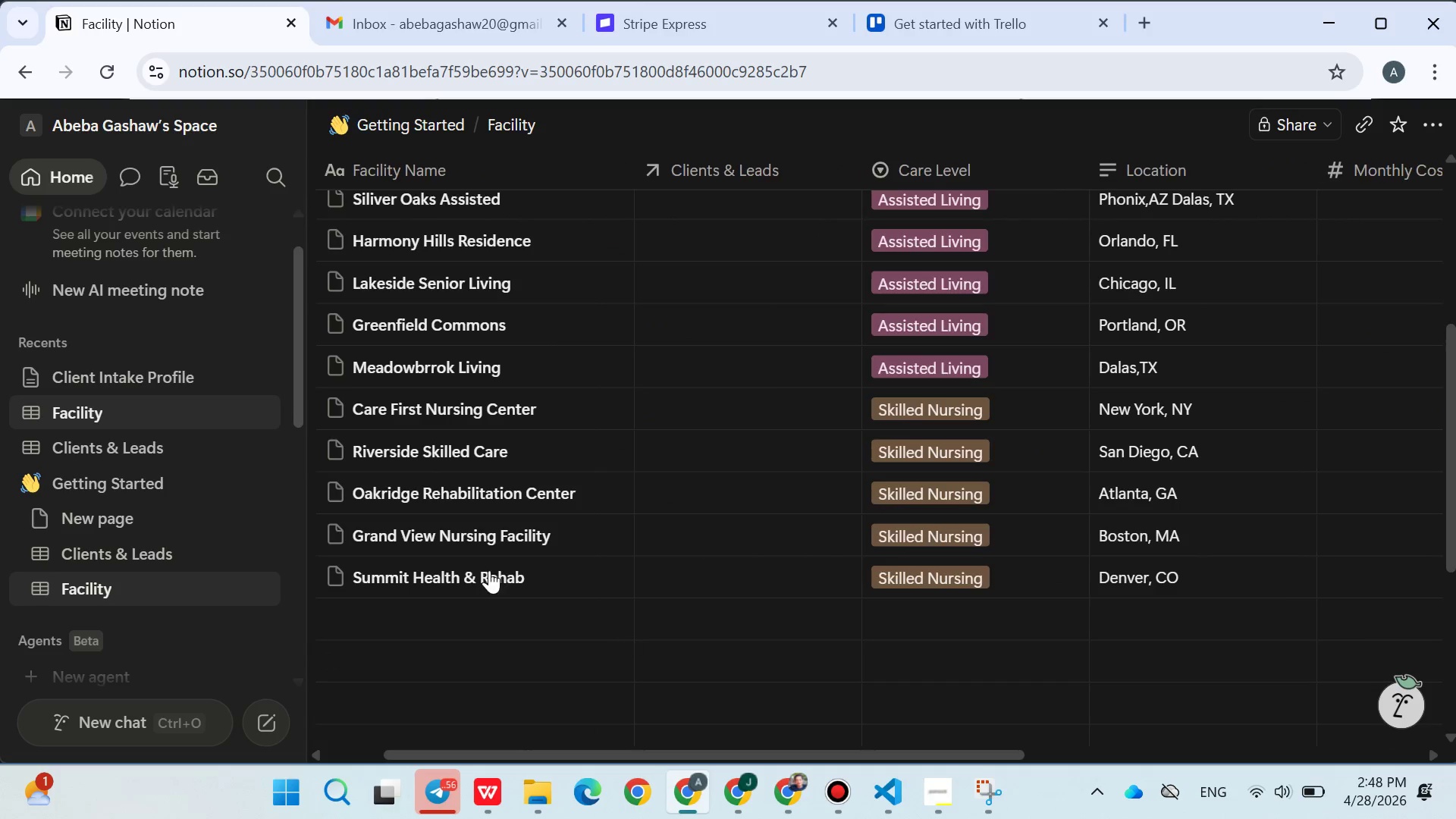 
left_click([505, 604])
 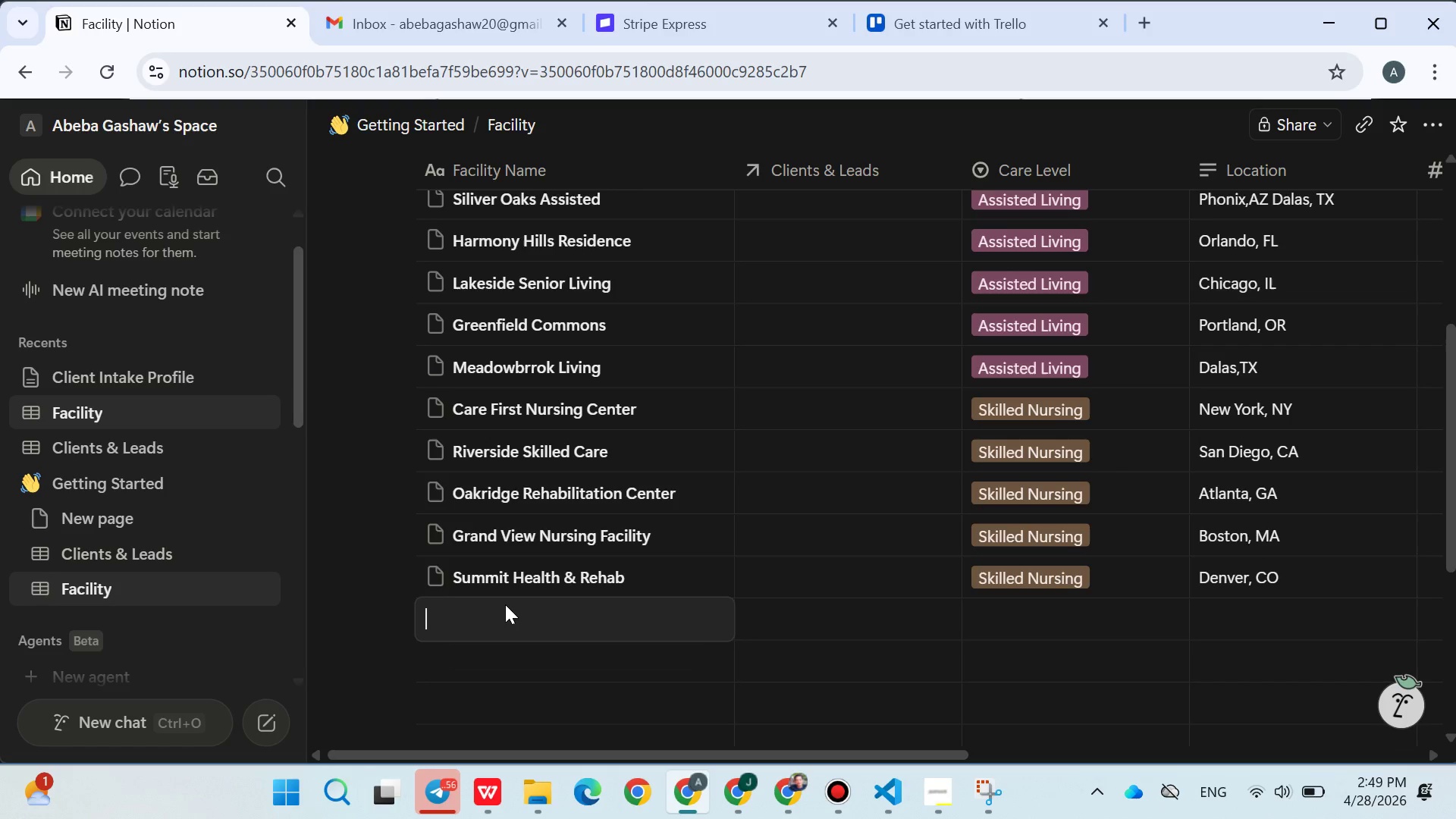 
wait(10.31)
 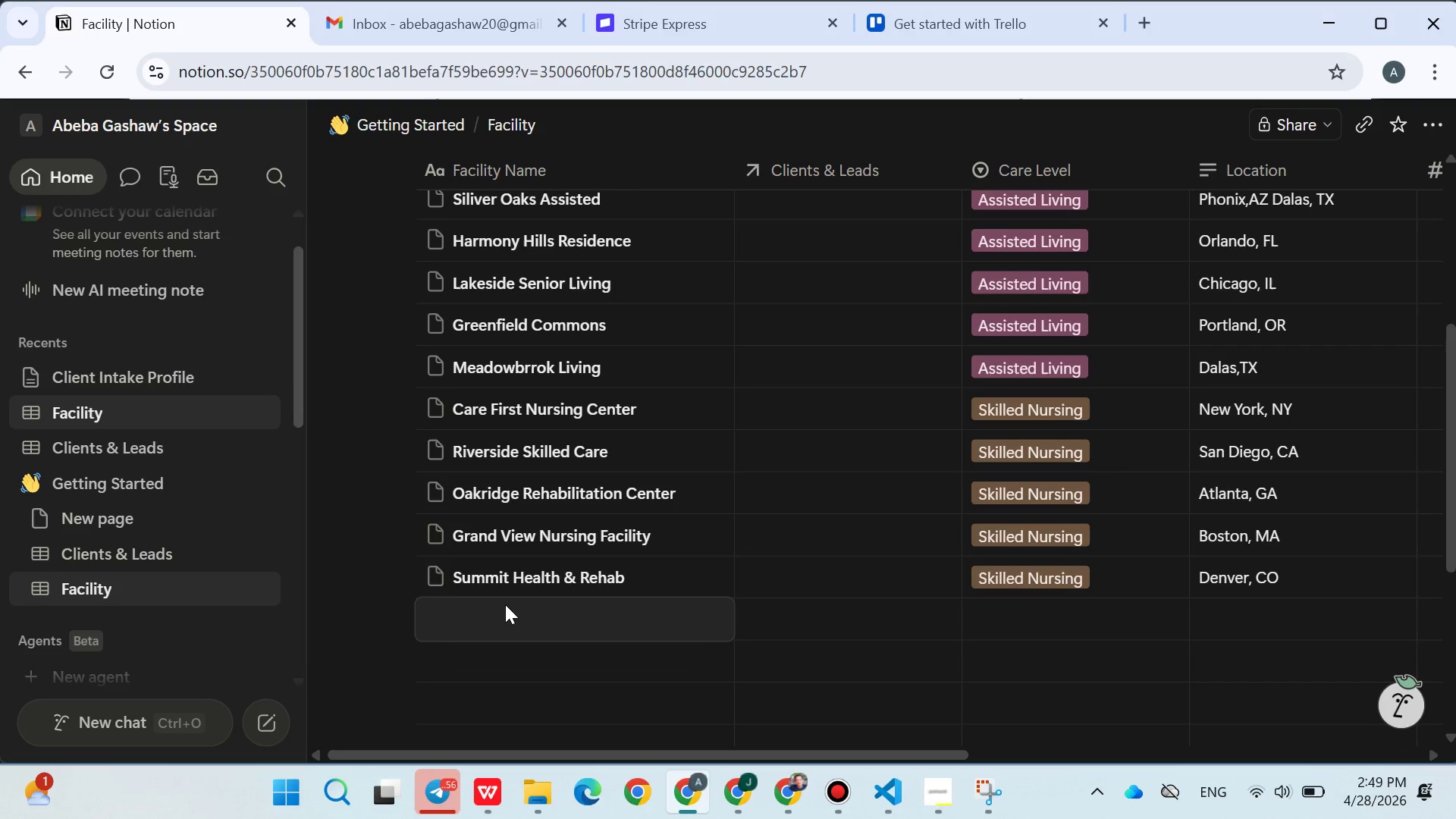 
type(Comfort Stay respite Home)
 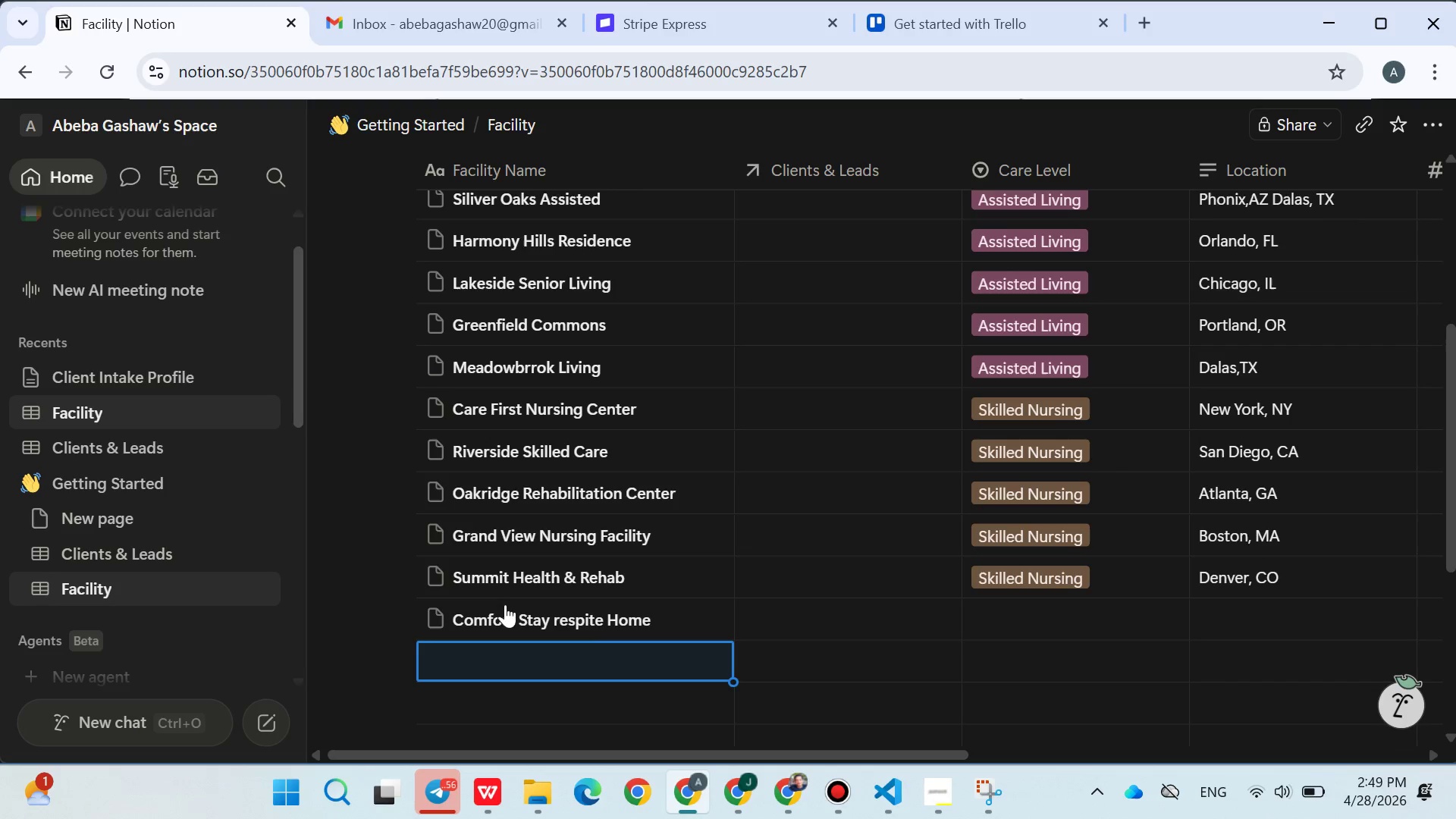 
 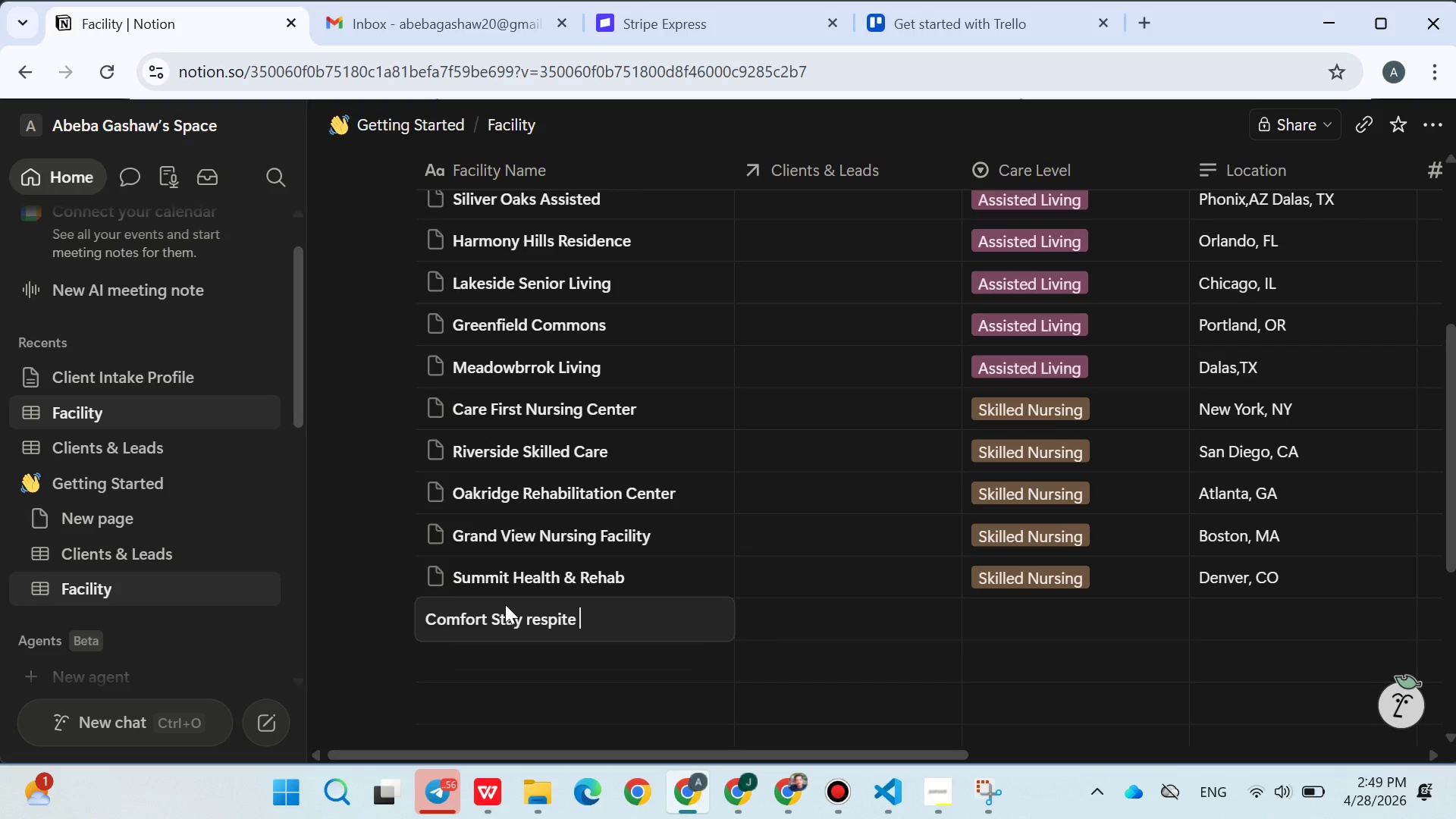 
key(Enter)
 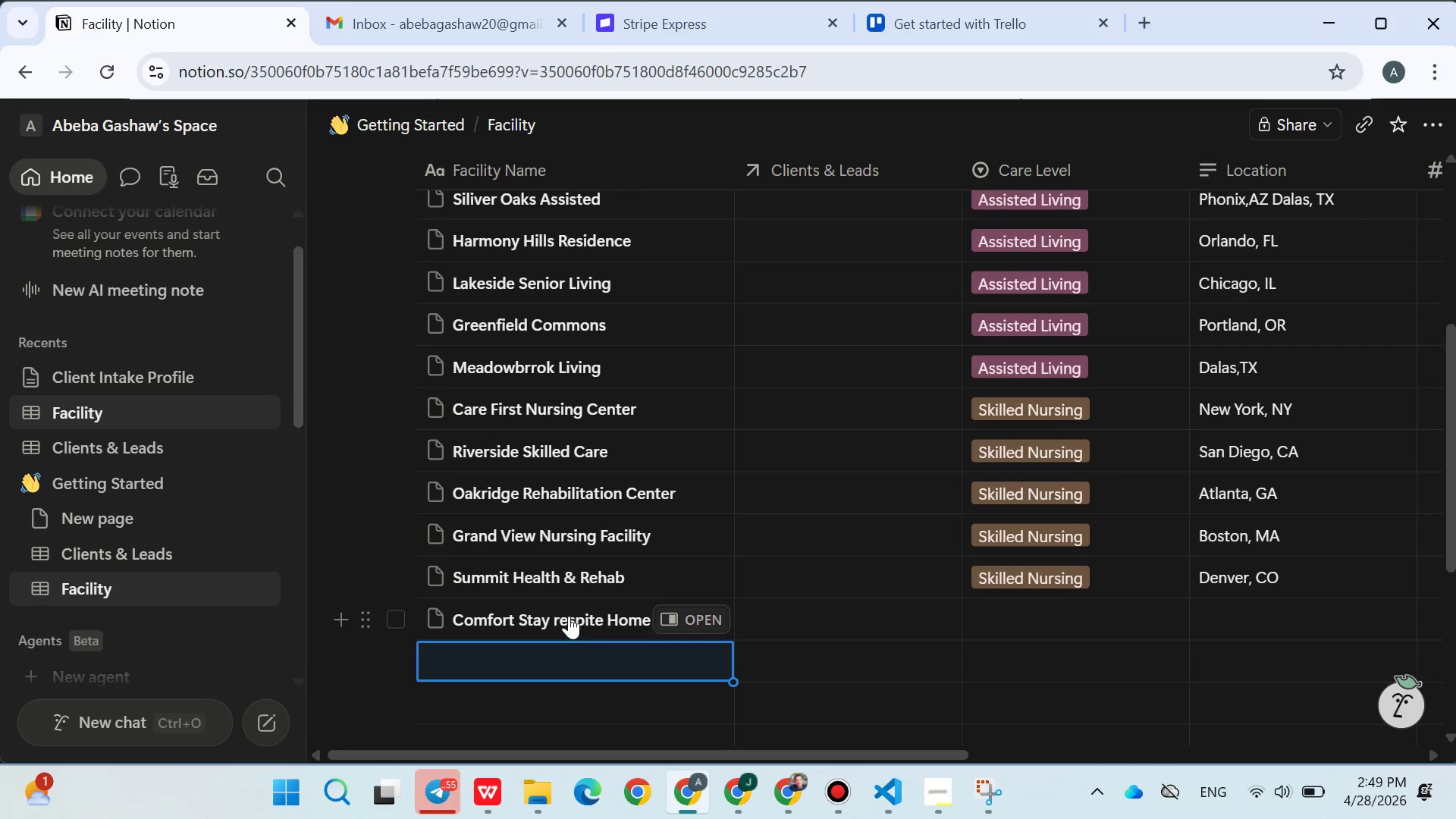 
double_click([566, 616])
 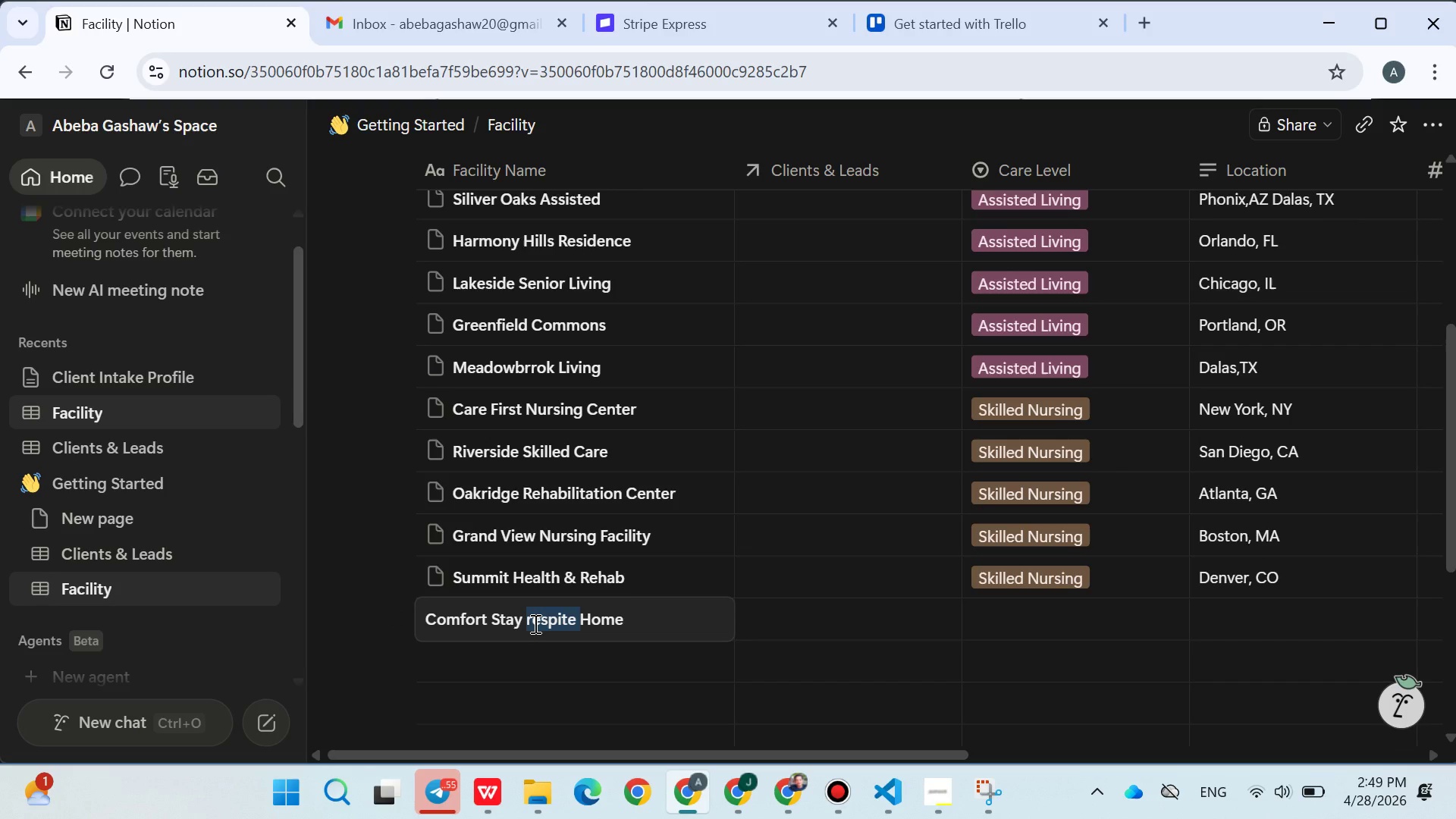 
left_click([534, 623])
 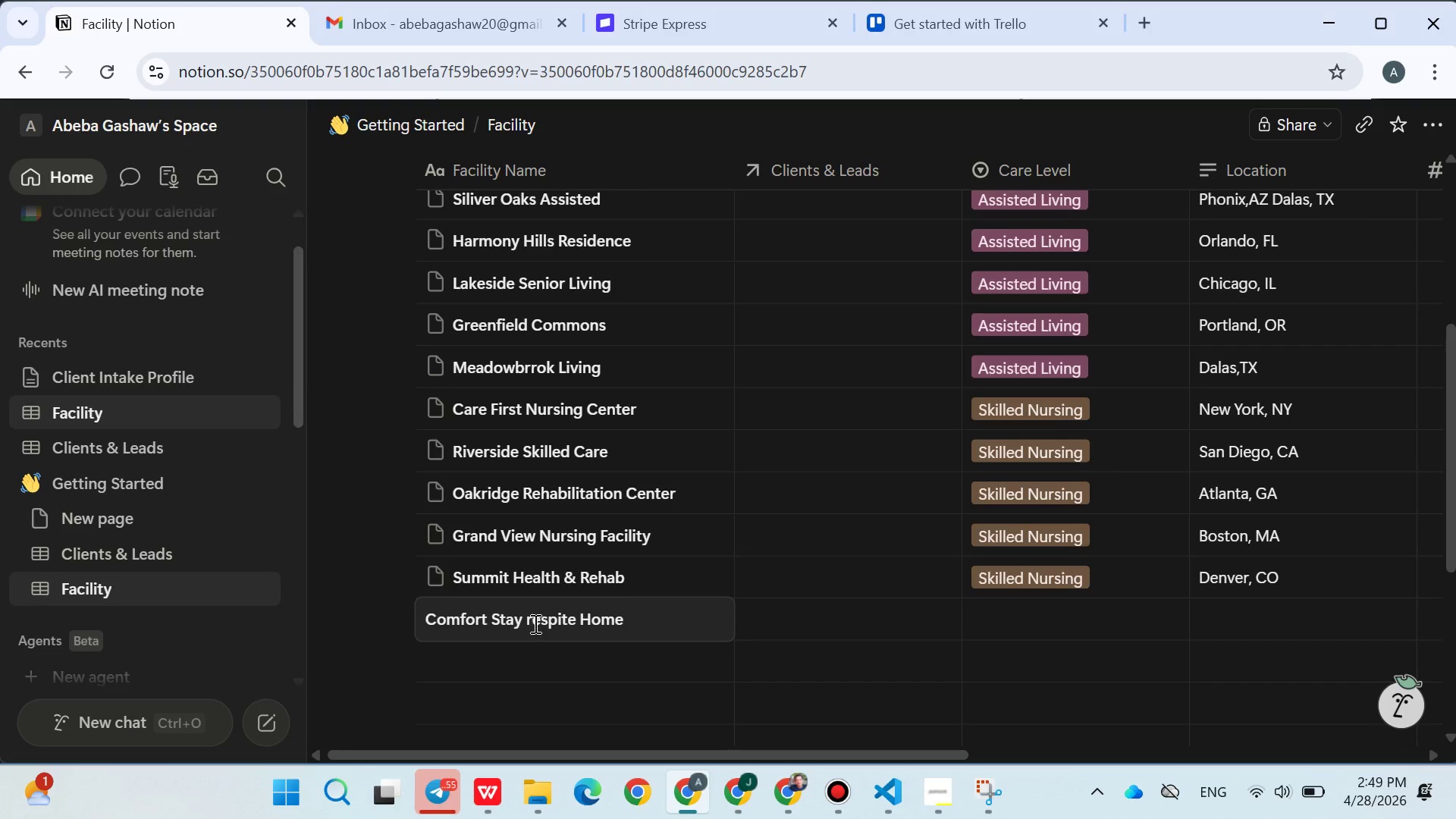 
key(Backspace)
 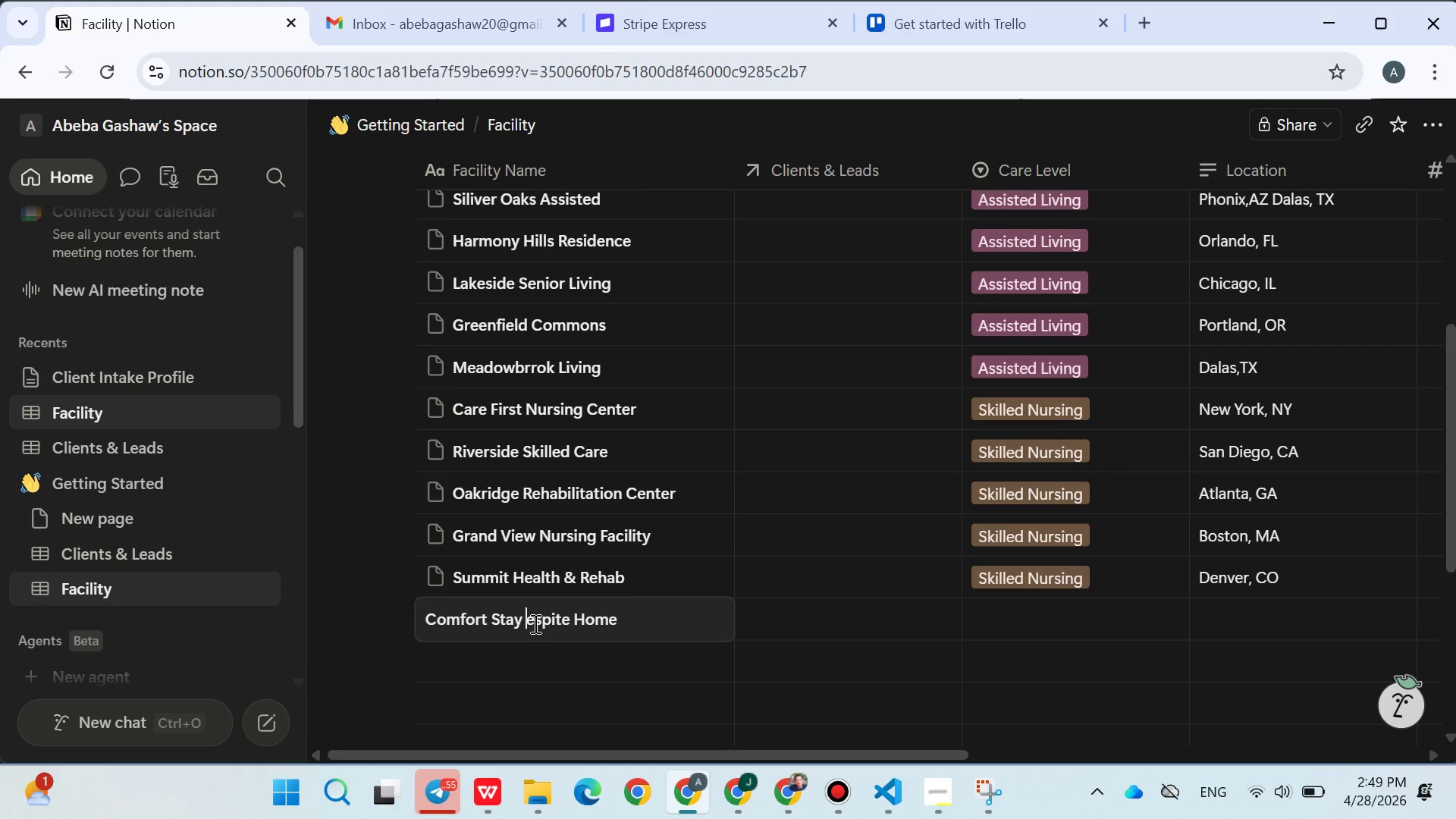 
key(Shift+R)
 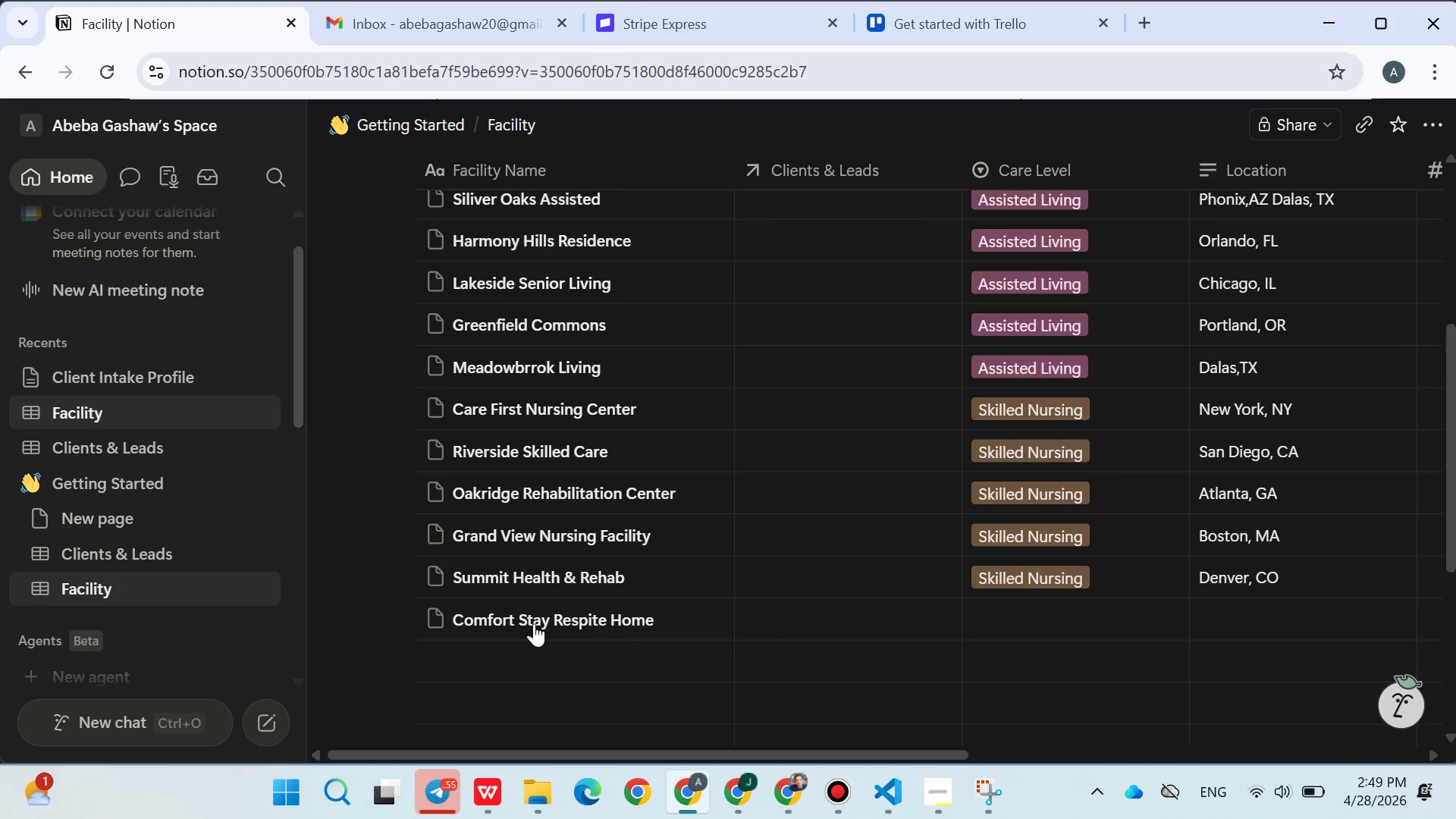 
key(Enter)
 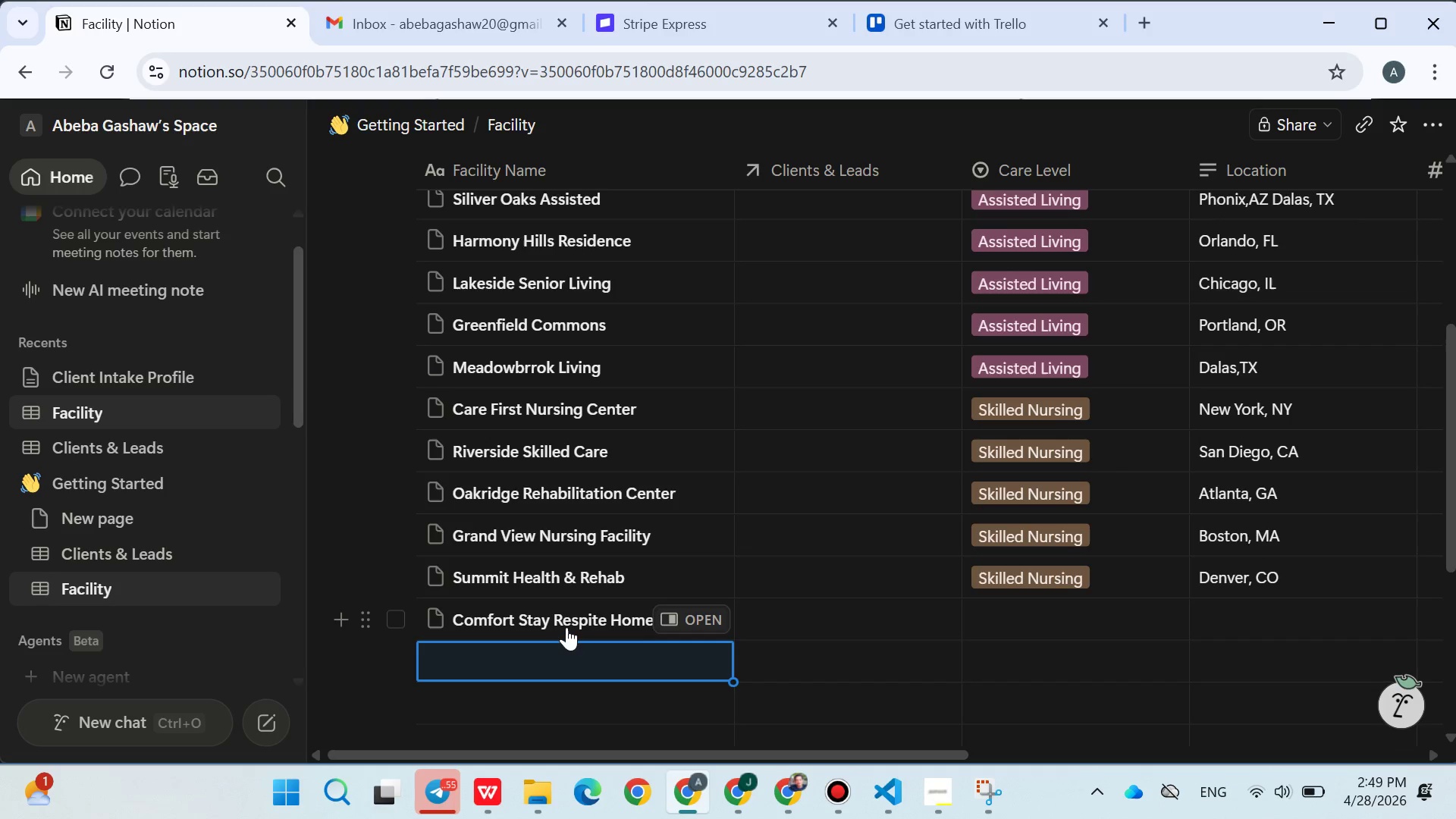 
type(GentleHands Respite Center)
 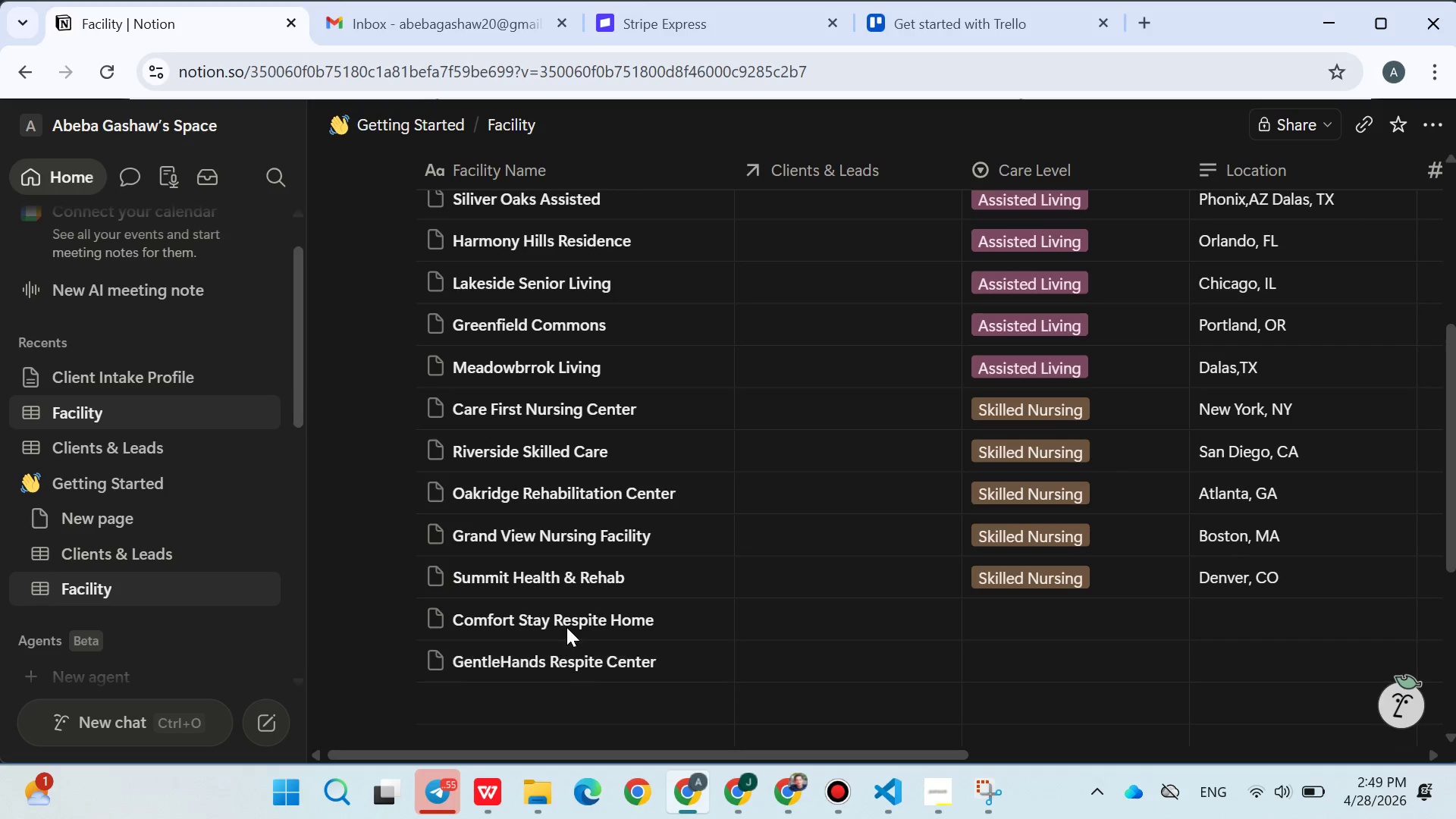 
key(Enter)
 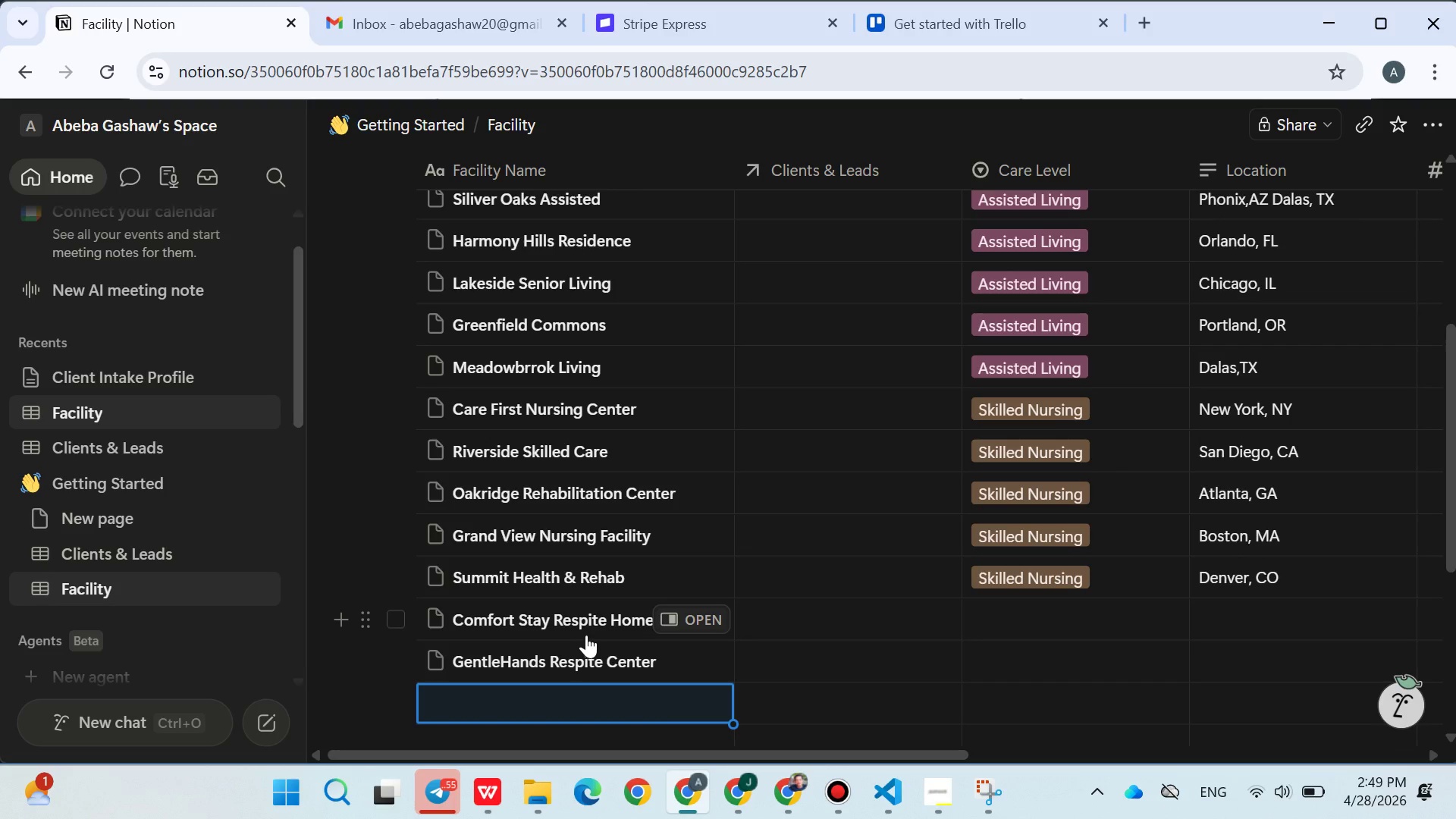 
type(Harbo)
 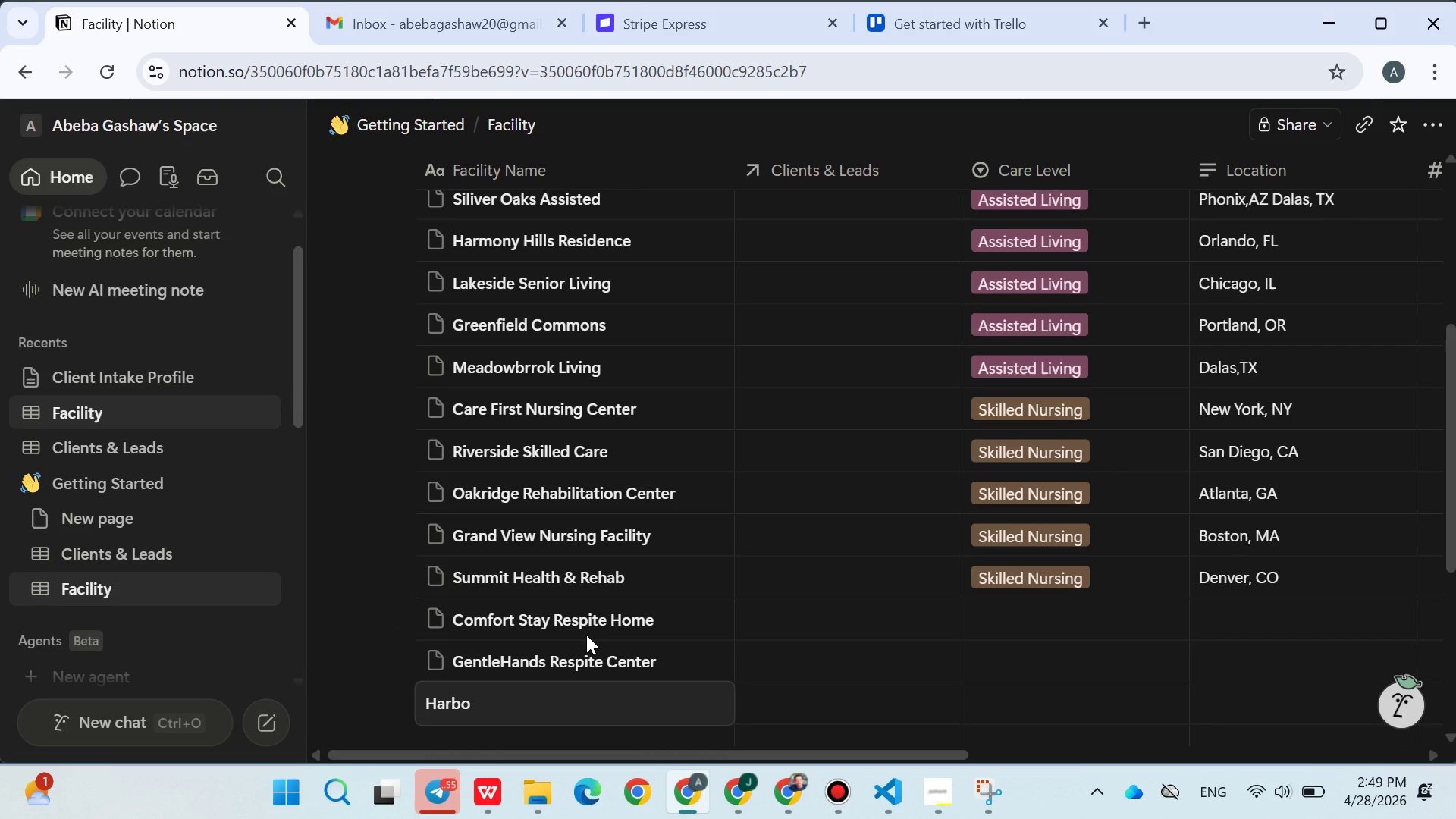 
key(R)
 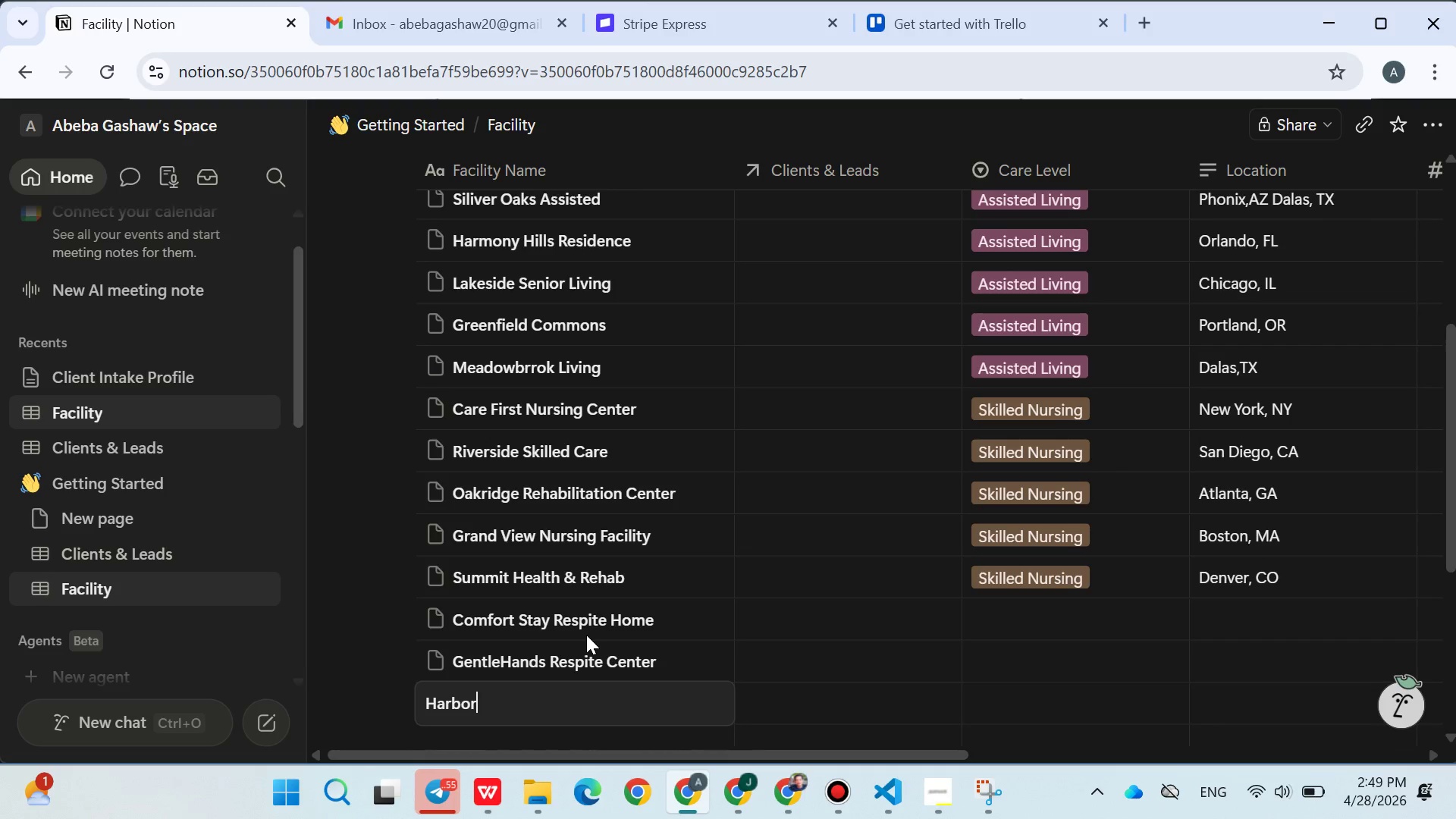 
type(views )
 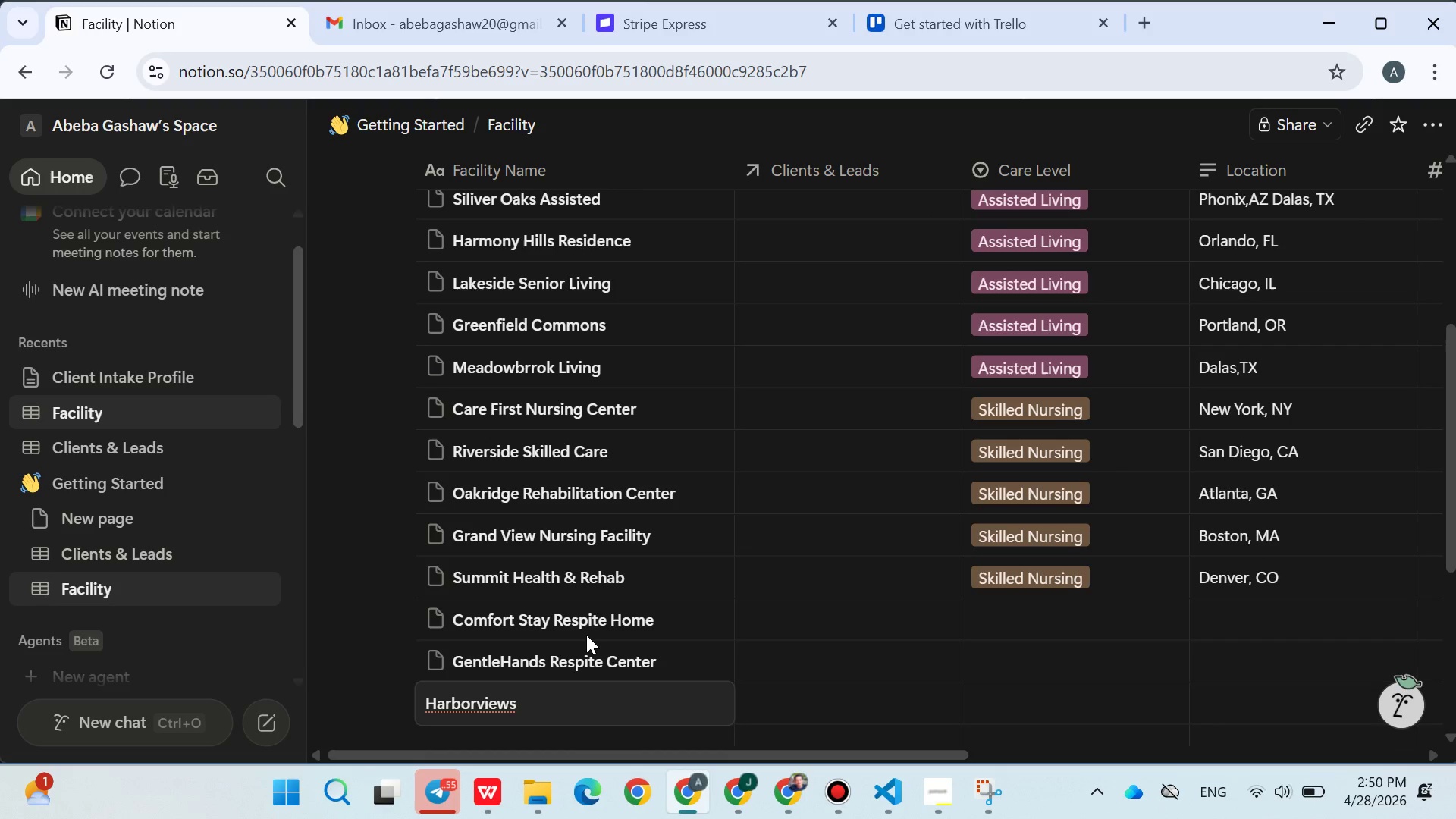 
key(Backspace)
key(Backspace)
type( short )
key(Backspace)
type(-Term Care)
 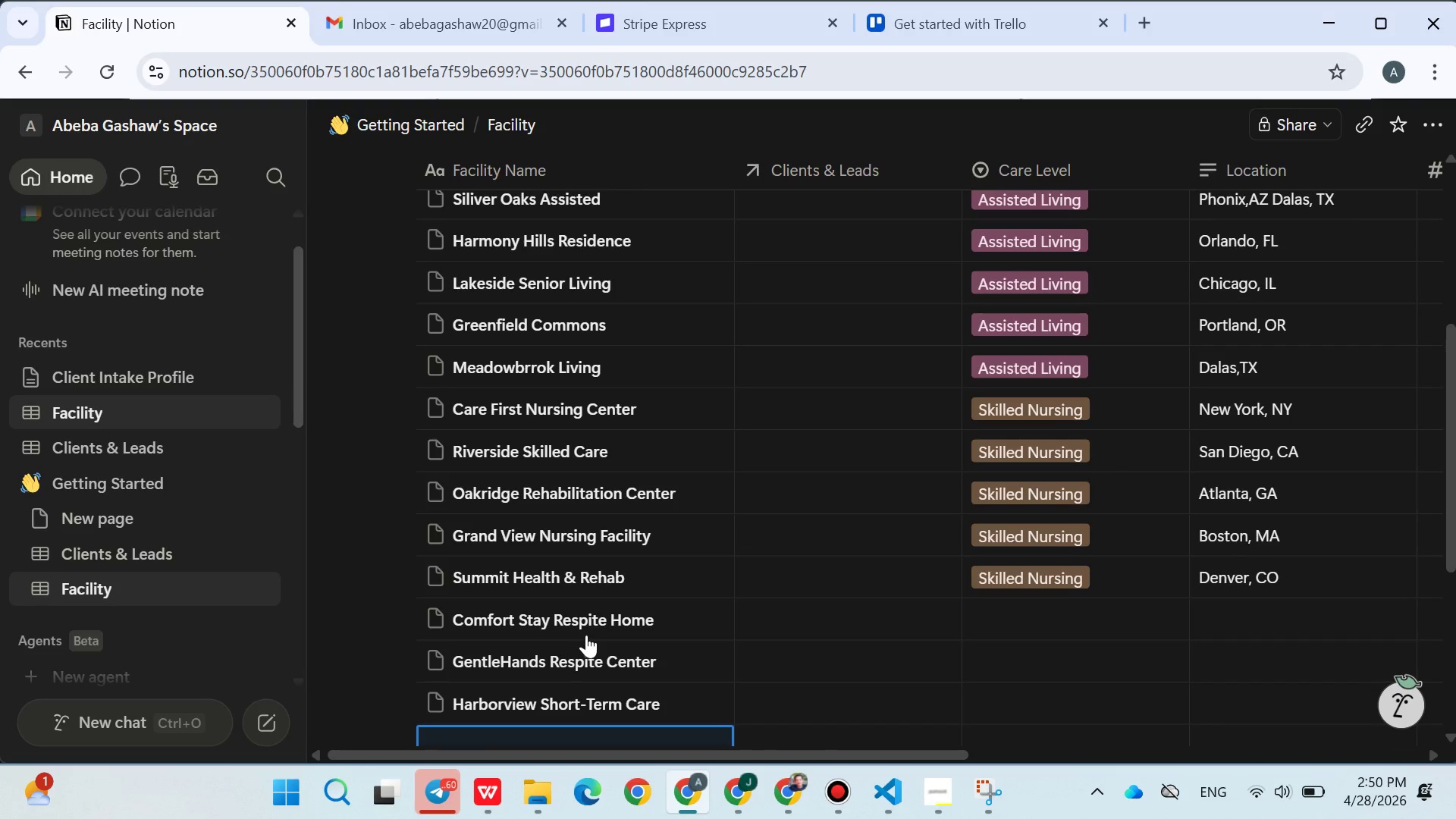 
 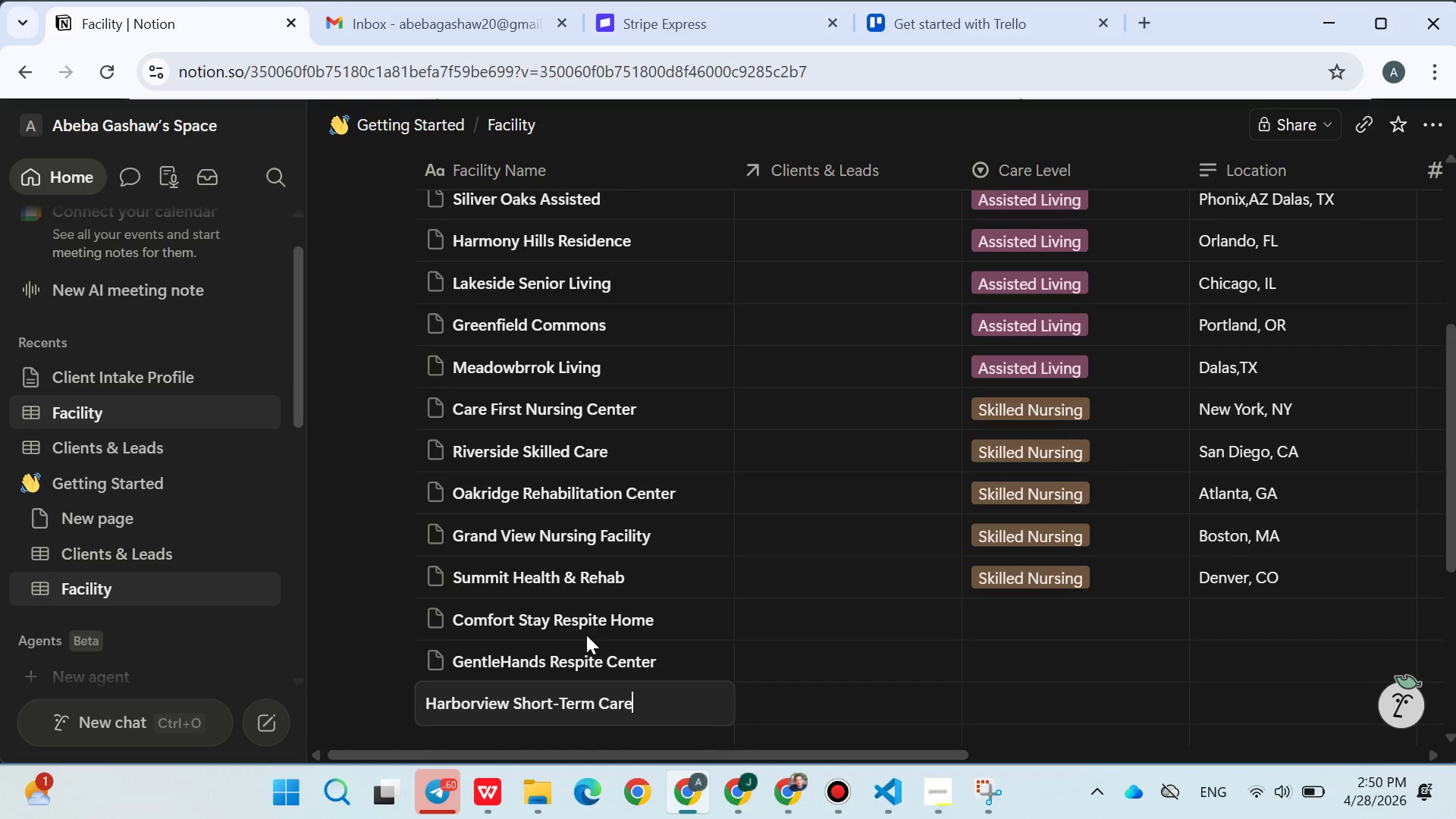 
key(Enter)
 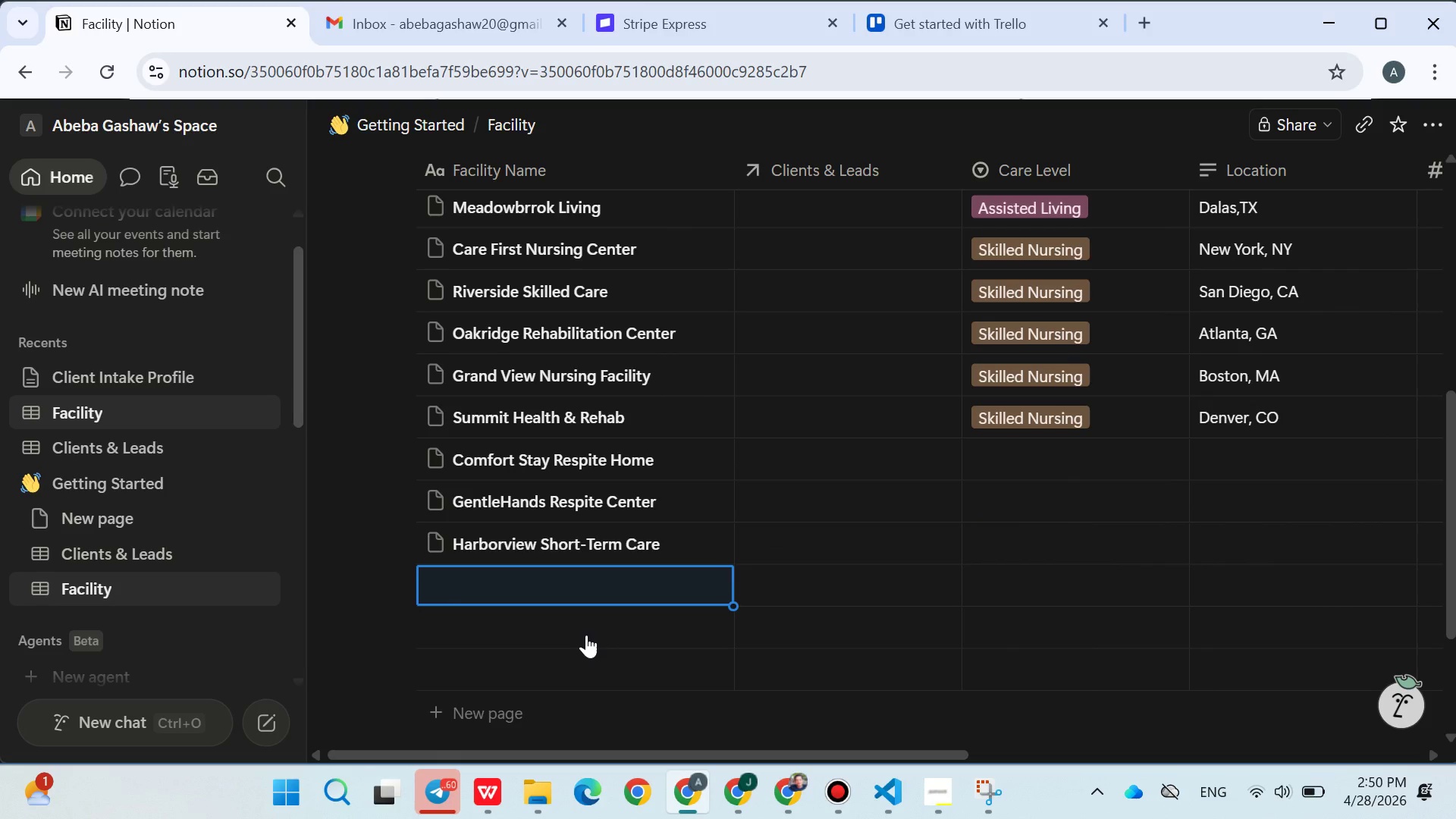 
type(Peacefull Puase)
key(Backspace)
key(Backspace)
key(Backspace)
key(Backspace)
type(ause Care)
 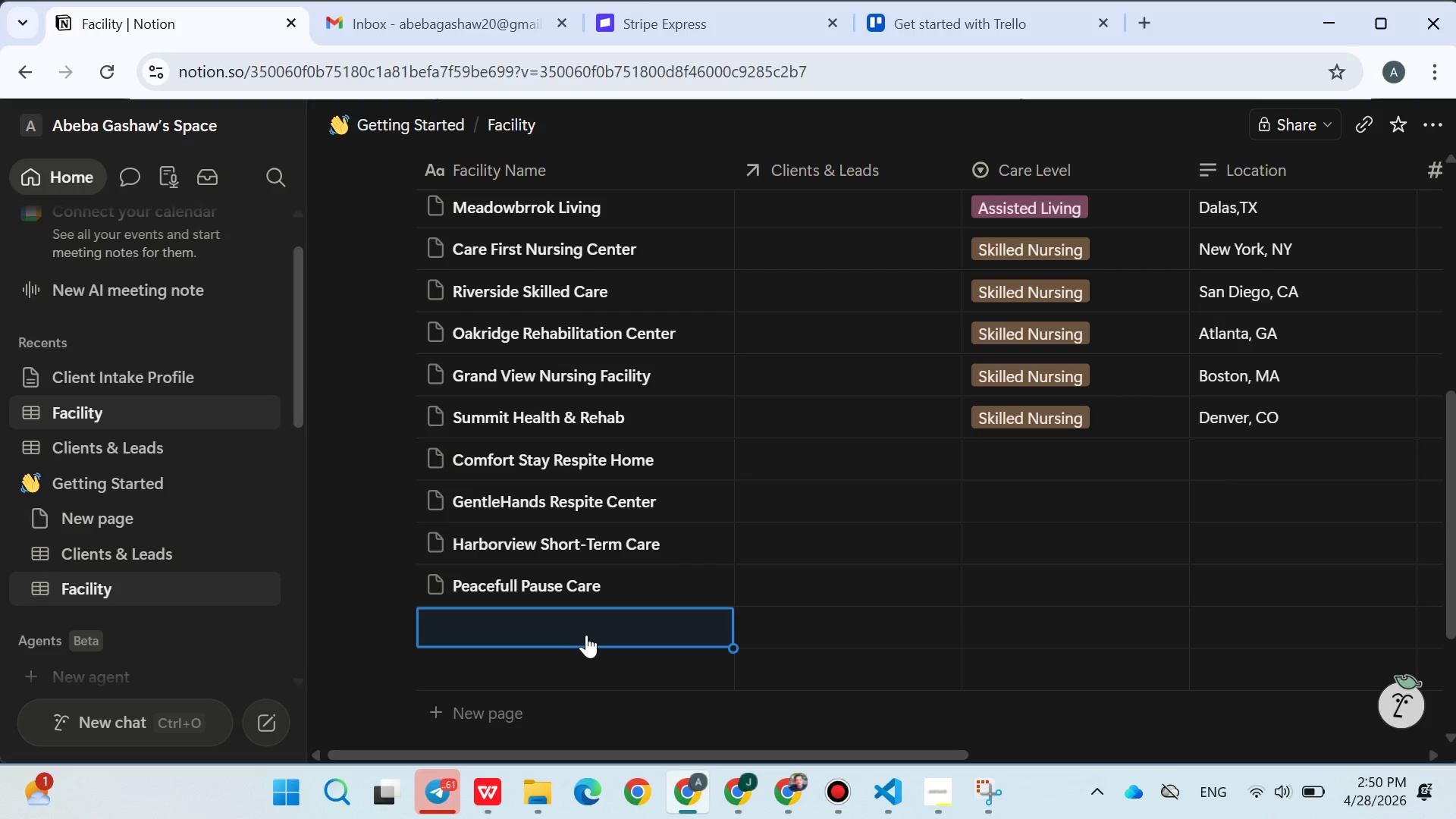 
 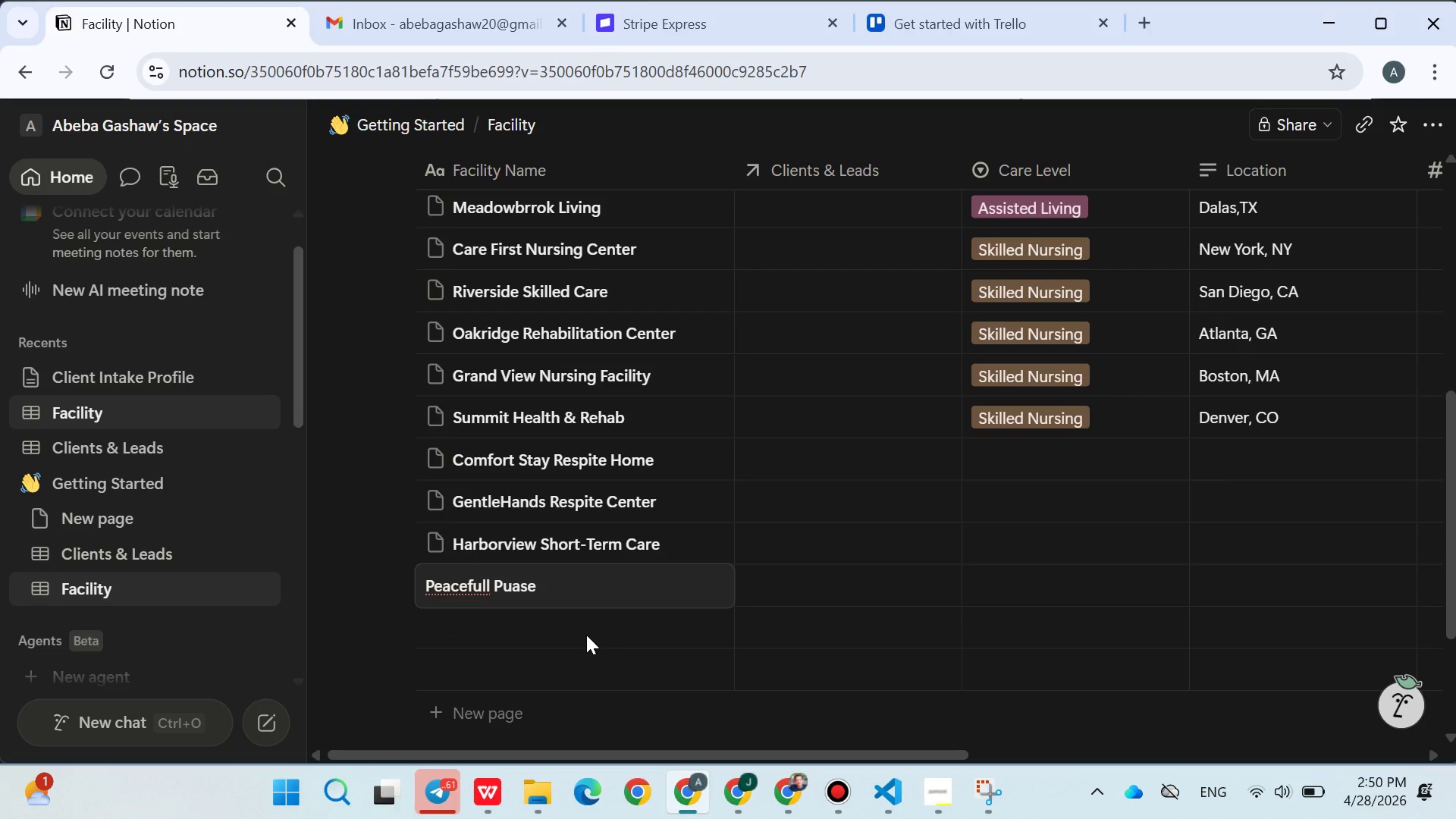 
key(Enter)
 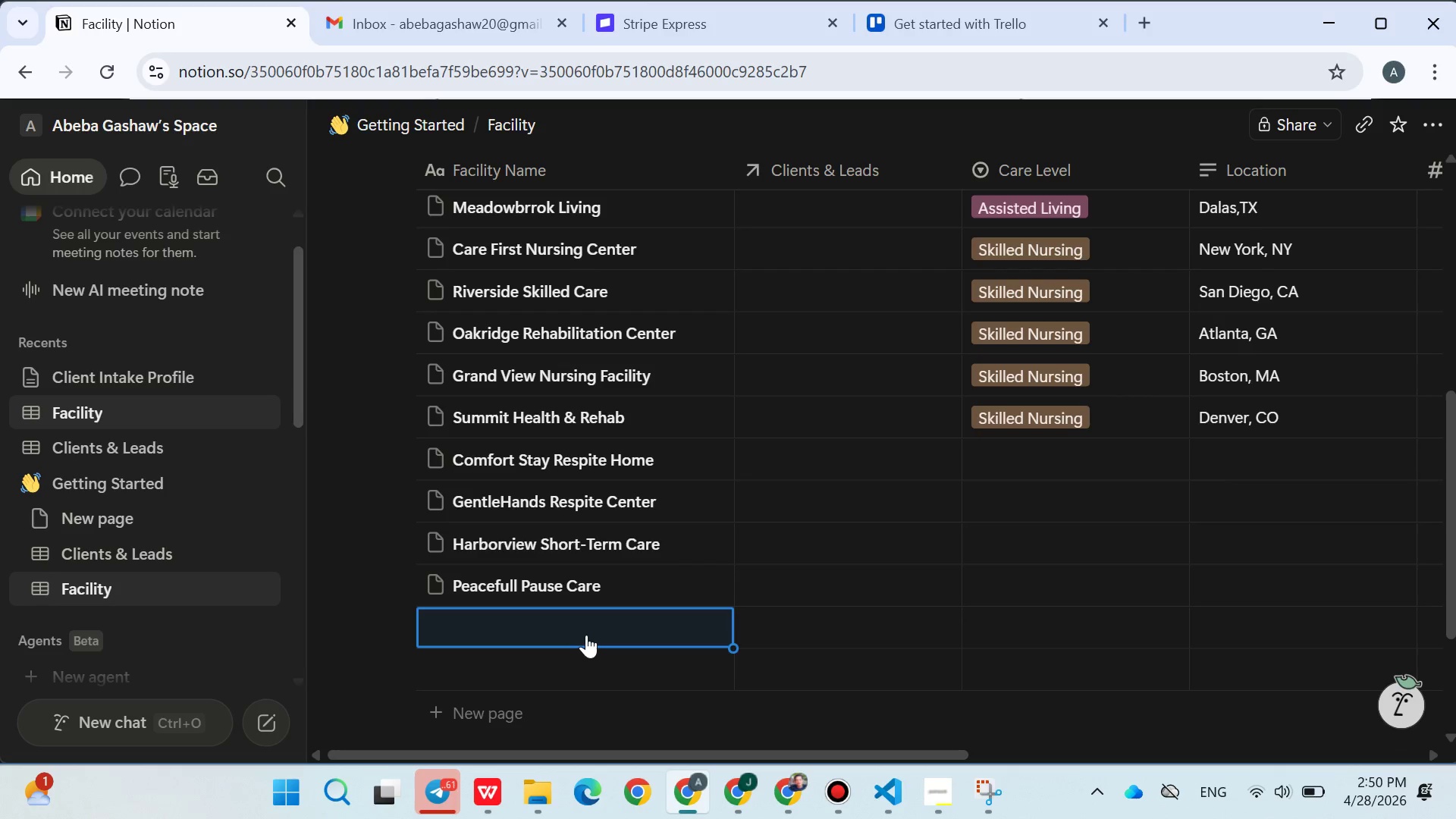 
type(Safen)
key(Backspace)
type(Net Respite Services)
 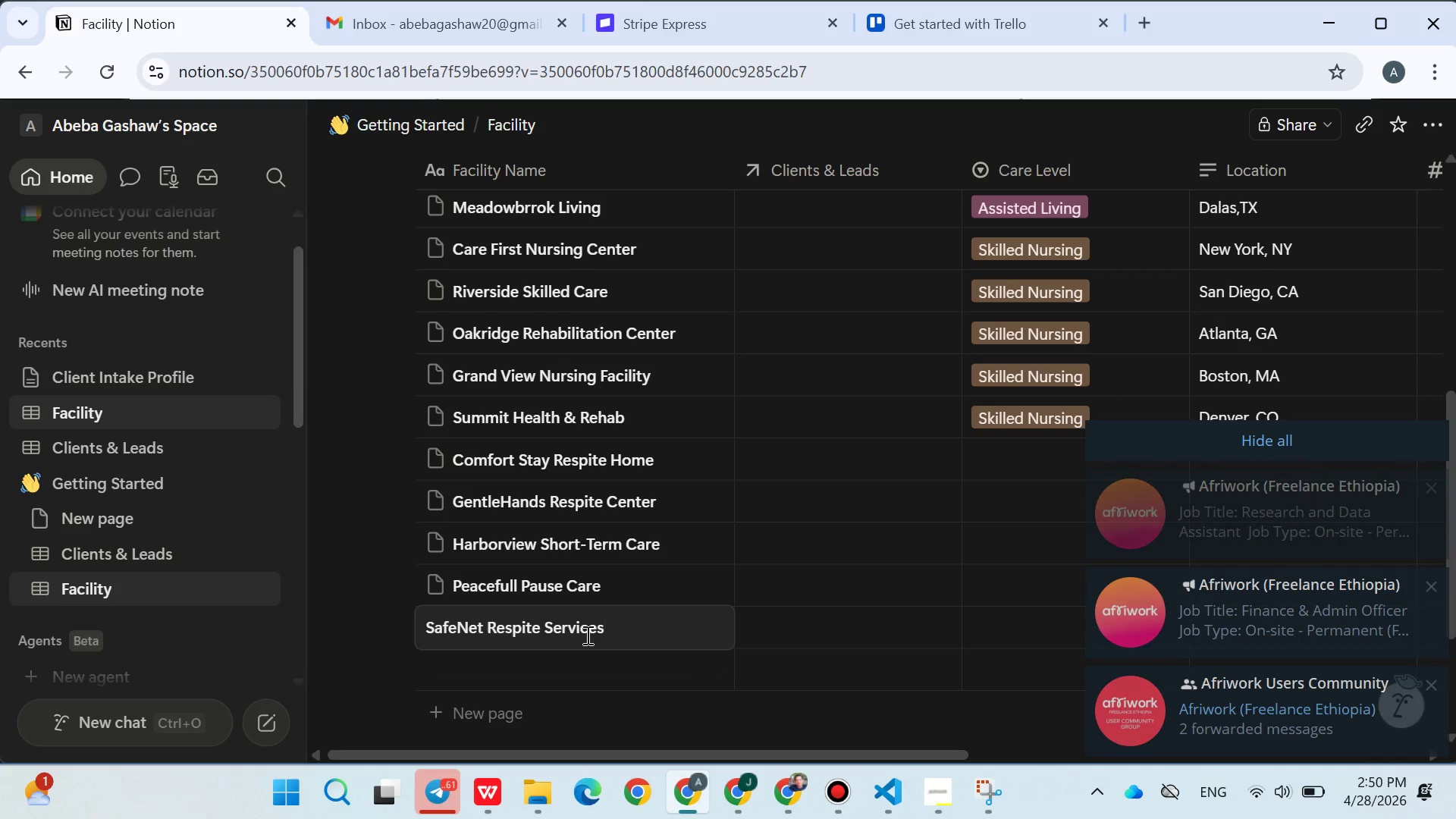 
key(Enter)
 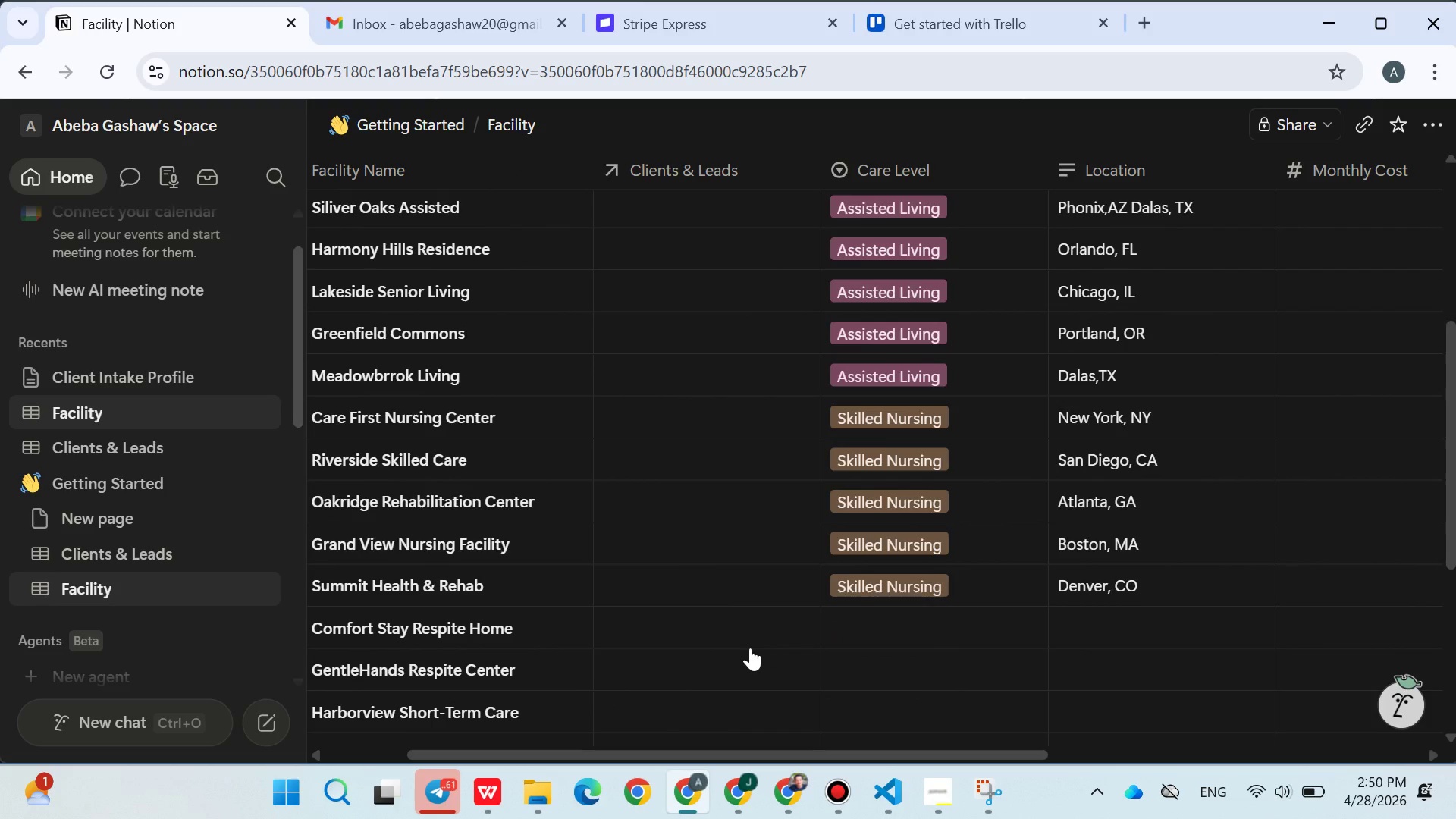 
wait(7.86)
 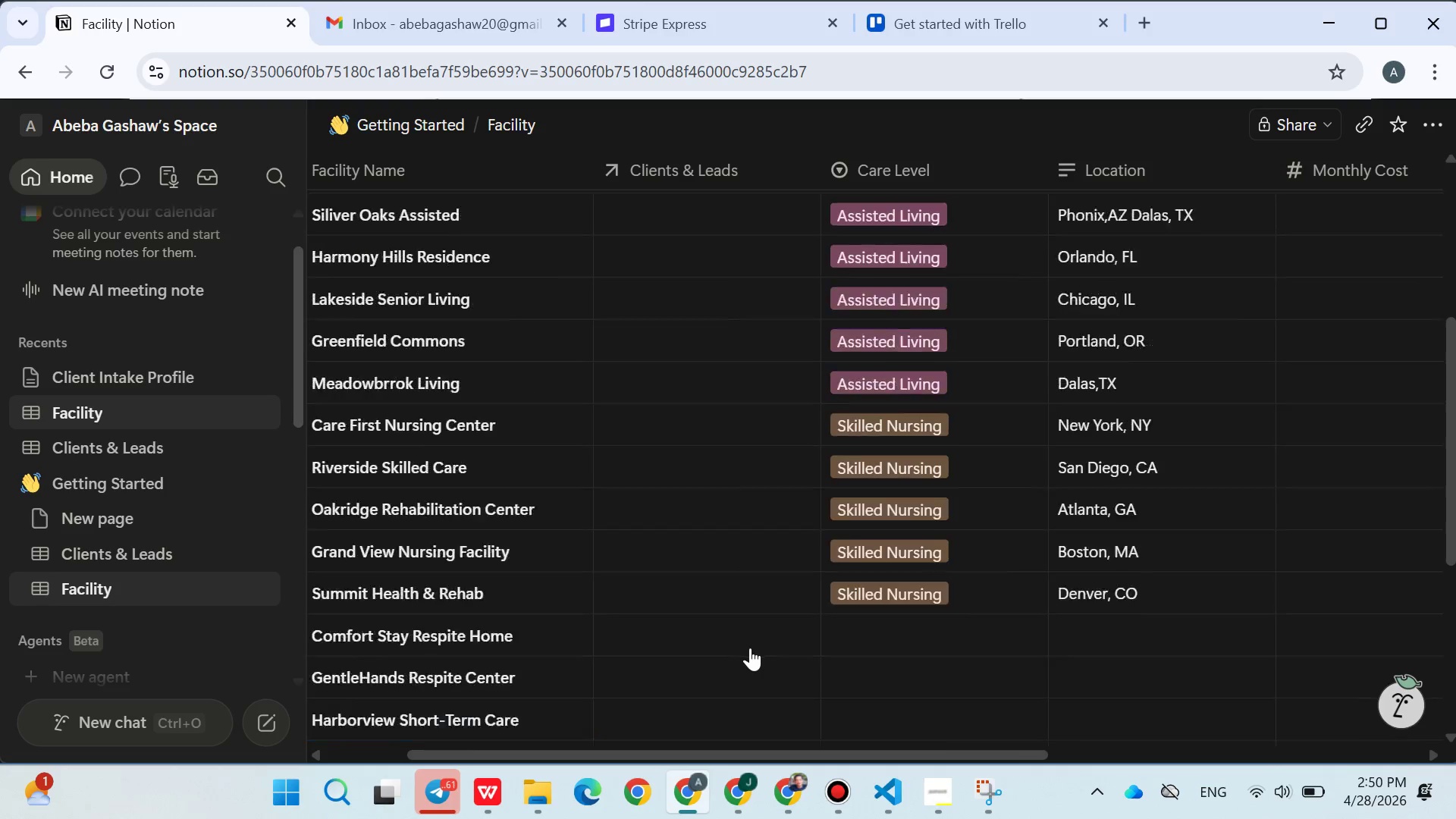 
left_click([930, 808])